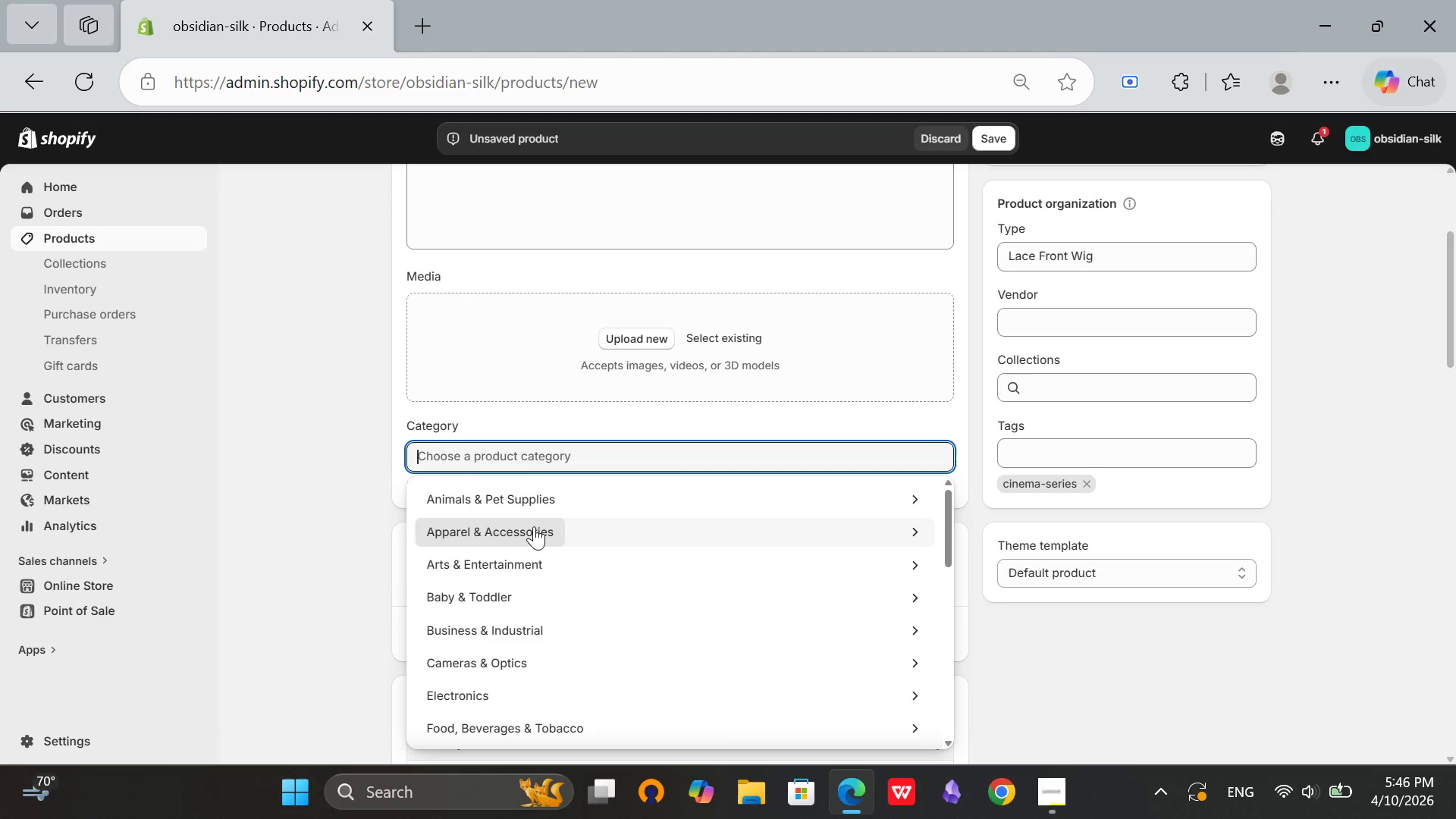 
left_click([534, 526])
 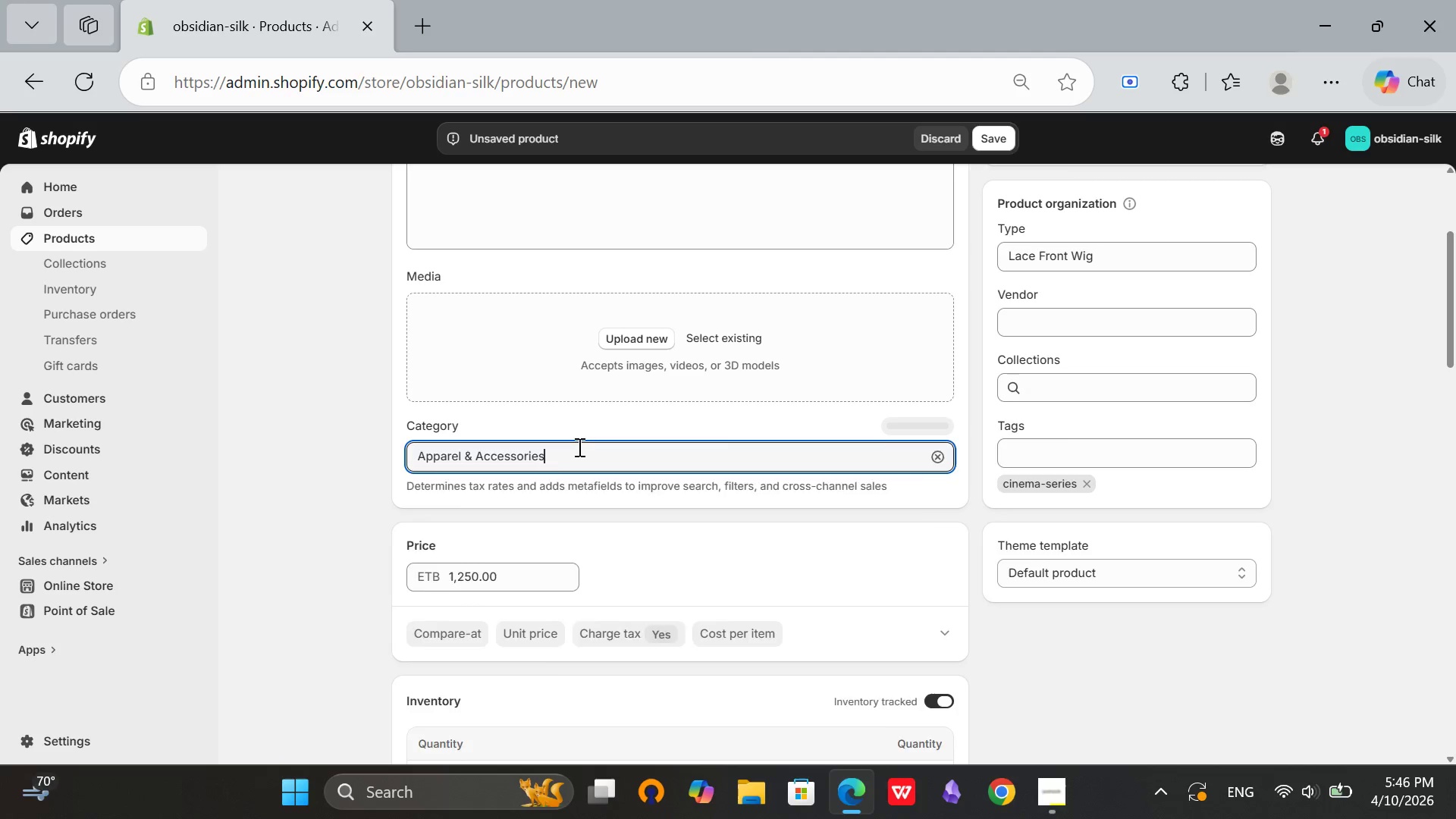 
left_click([578, 447])
 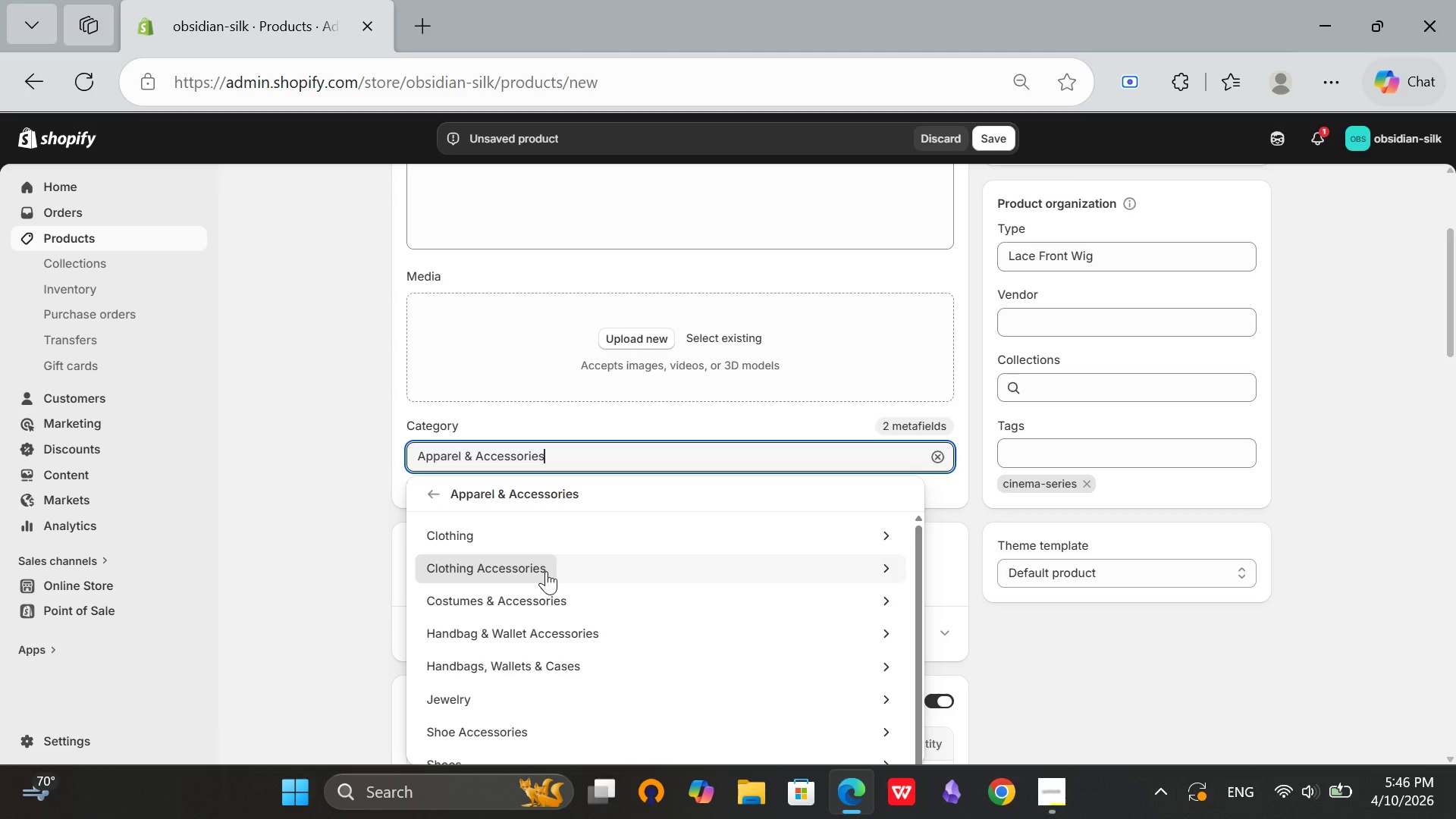 
left_click([546, 571])
 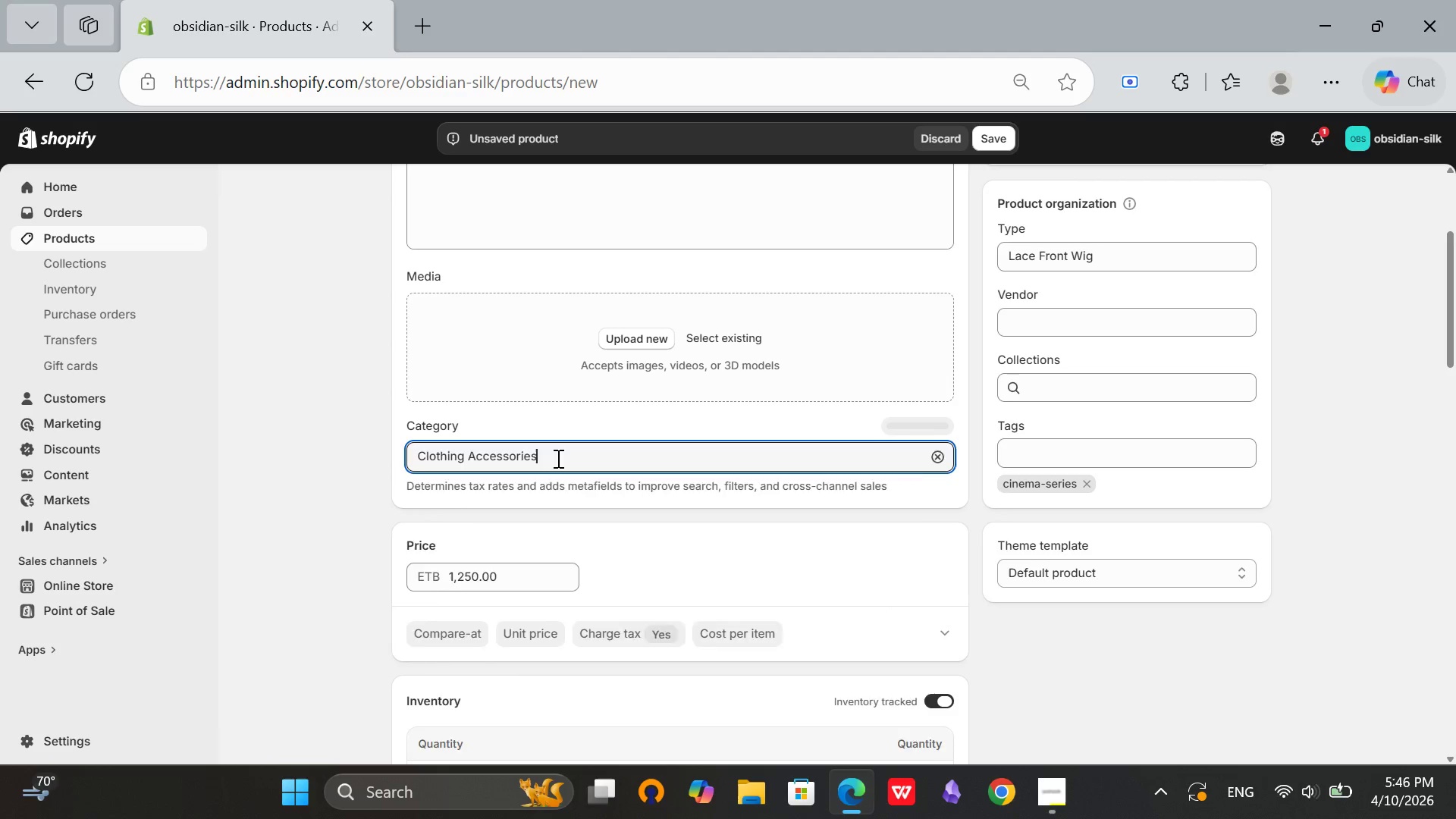 
left_click([557, 458])
 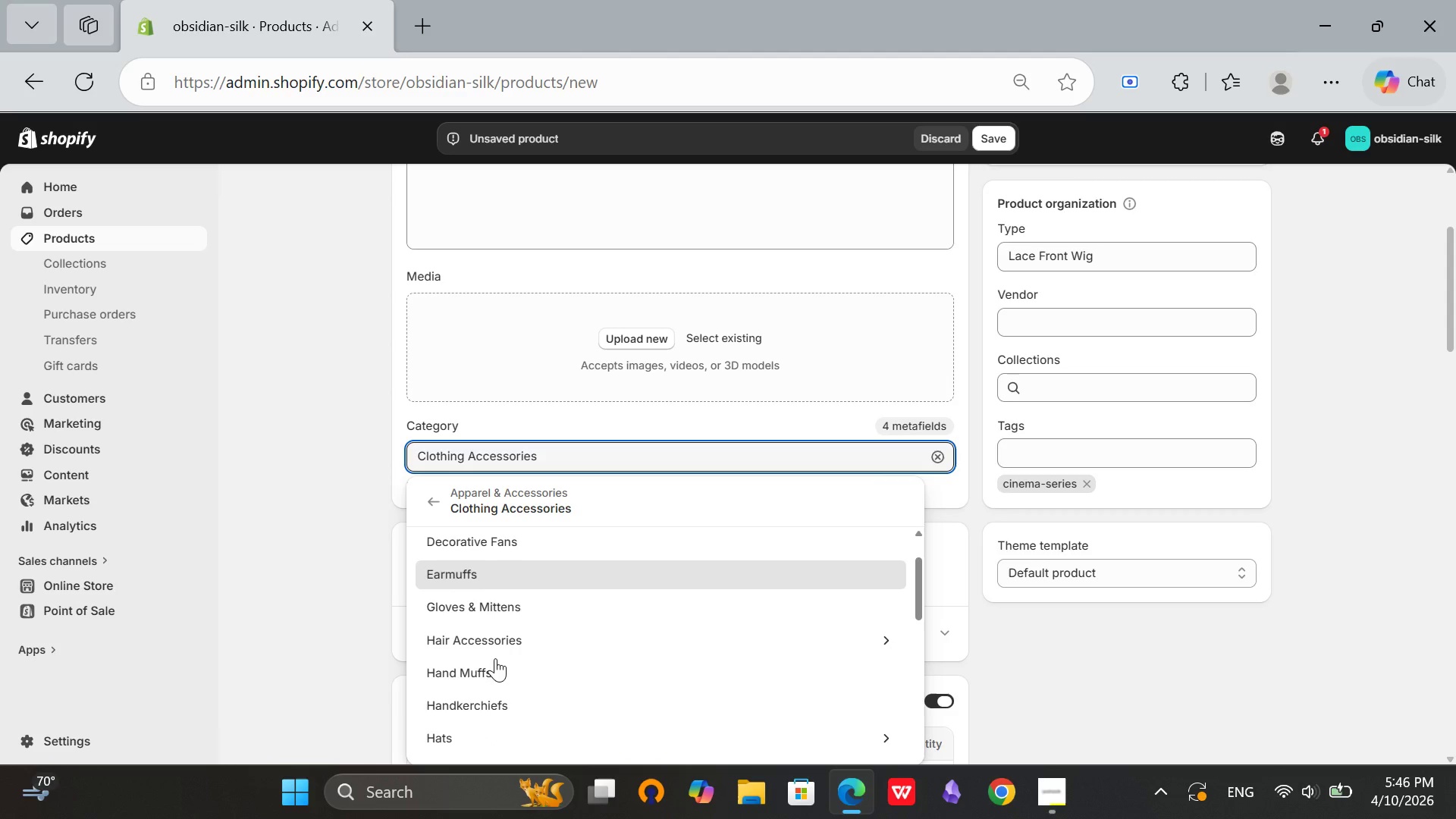 
scroll: coordinate [495, 658], scroll_direction: down, amount: 1.0
 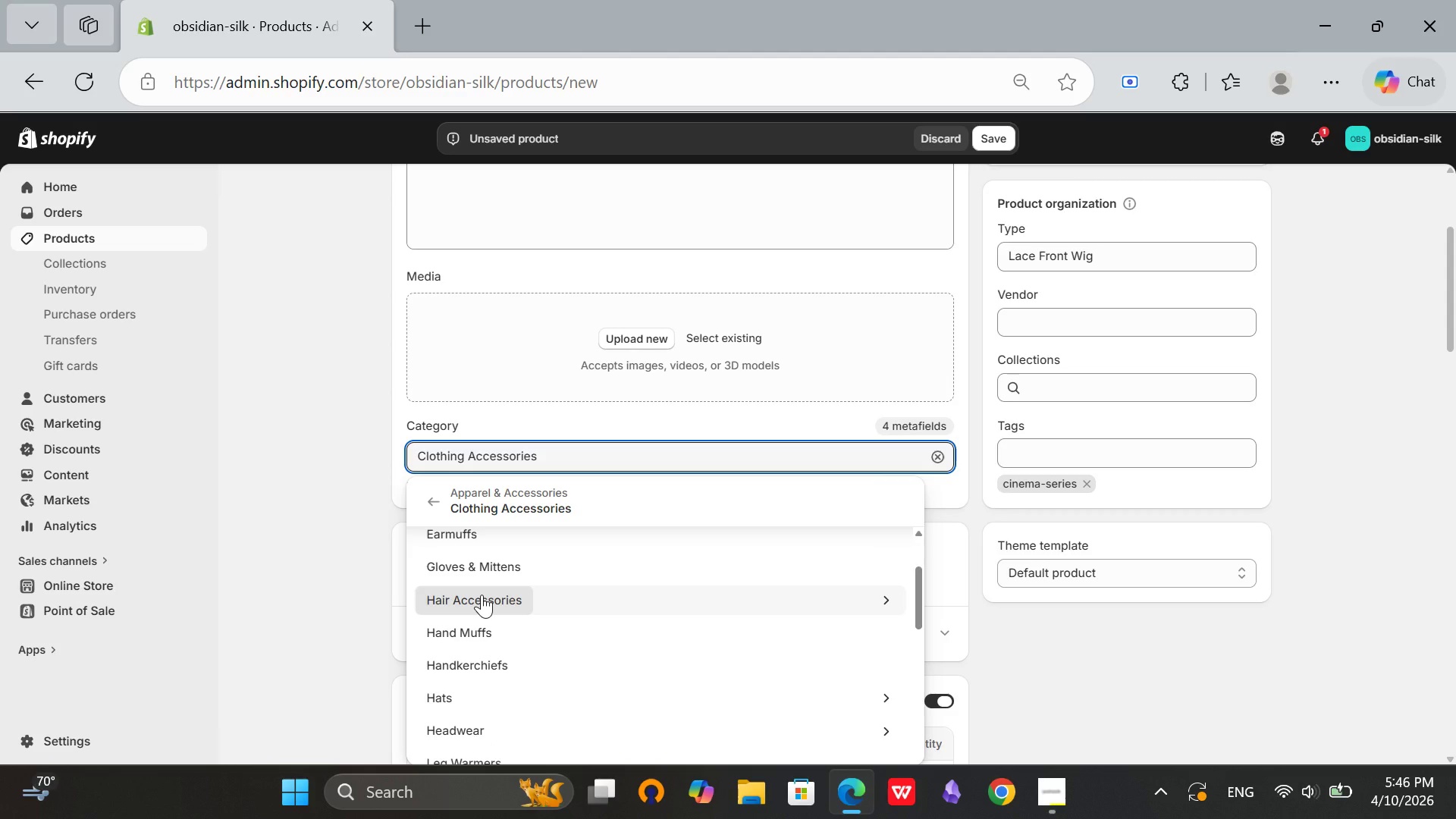 
left_click([482, 595])
 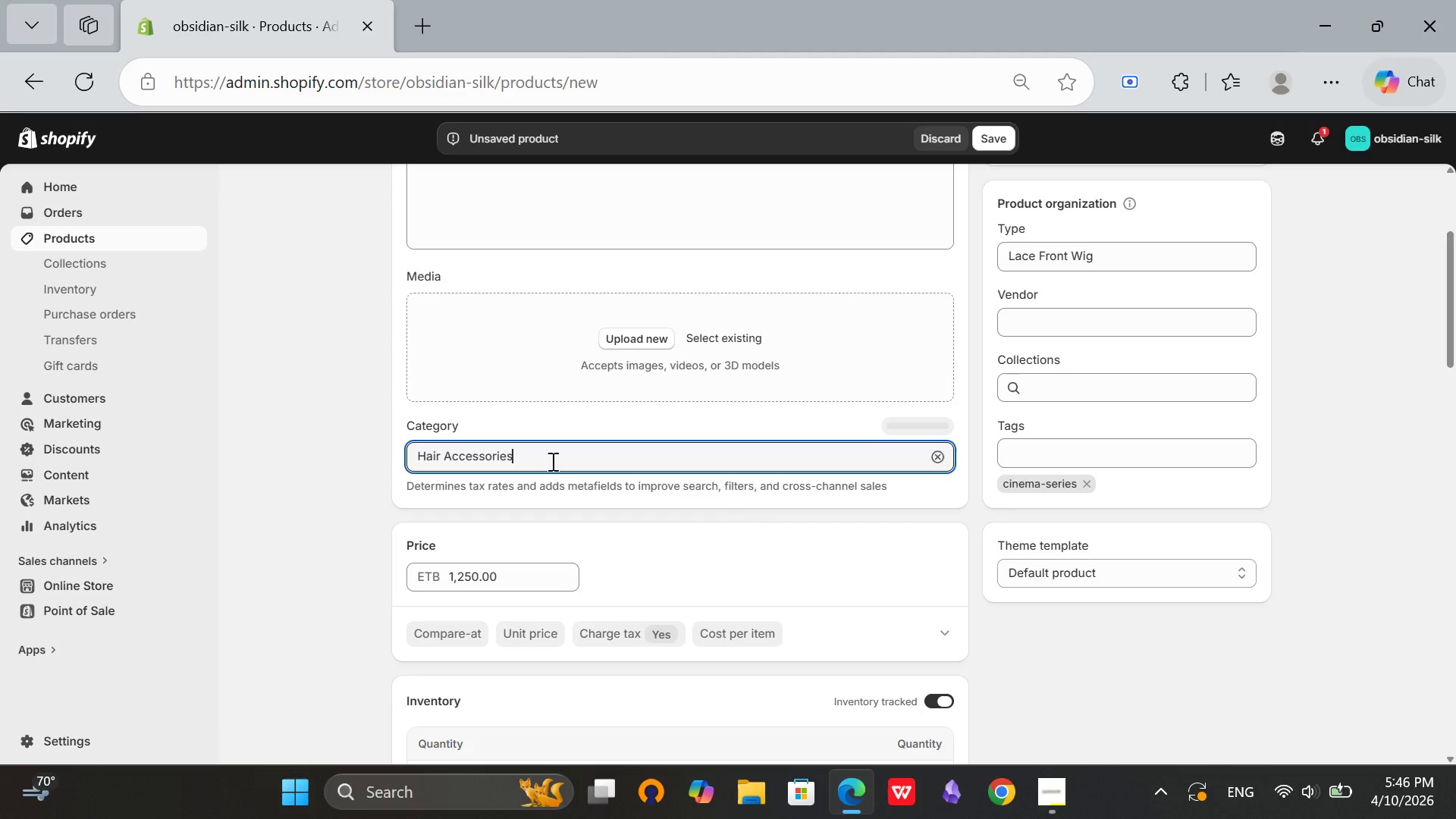 
left_click([551, 461])
 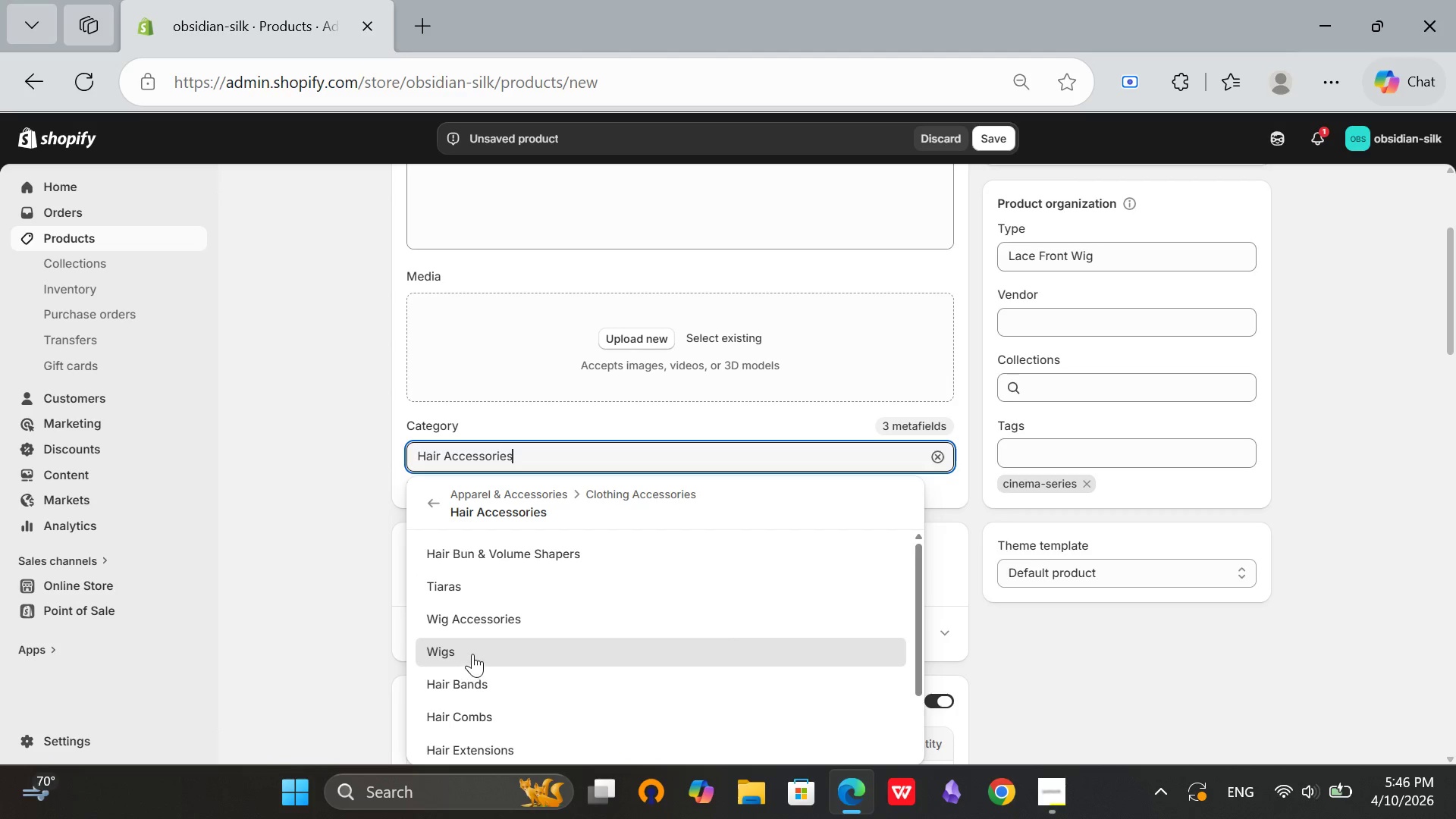 
left_click([474, 656])
 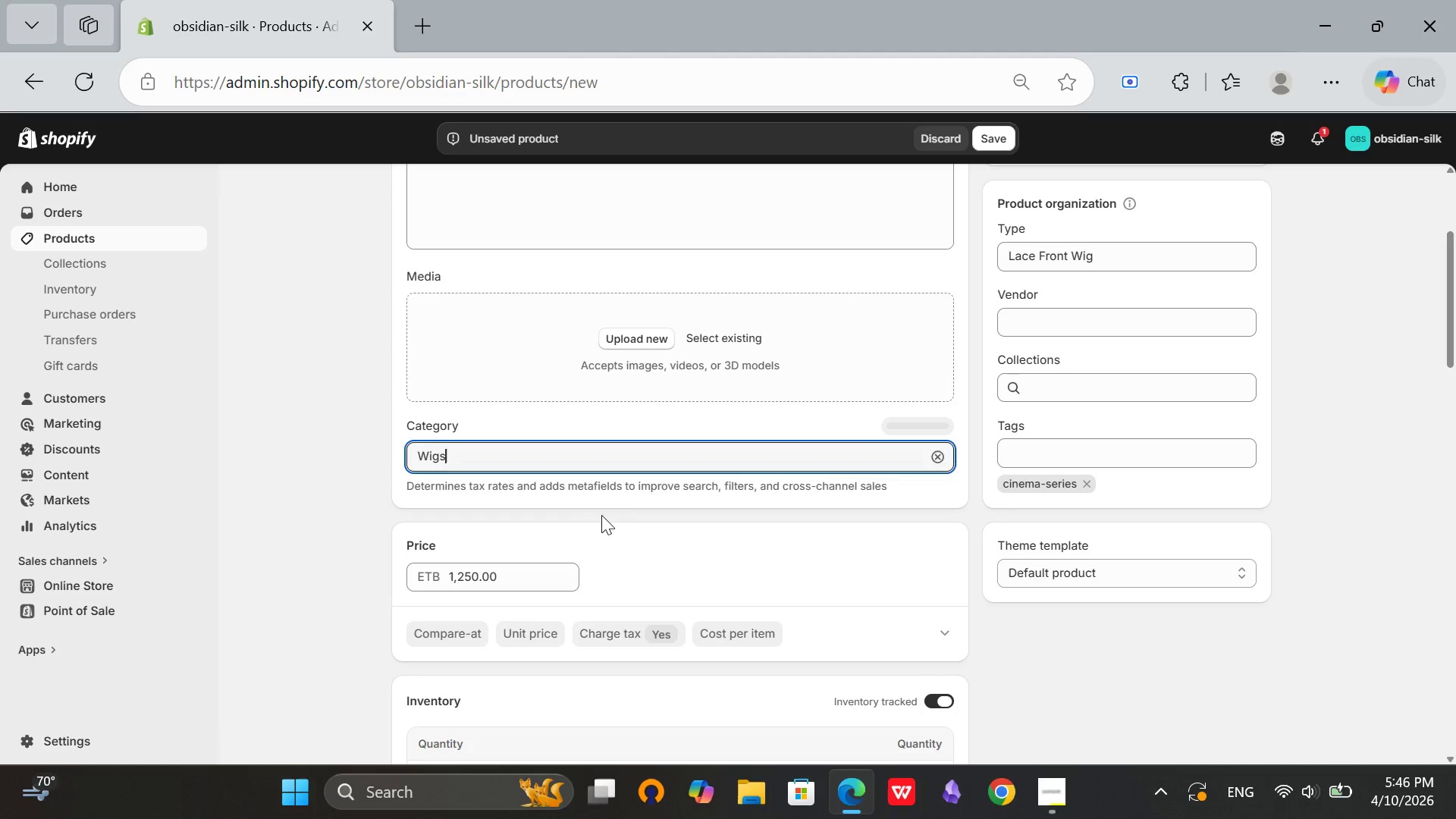 
left_click([601, 515])
 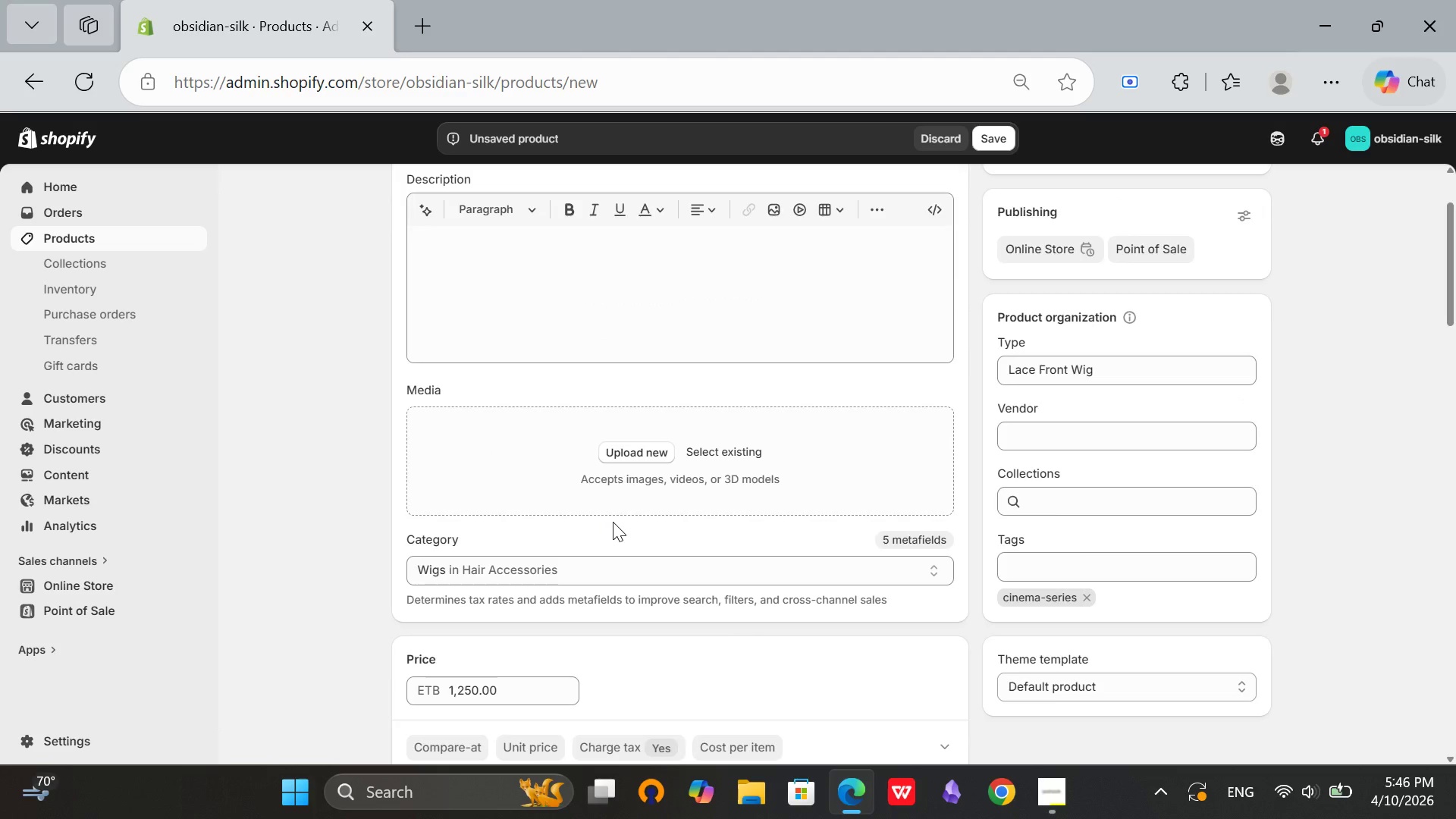 
scroll: coordinate [613, 522], scroll_direction: up, amount: 3.0
 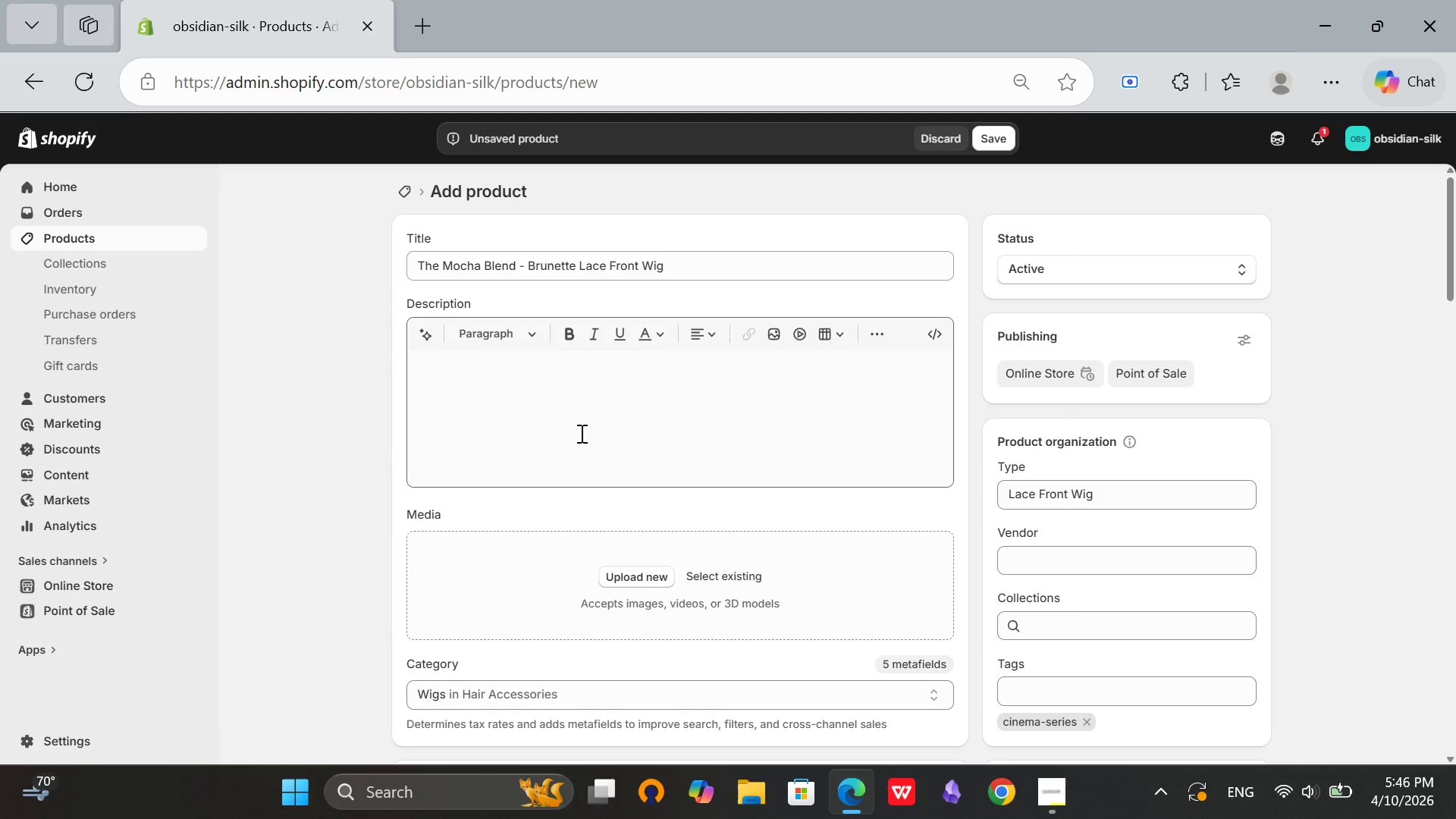 
left_click([580, 433])
 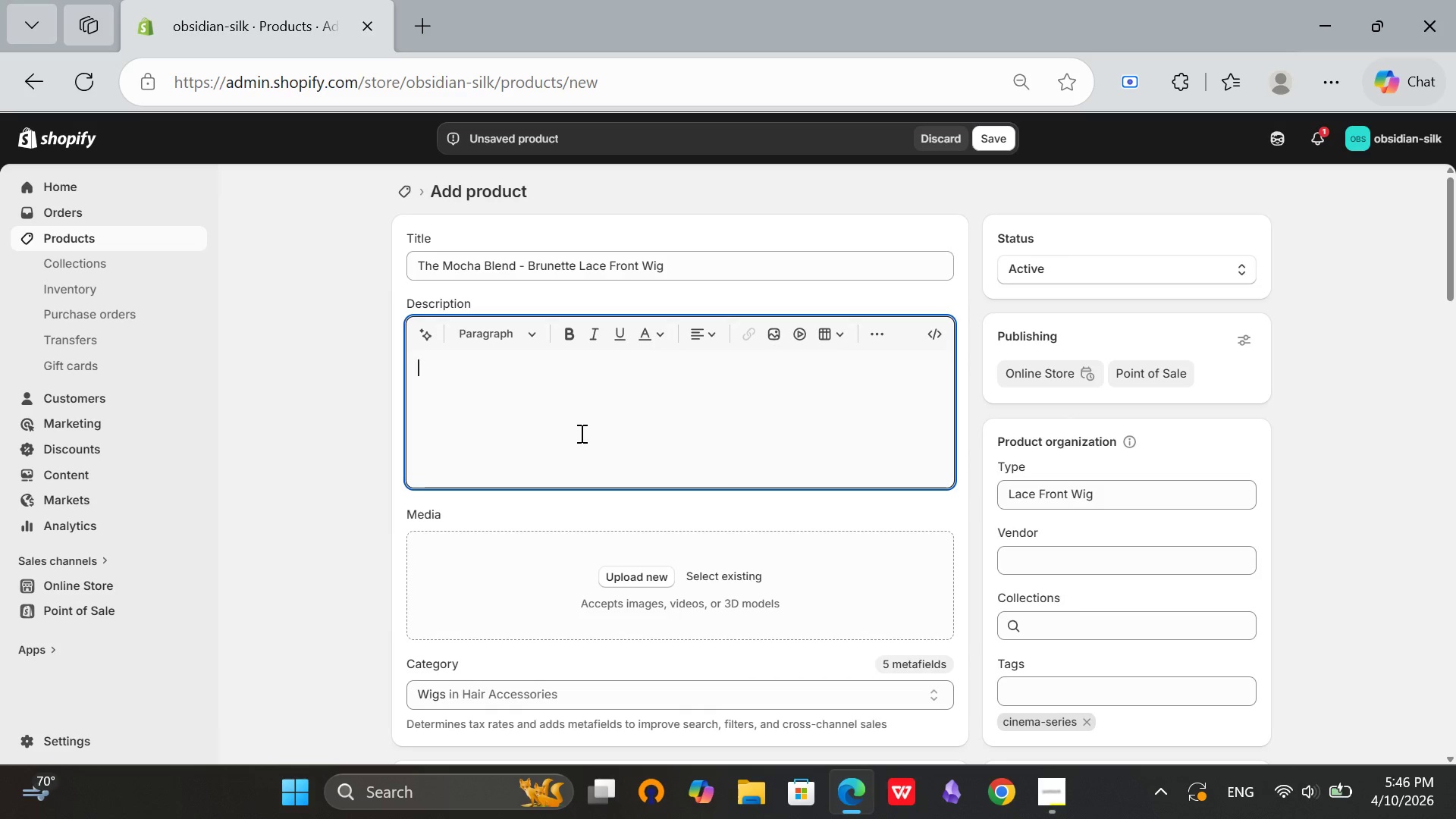 
type(mOCH)
key(Backspace)
key(Backspace)
key(Backspace)
key(Backspace)
type(Moch)
key(Backspace)
type(ch)
key(Backspace)
key(Backspace)
type(ha )
 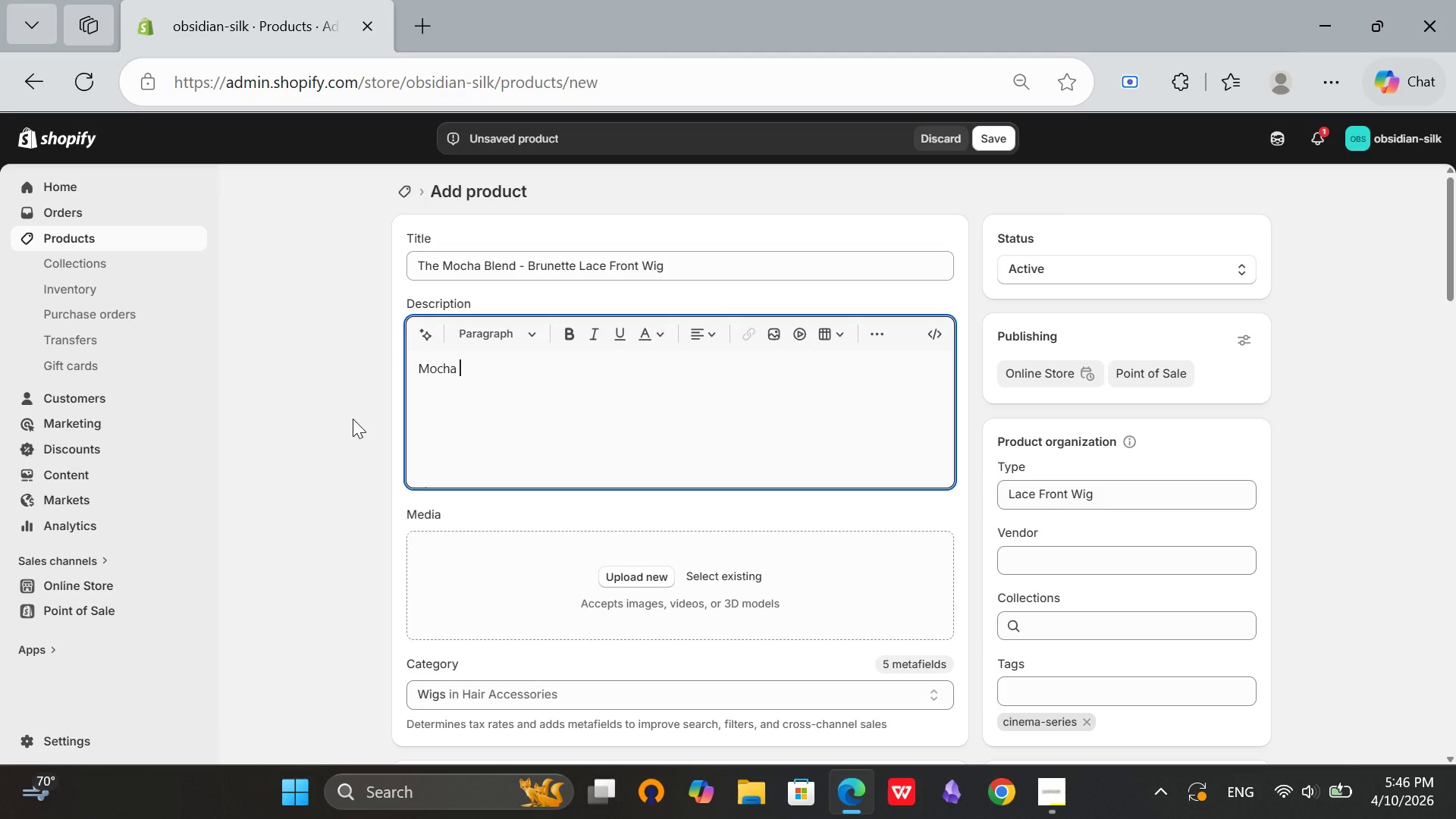 
type(brown. Rich and warm. The Mocha)
 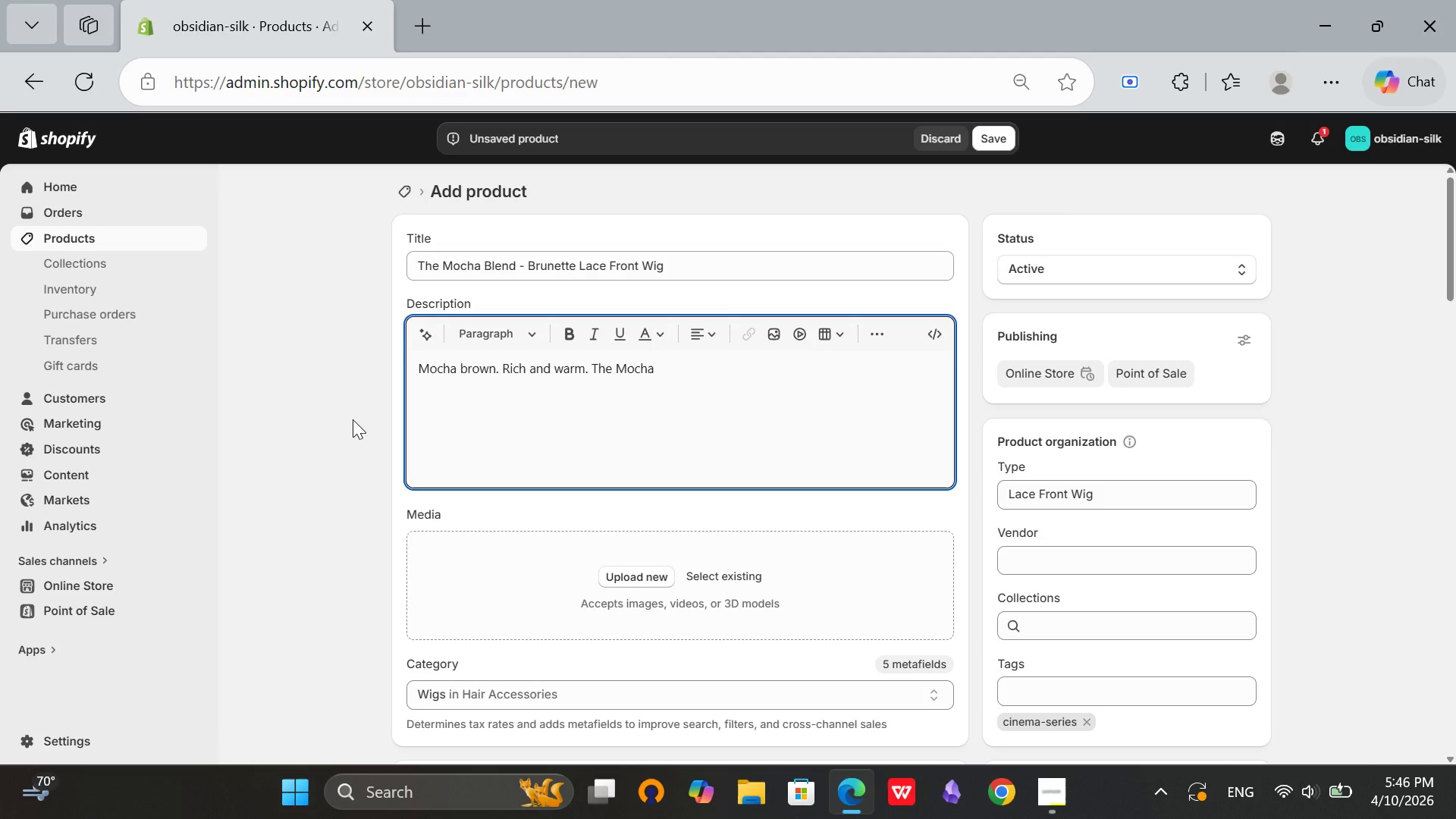 
type( Blend is the most natural brunette for screen work.)
 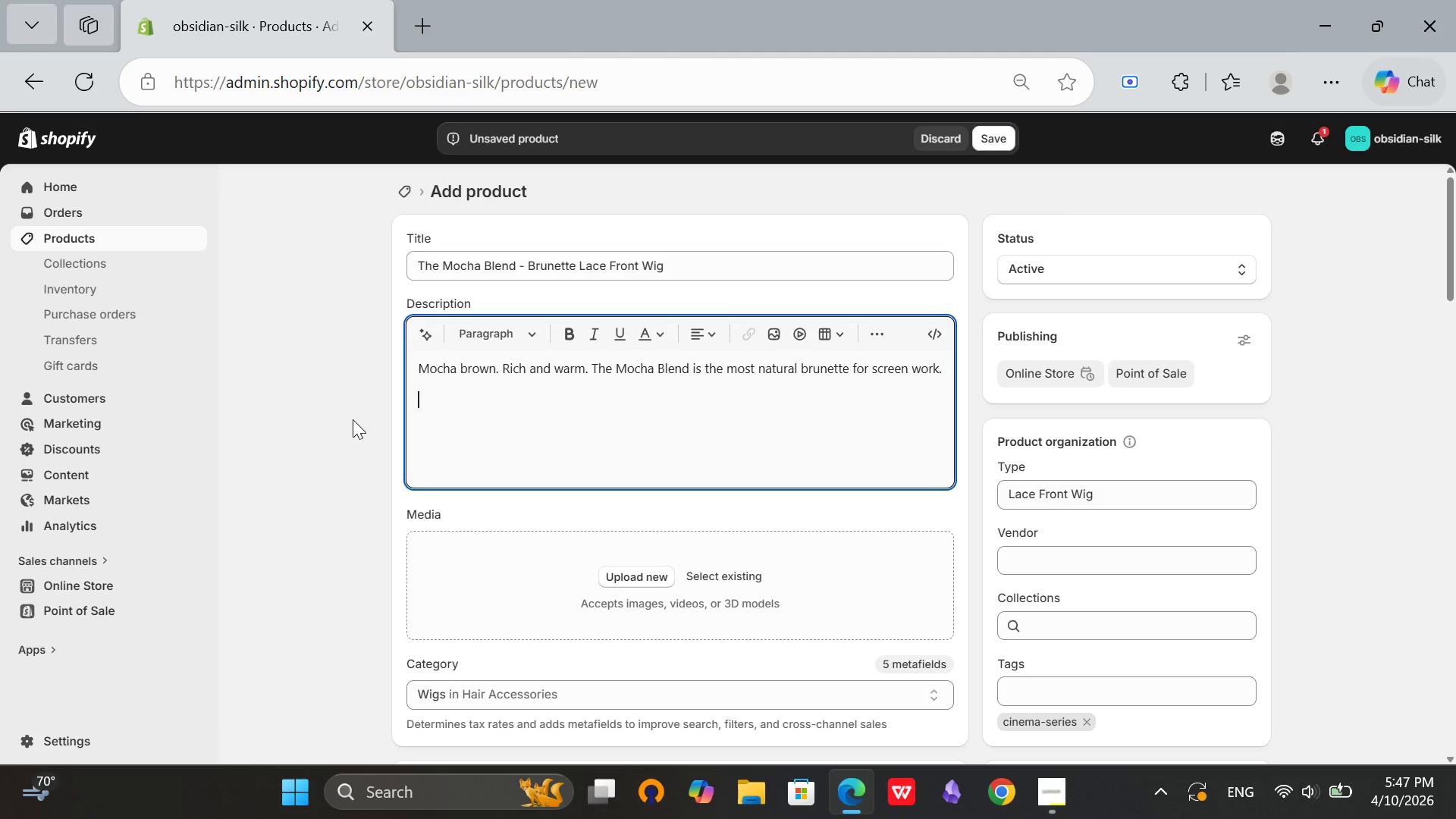 
key(Enter)
 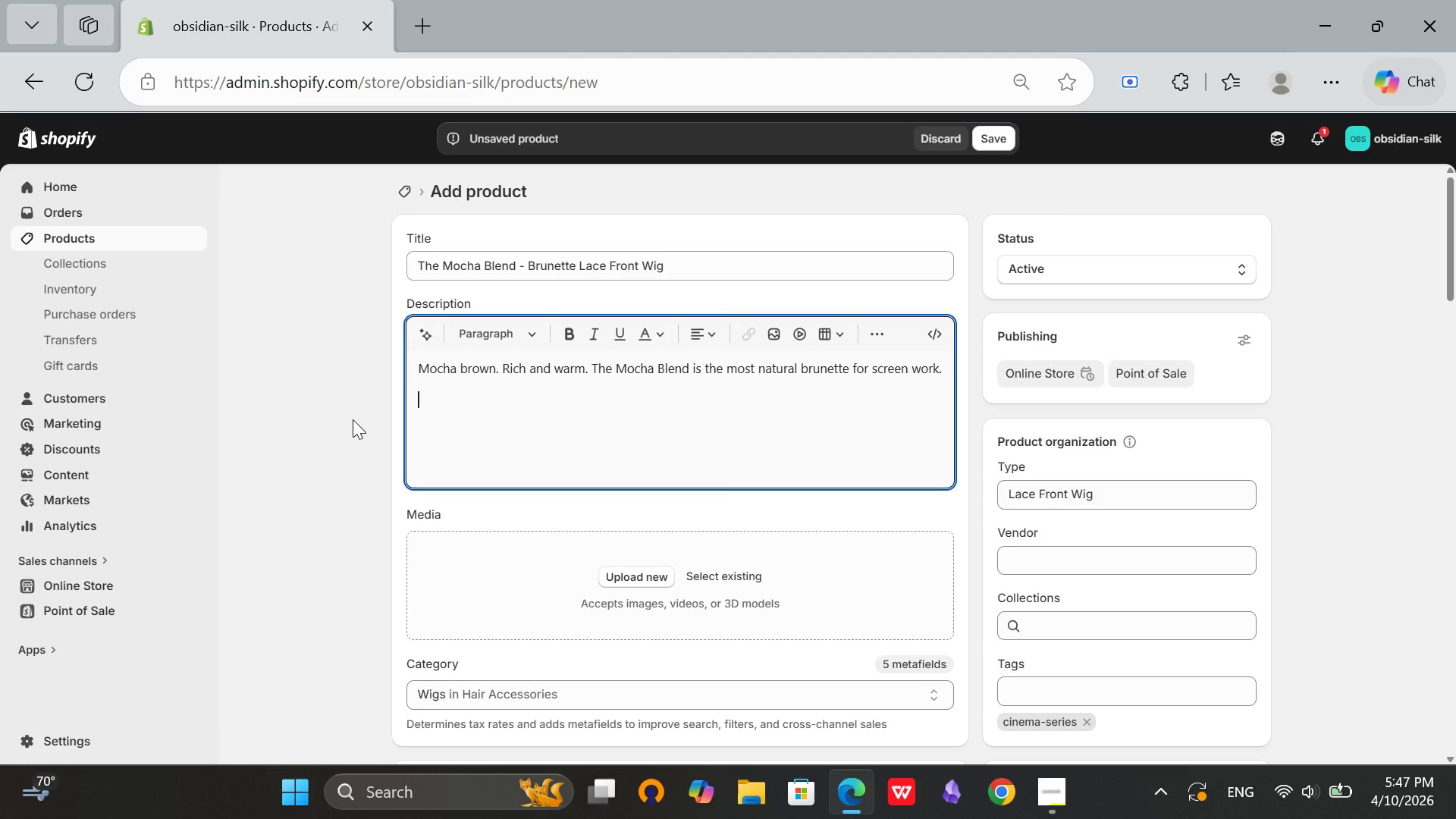 
type(Technical Specs:)
 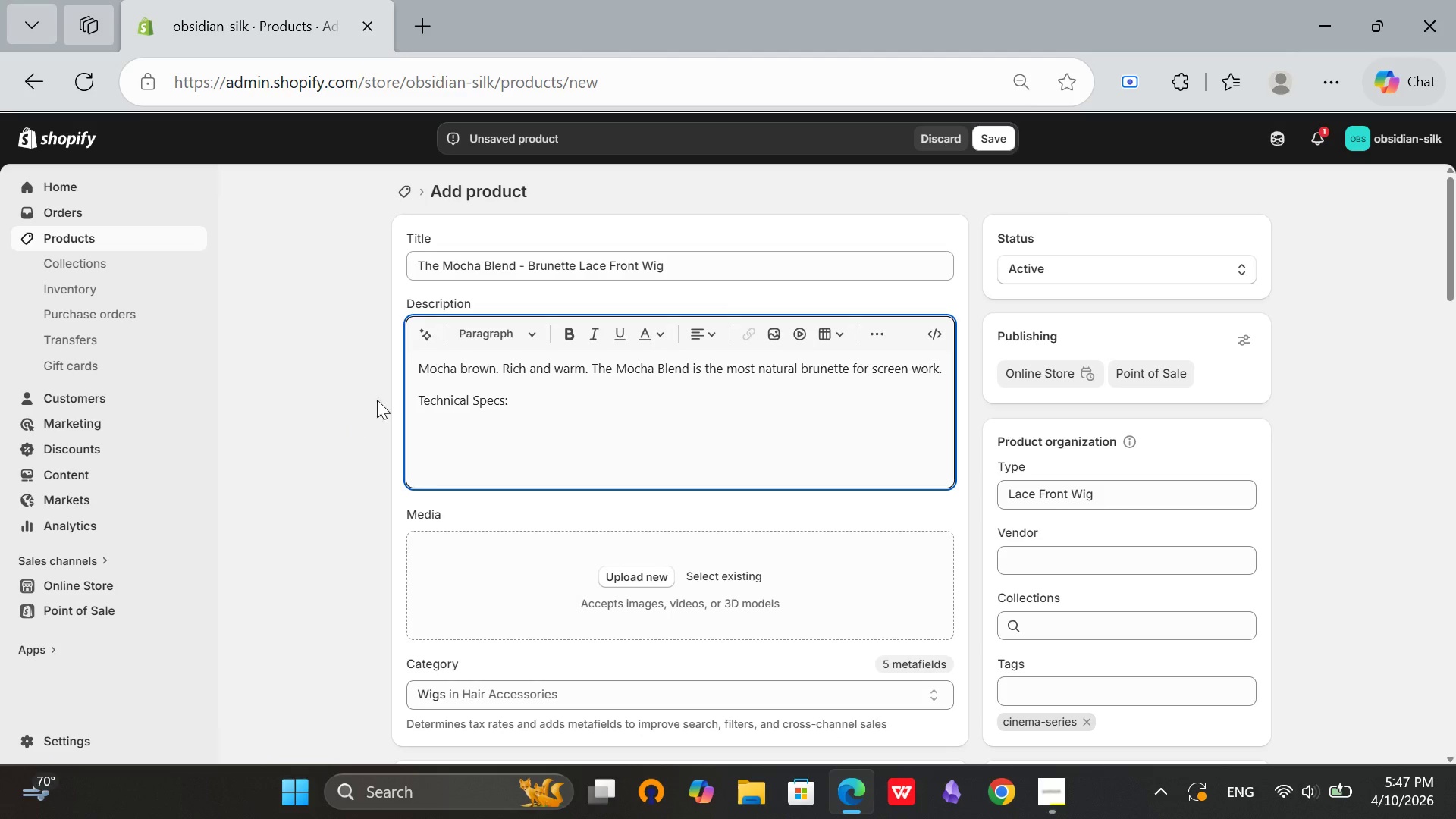 
 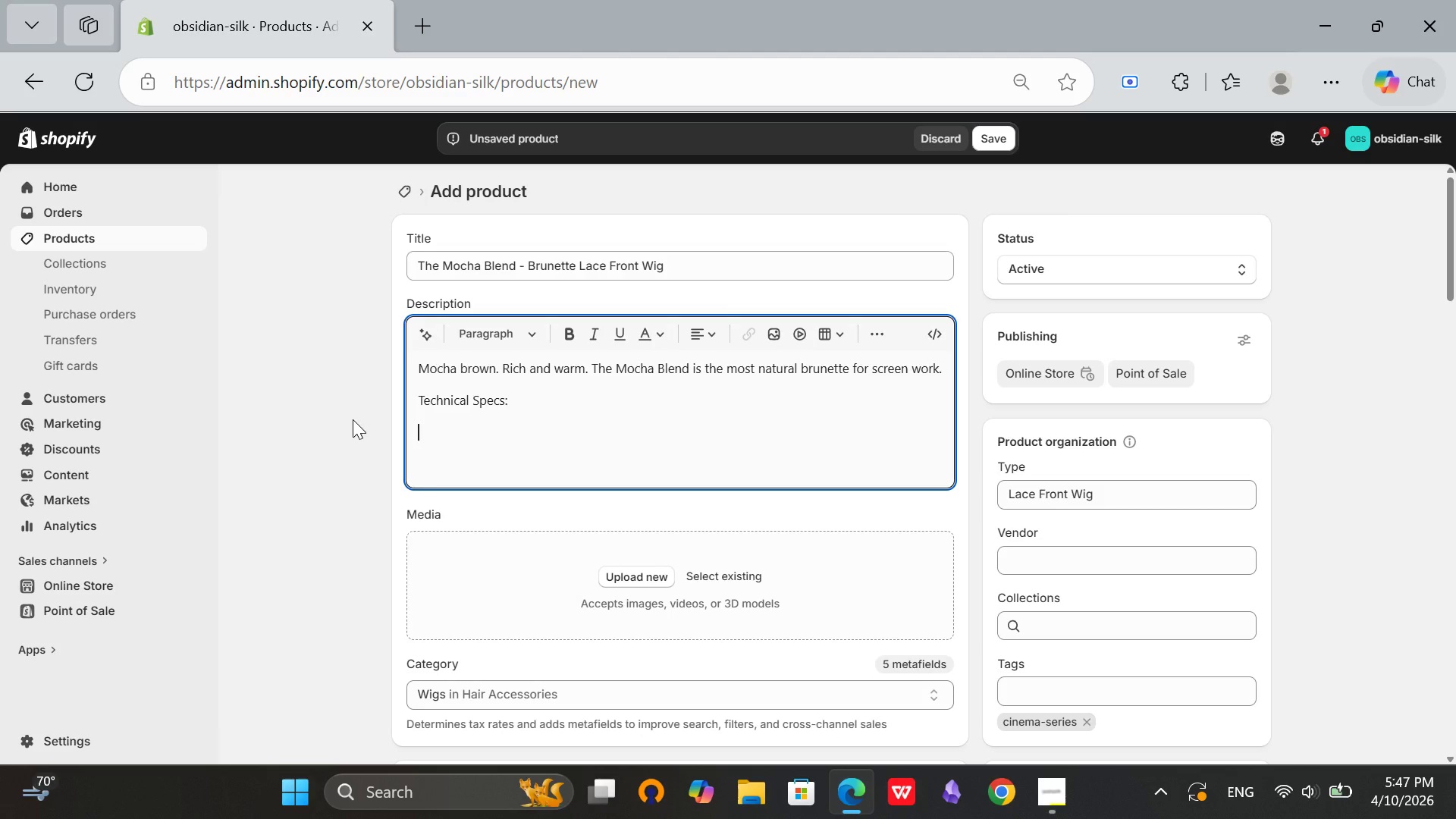 
key(Enter)
 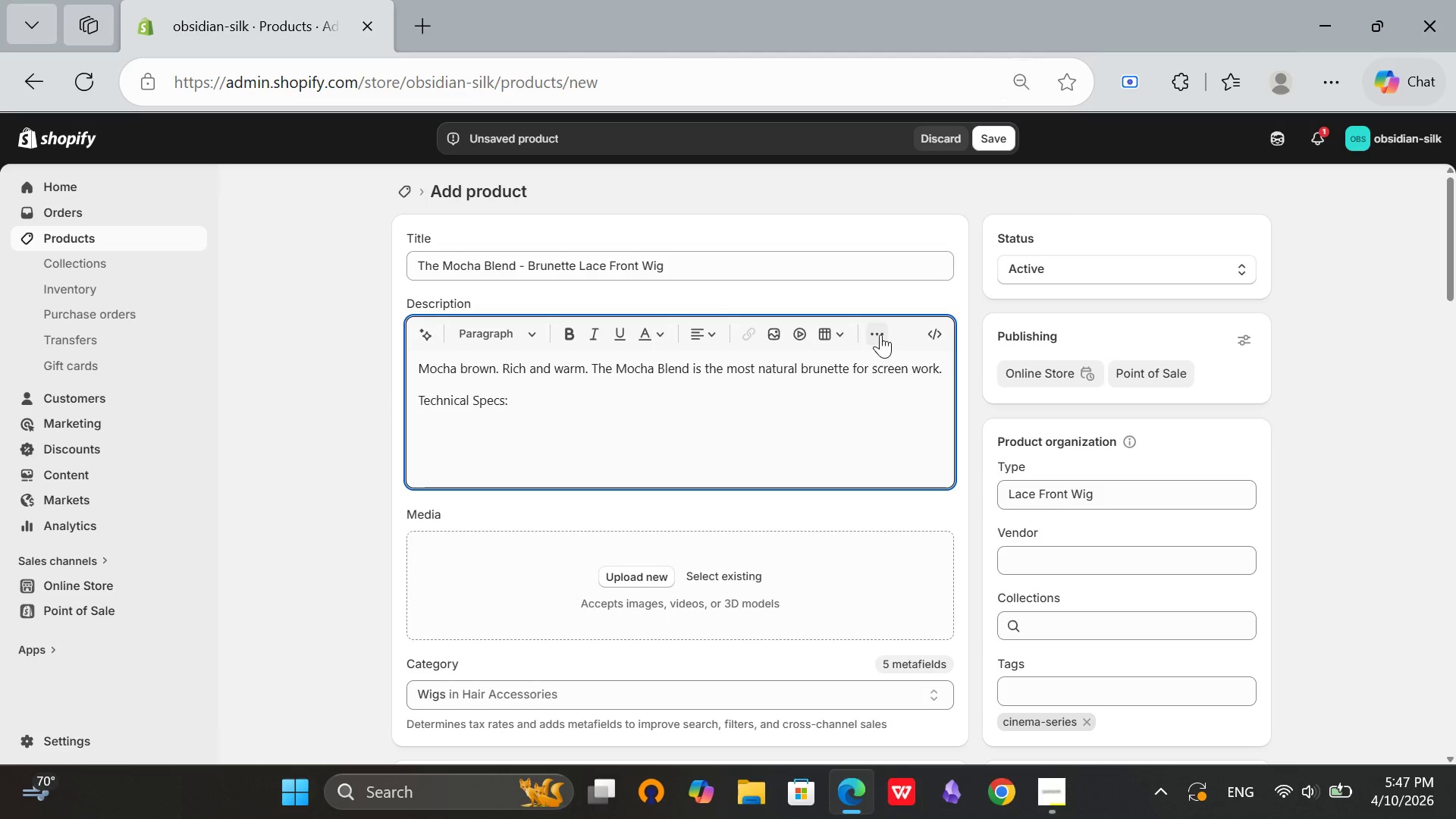 
left_click([880, 334])
 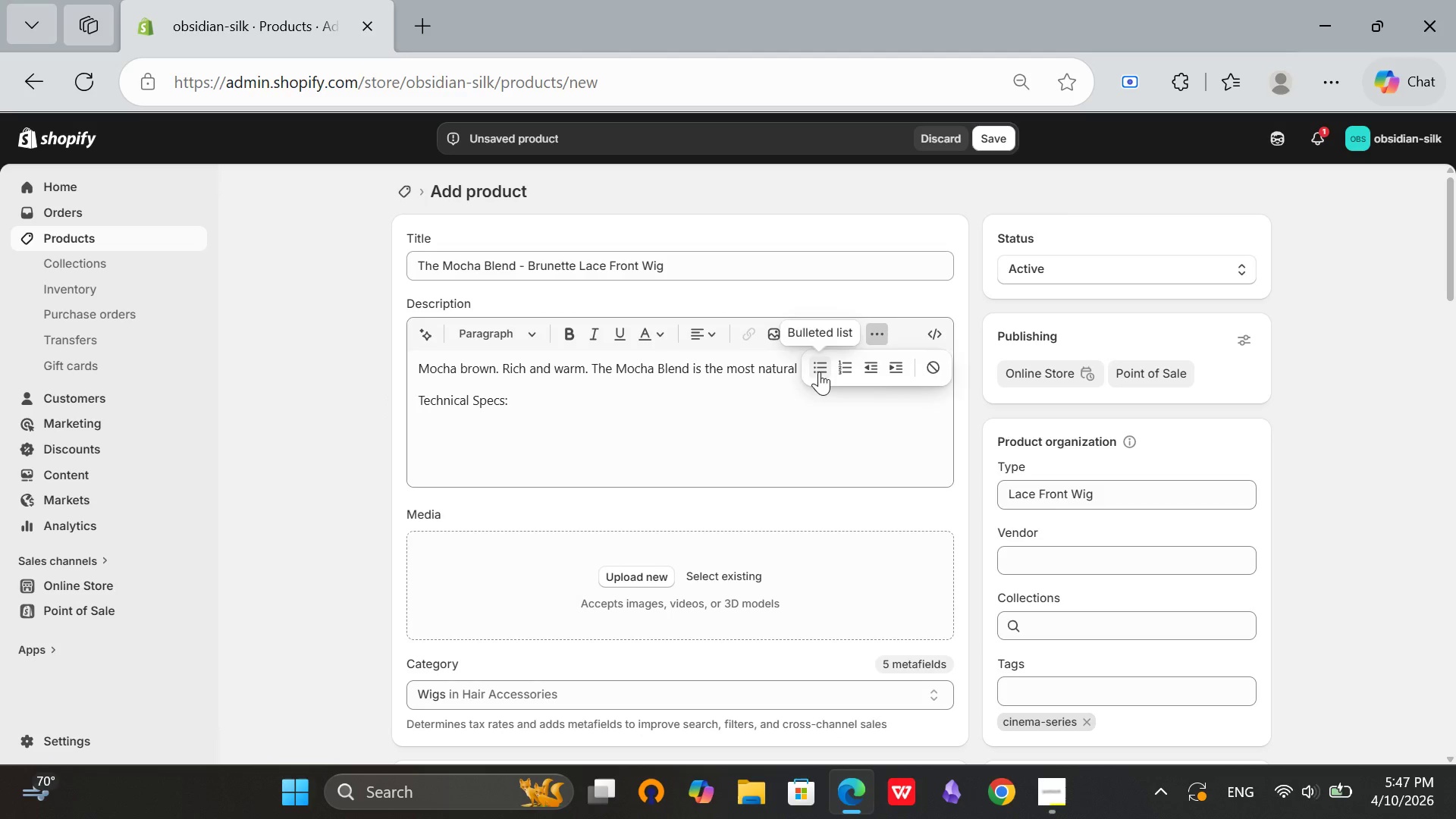 
left_click([820, 372])
 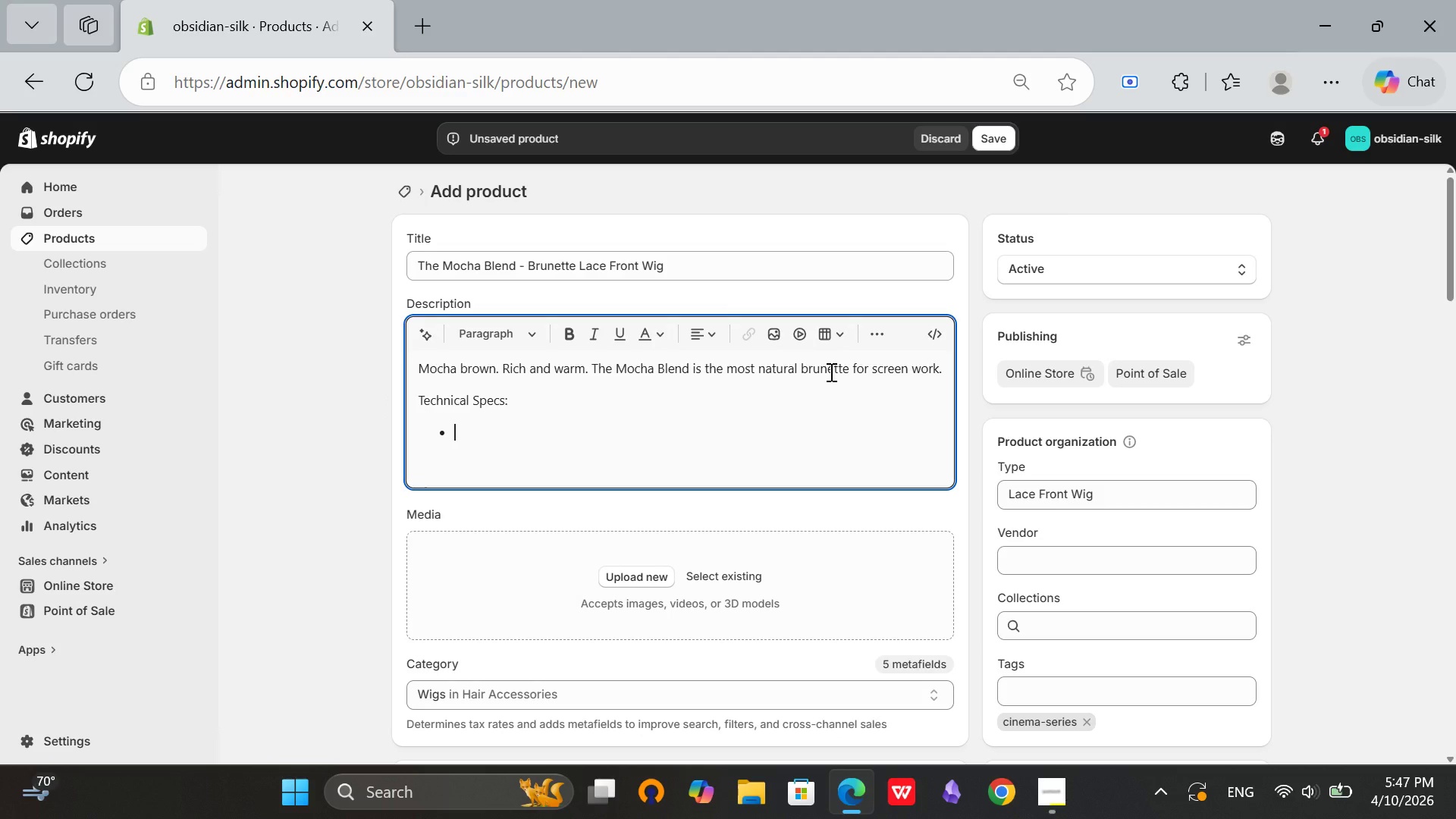 
type(Hair Origin: Brazilian virgin hair)
 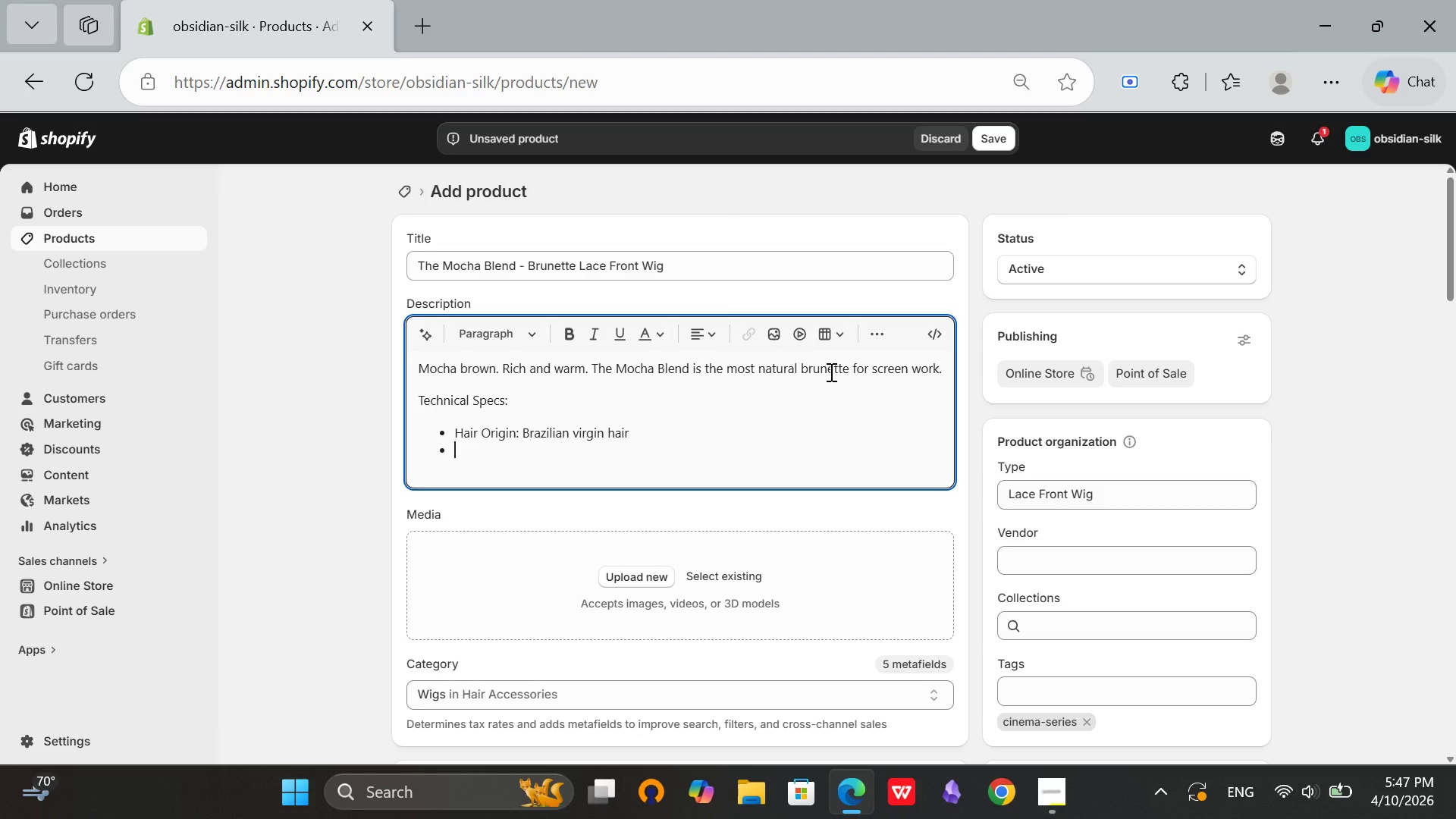 
key(Enter)
 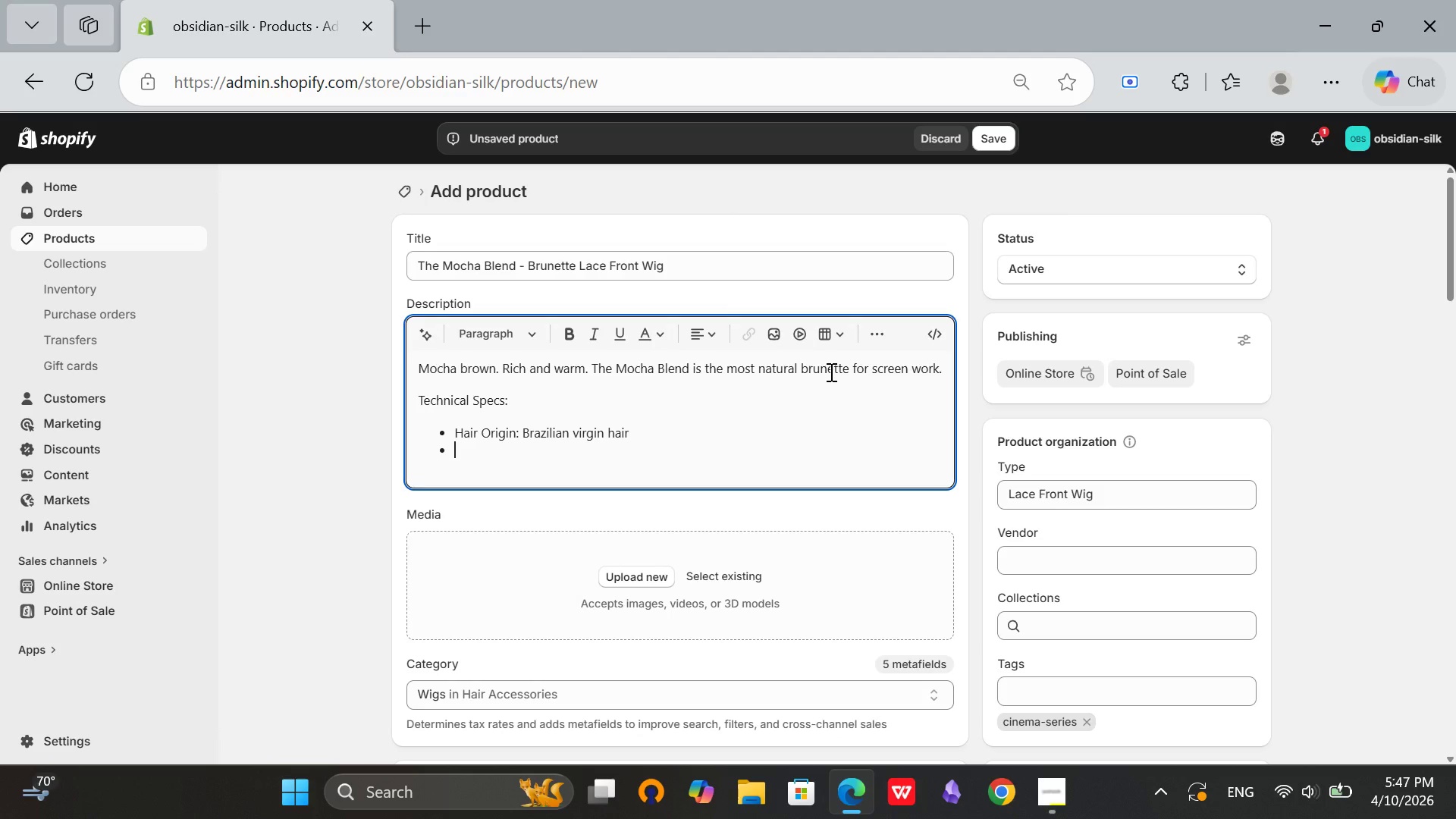 
type(J)
key(Backspace)
type(Heat Resistance: Up to 420 )
key(Backspace)
key(Backspace)
key(Backspace)
key(Backspace)
type(215 degrees celcius)
 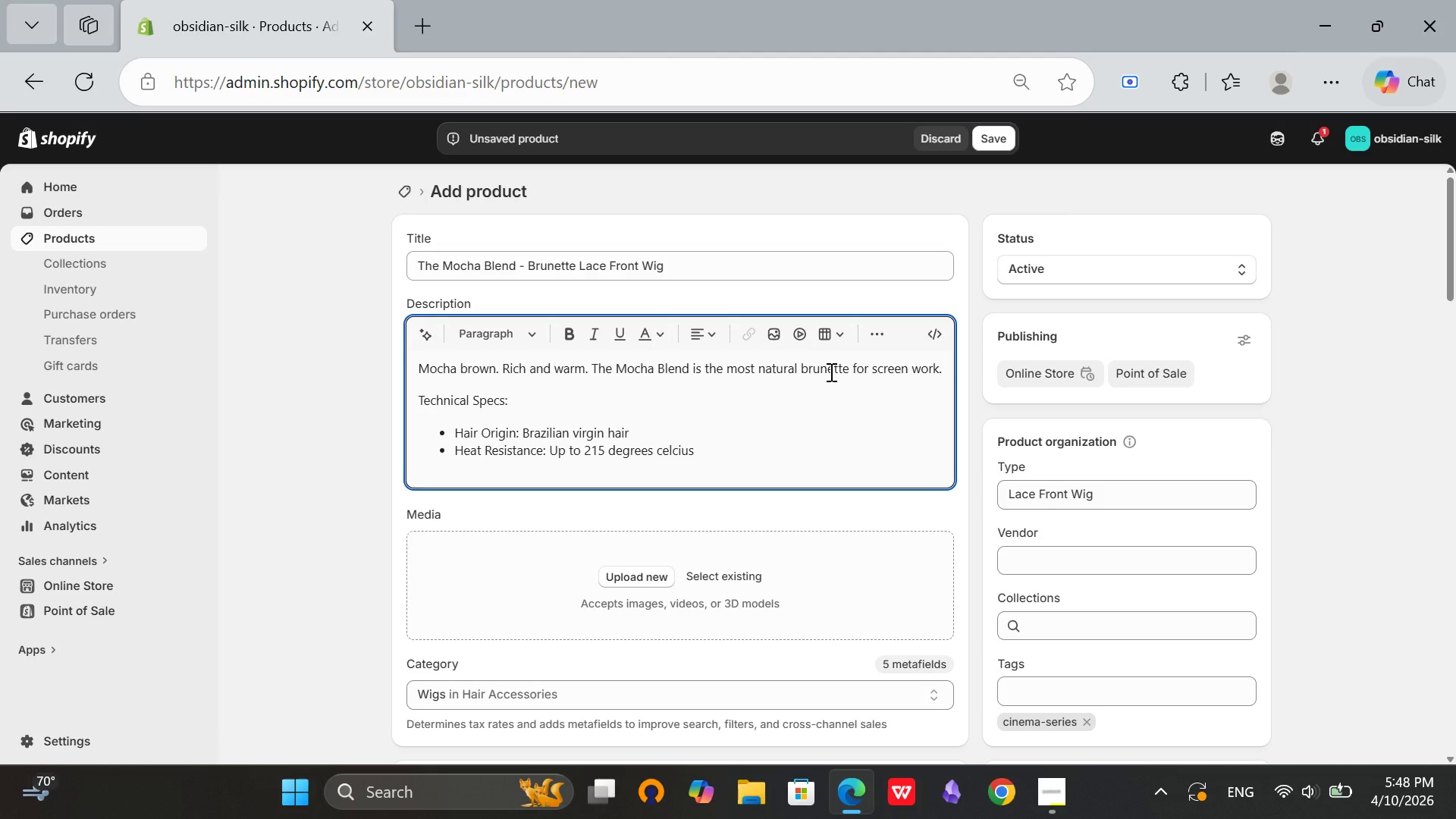 
key(Enter)
 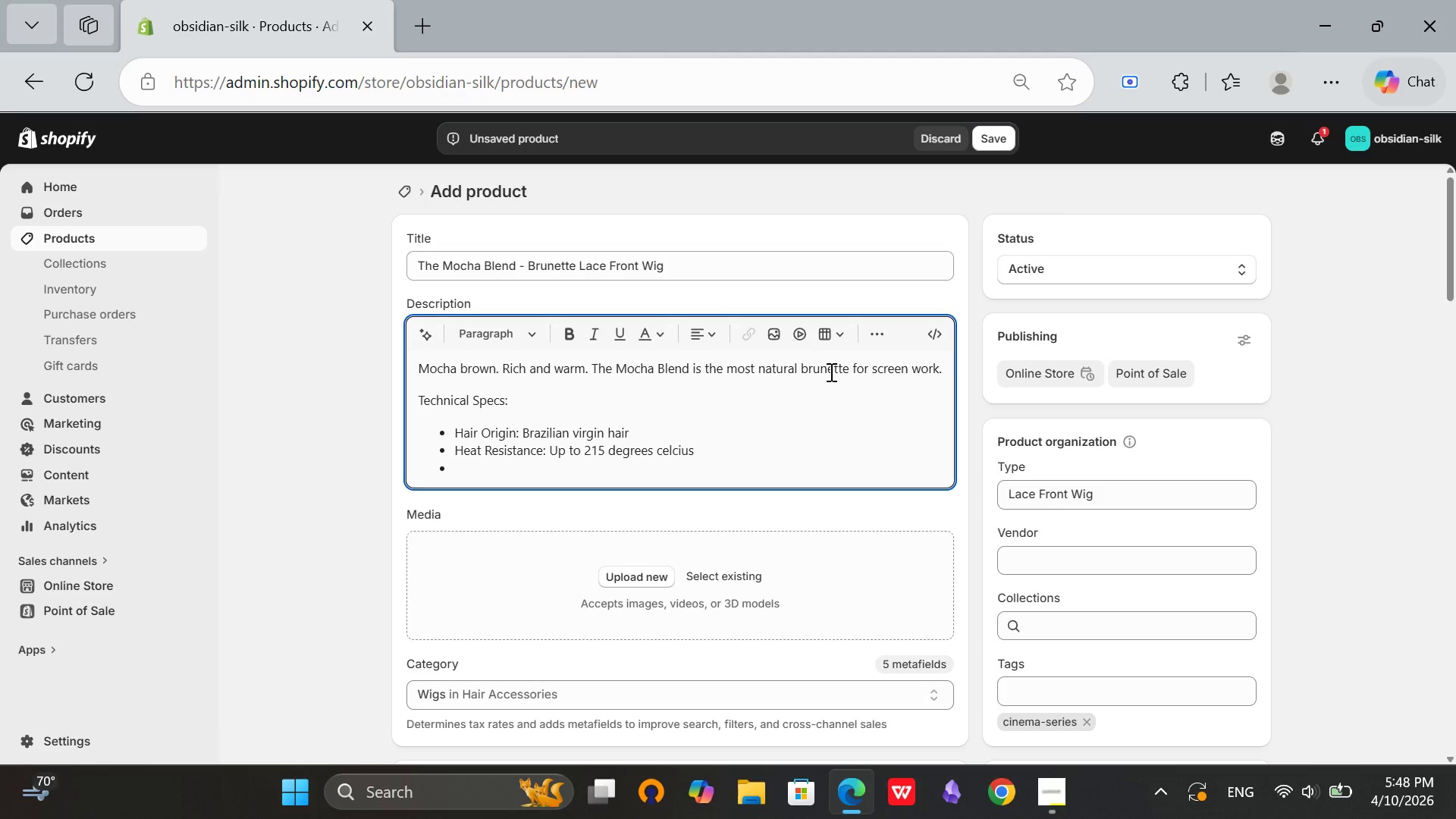 
type(Knot Bleaching: Yes)
 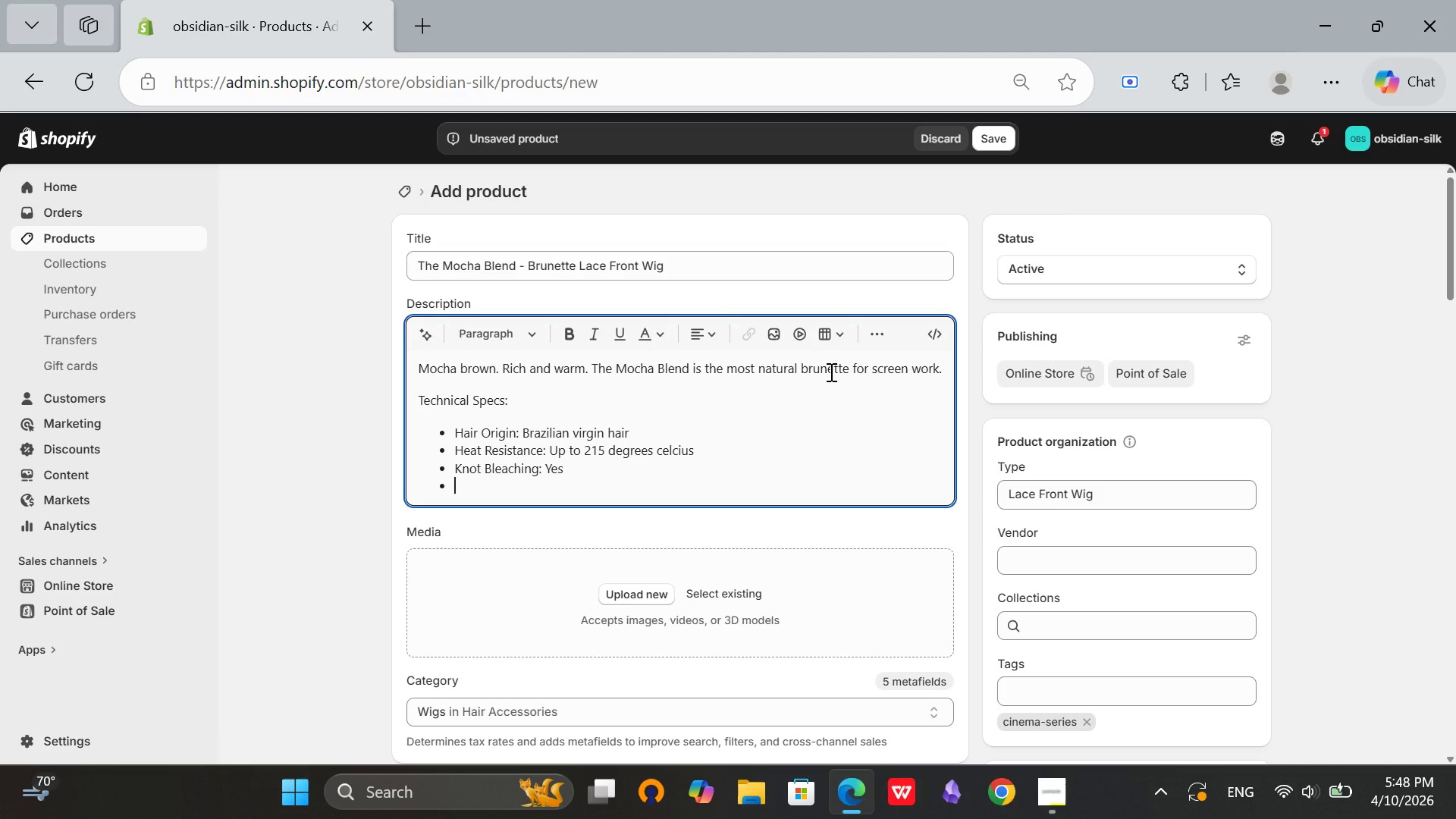 
key(Enter)
 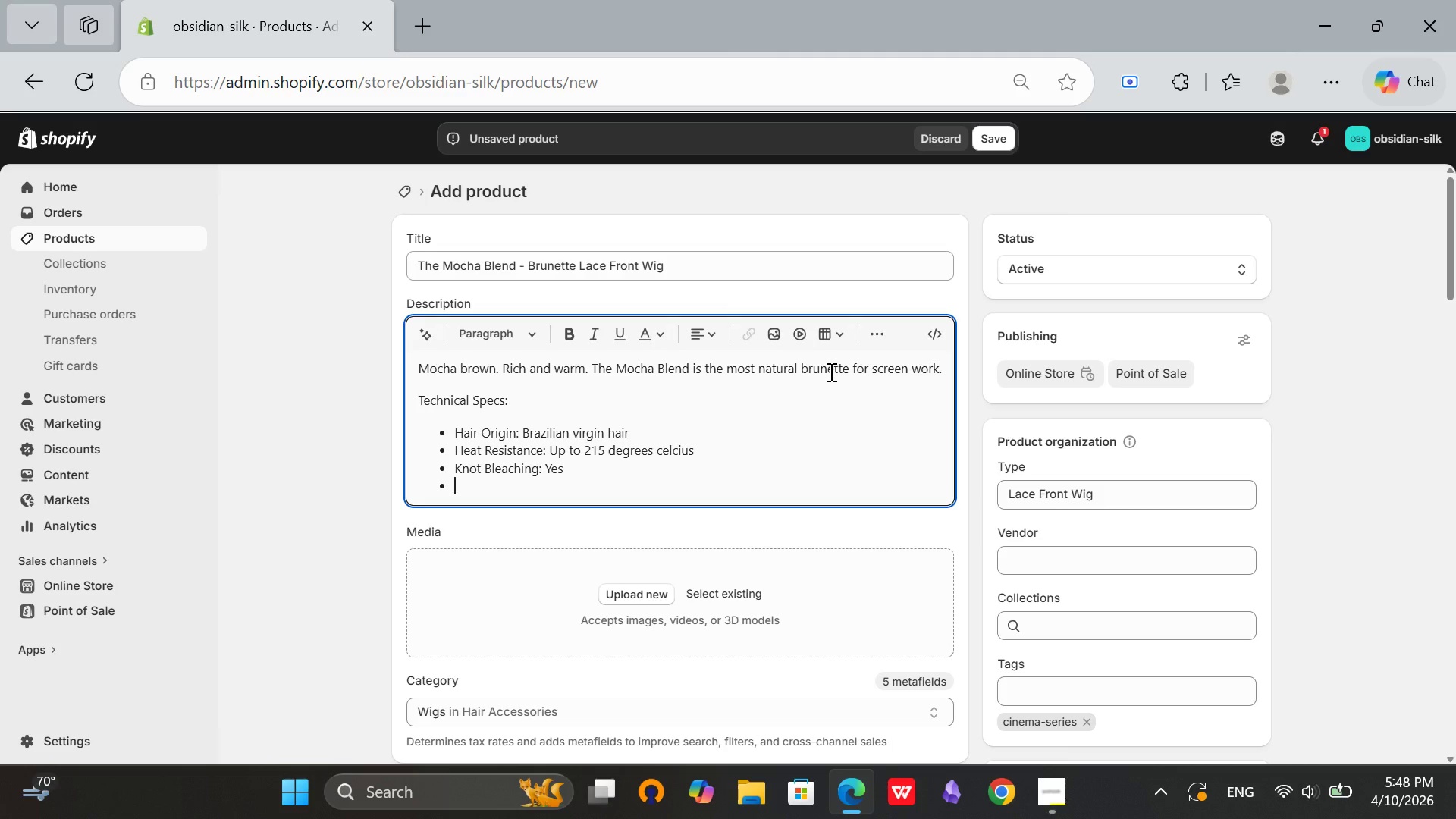 
type(Lace Type: HD ;)
key(Backspace)
type(Lace, Swiss Lace, or Silk Tops)
key(Backspace)
 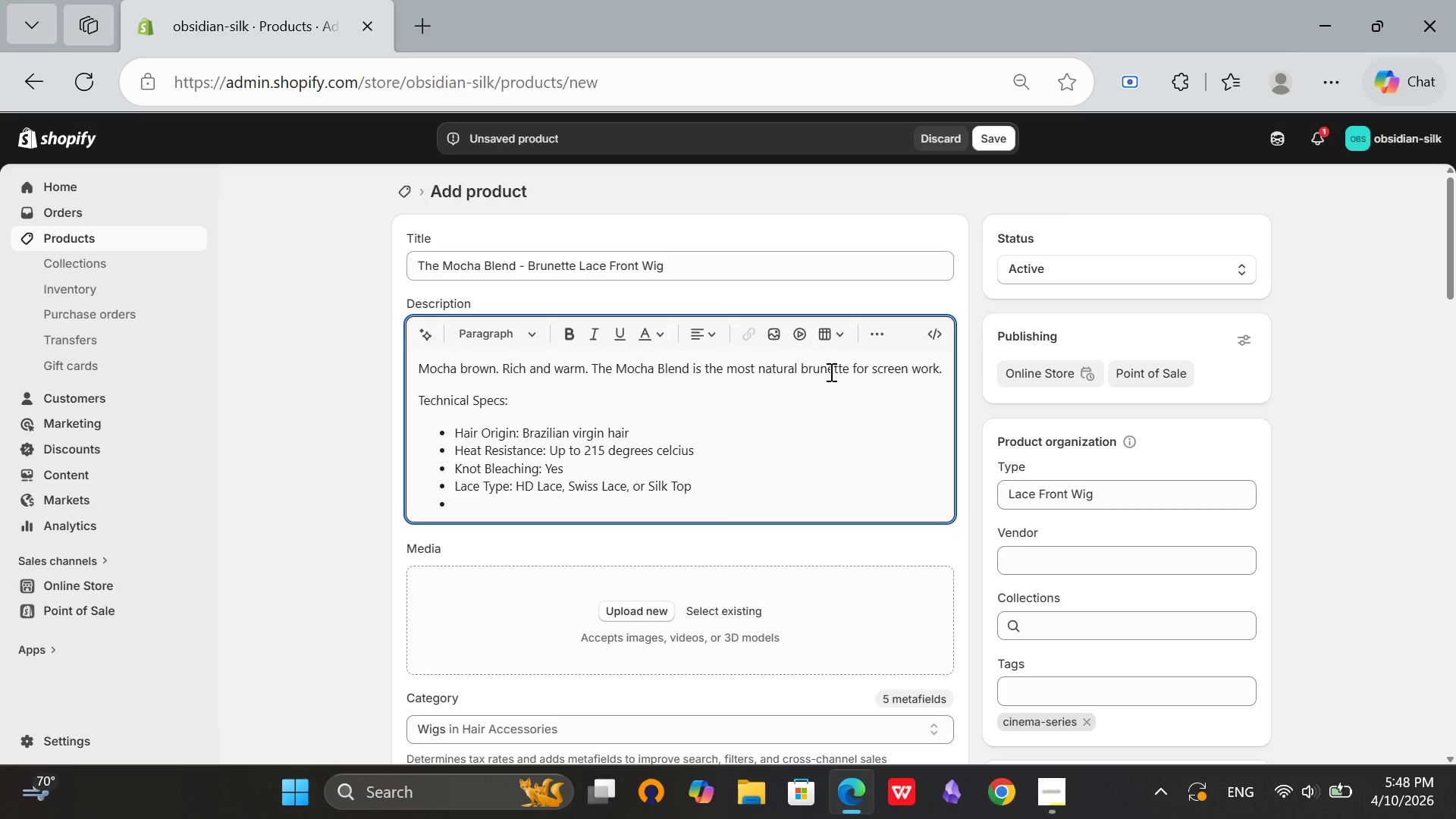 
 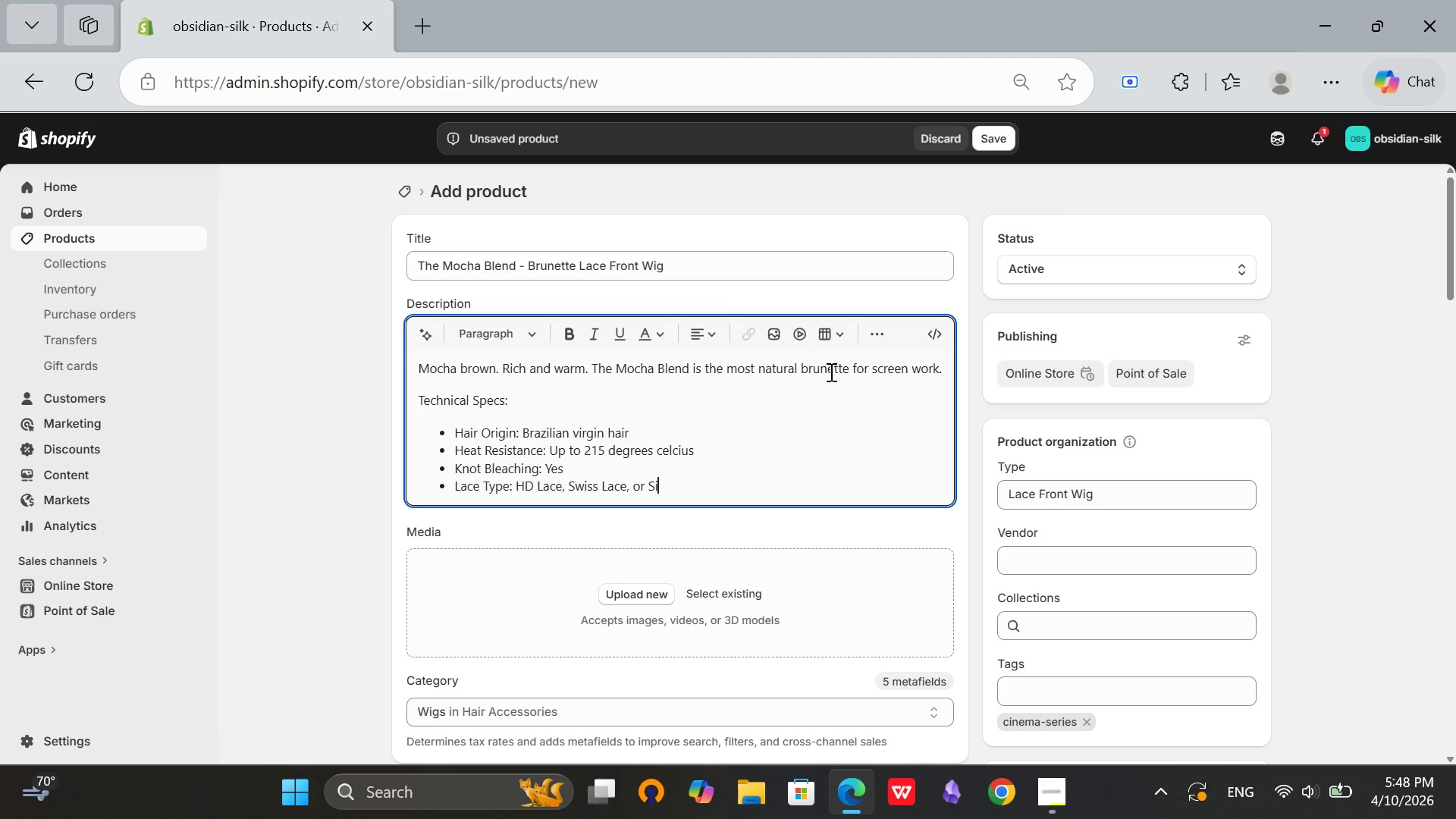 
key(Enter)
 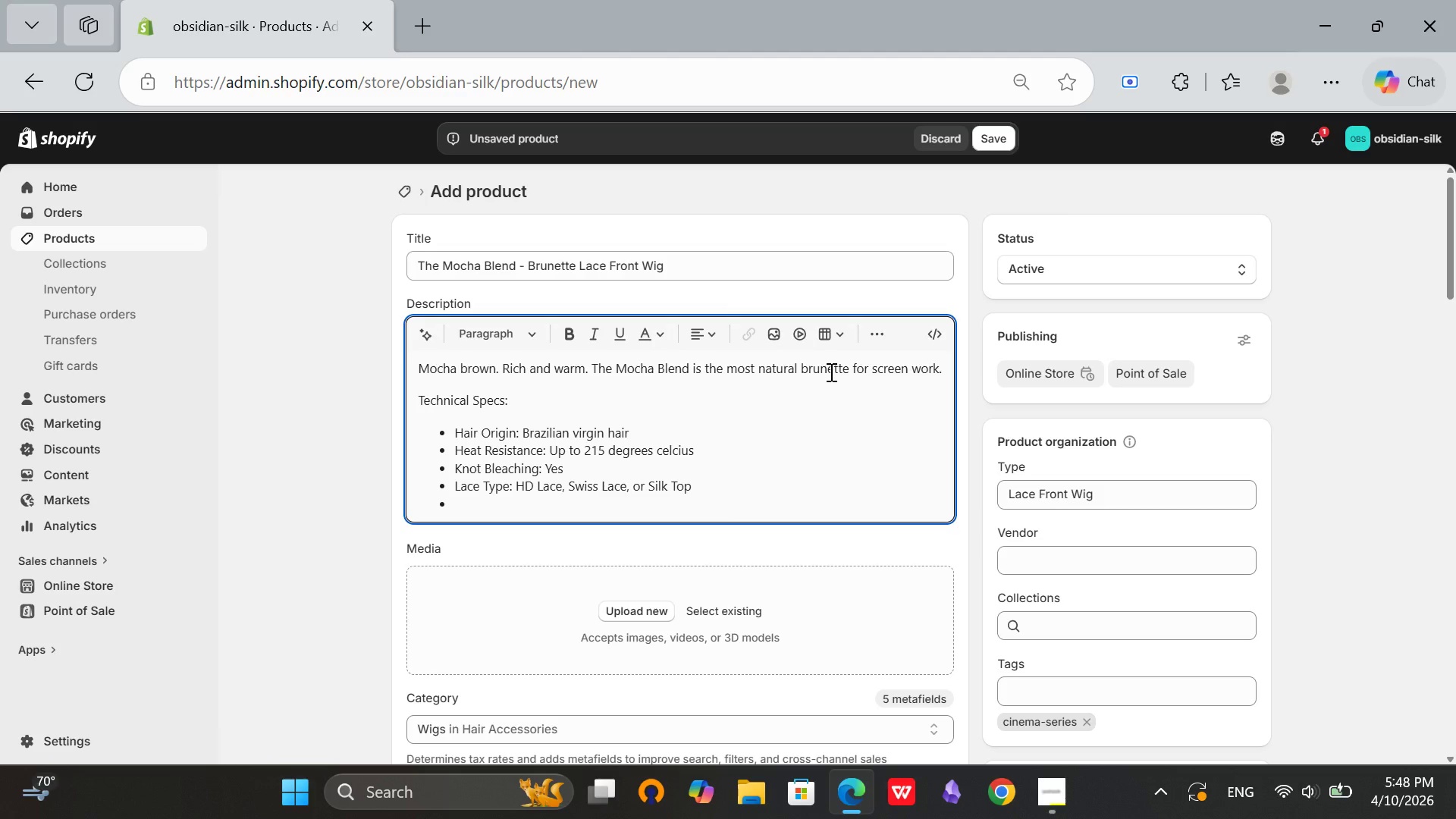 
type(Density: 130% to 180%)
 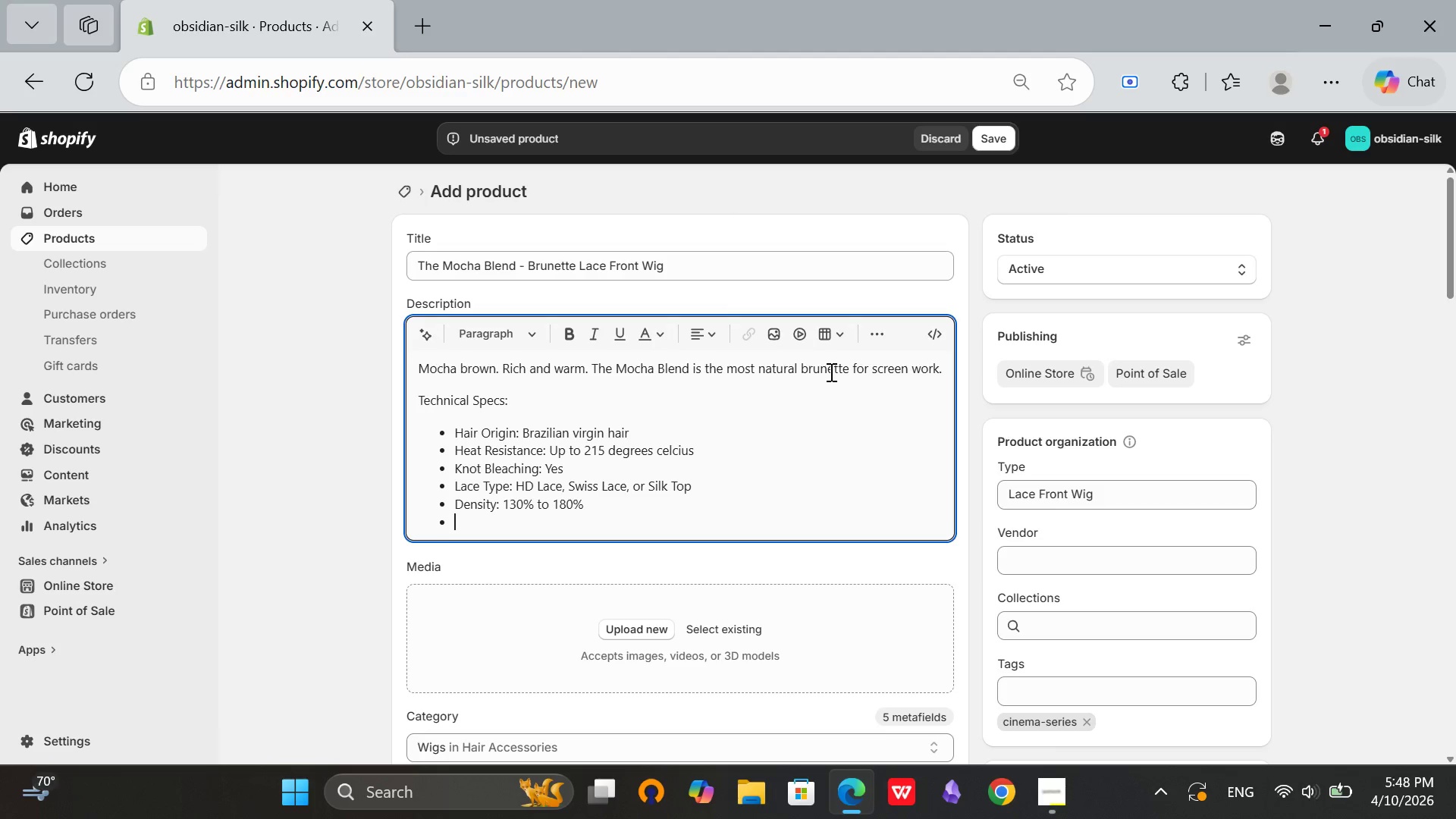 
key(Enter)
 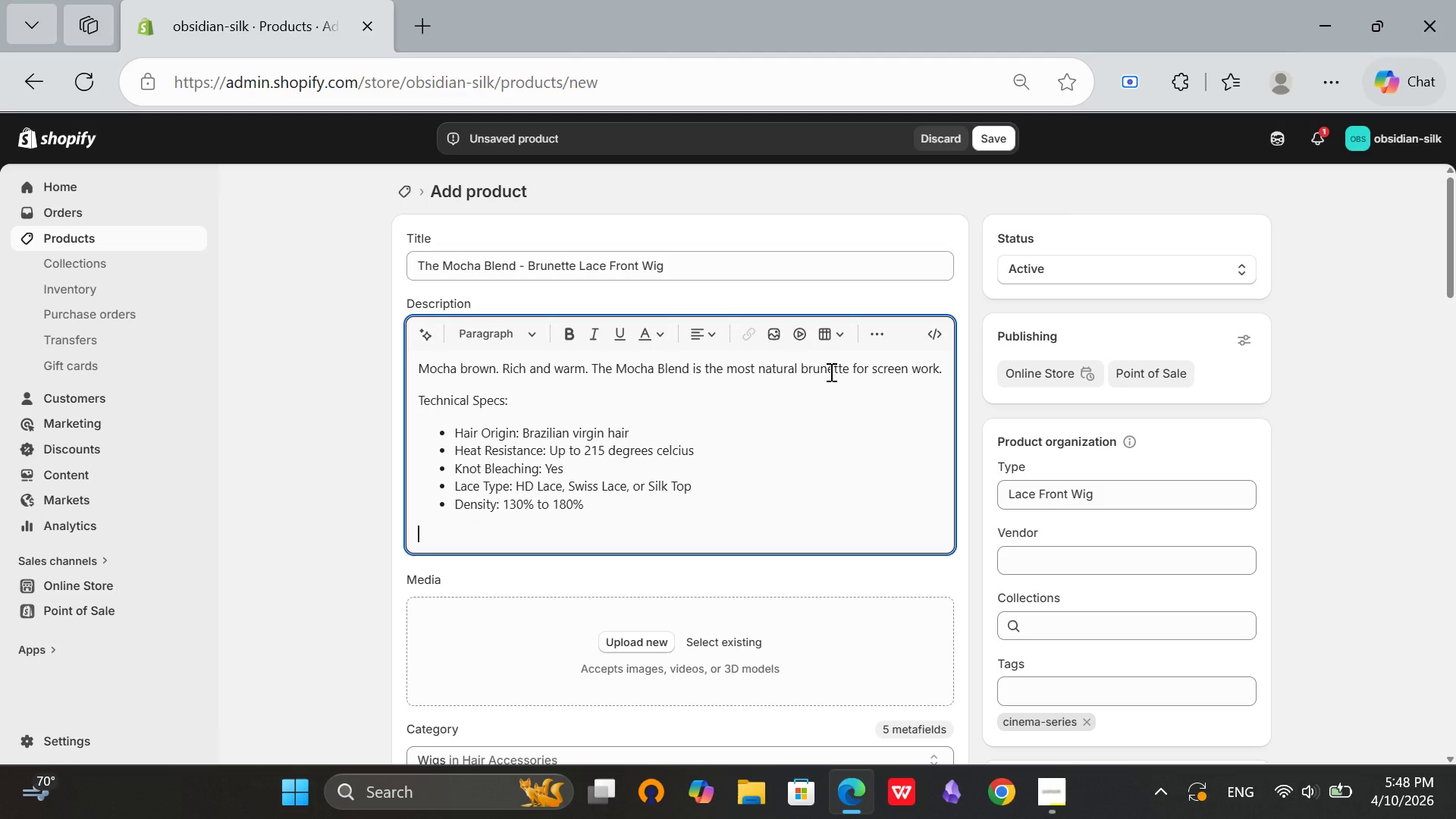 
key(Enter)
 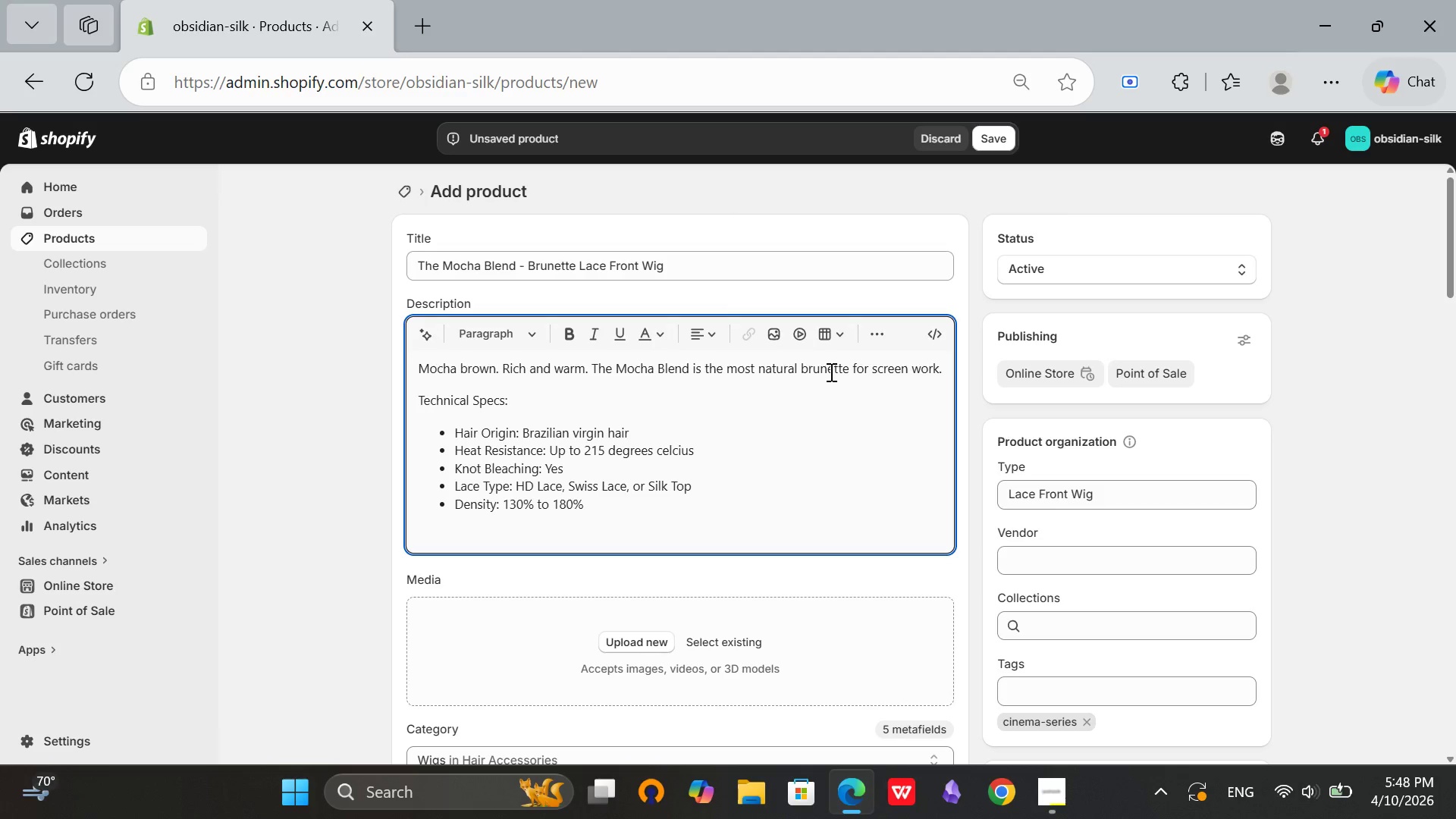 
type(Care IN)
key(Backspace)
type(nstructions:)
 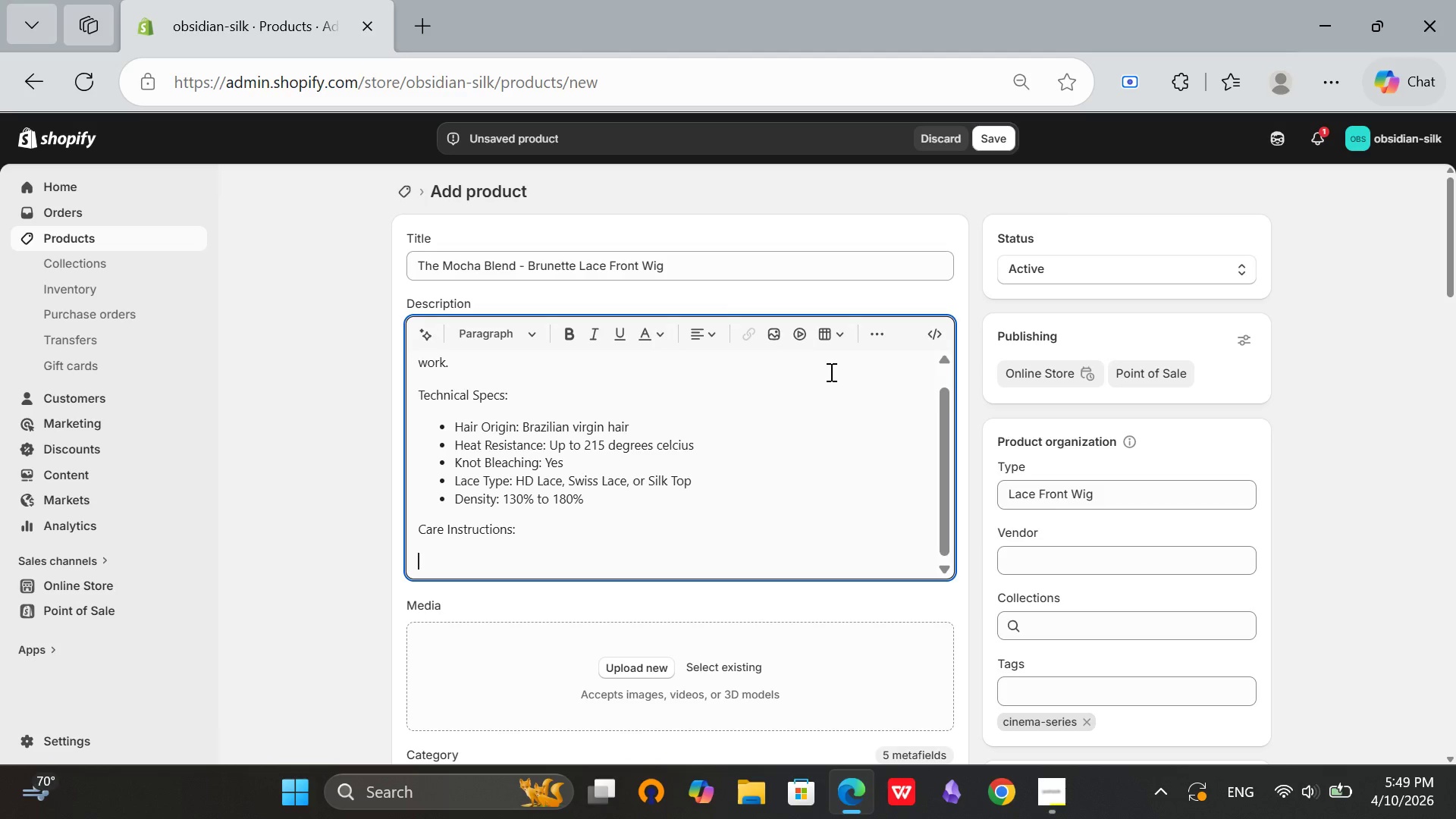 
key(Enter)
 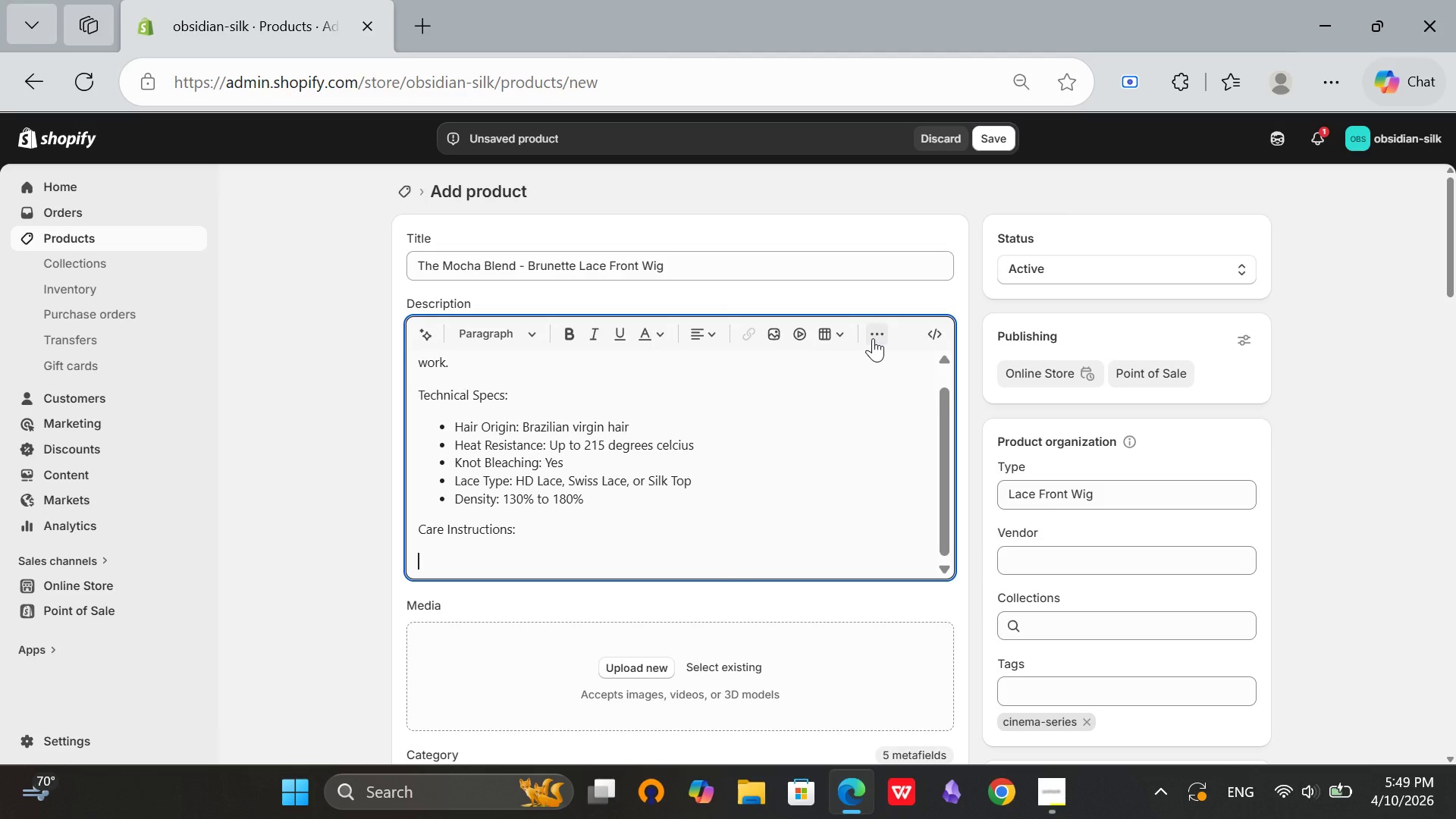 
left_click([873, 338])
 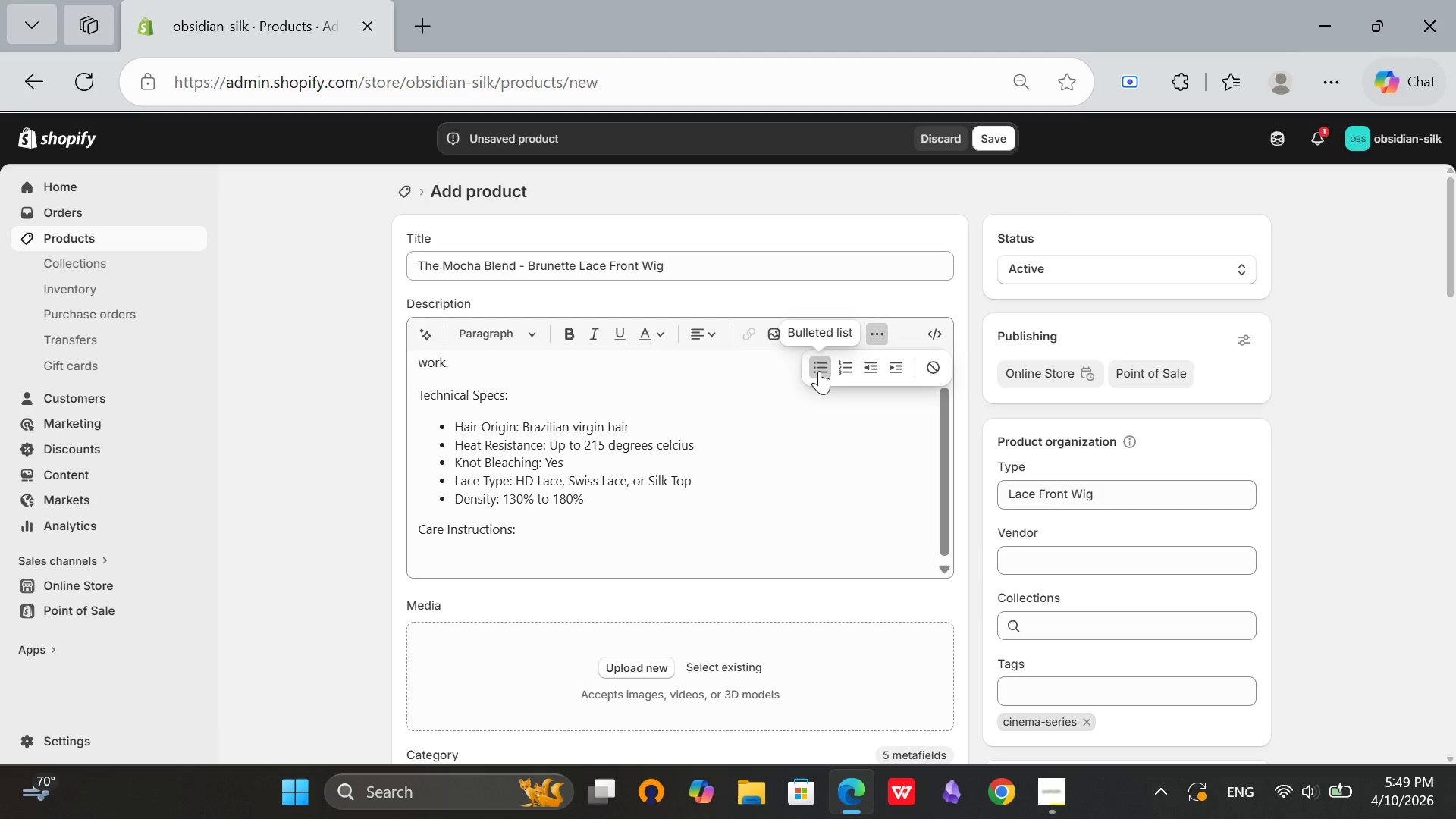 
left_click([819, 371])
 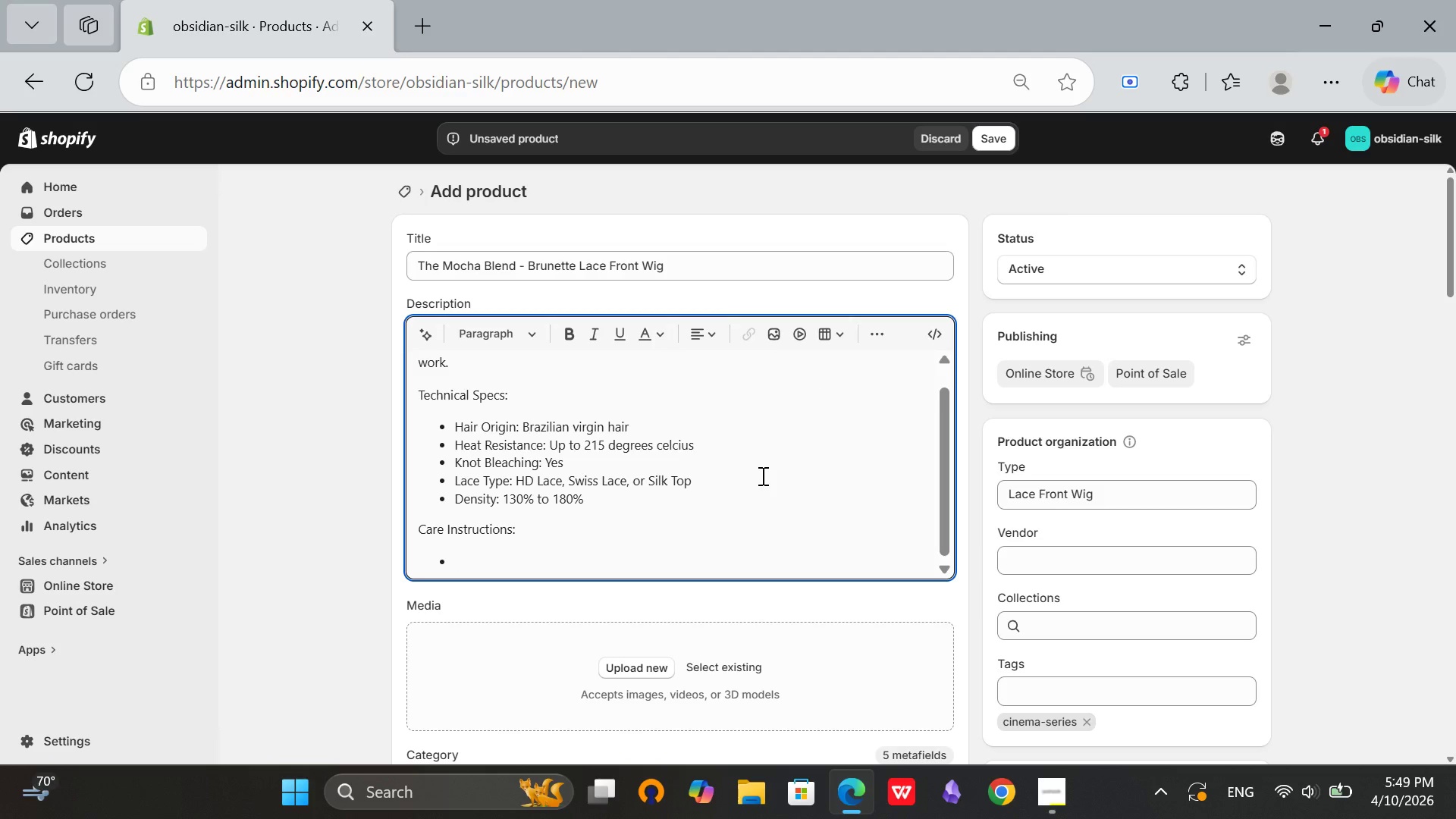 
type(Wash evee)
key(Backspace)
type(ry 7-19)
key(Backspace)
type(0 wears)
 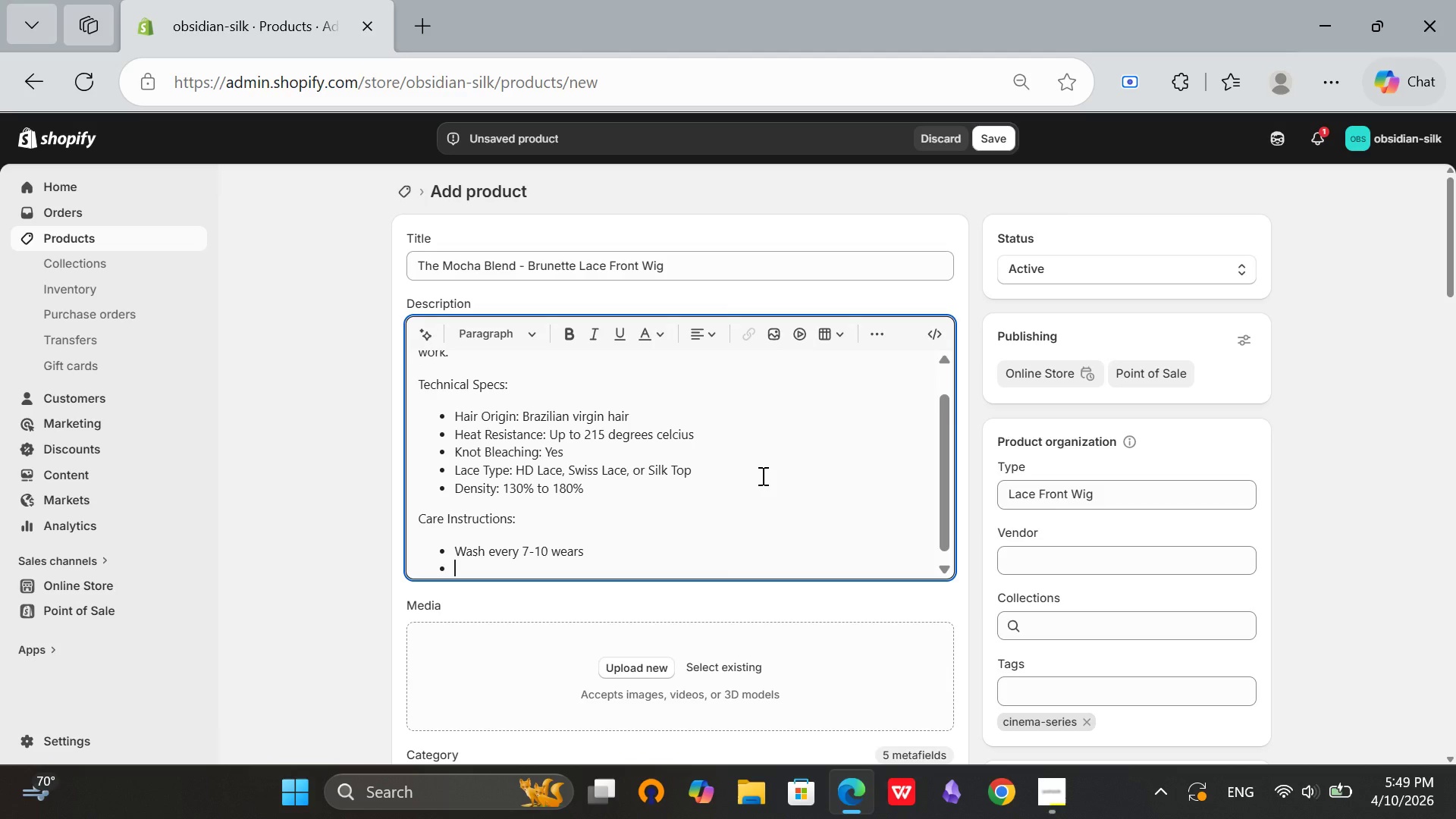 
key(Enter)
 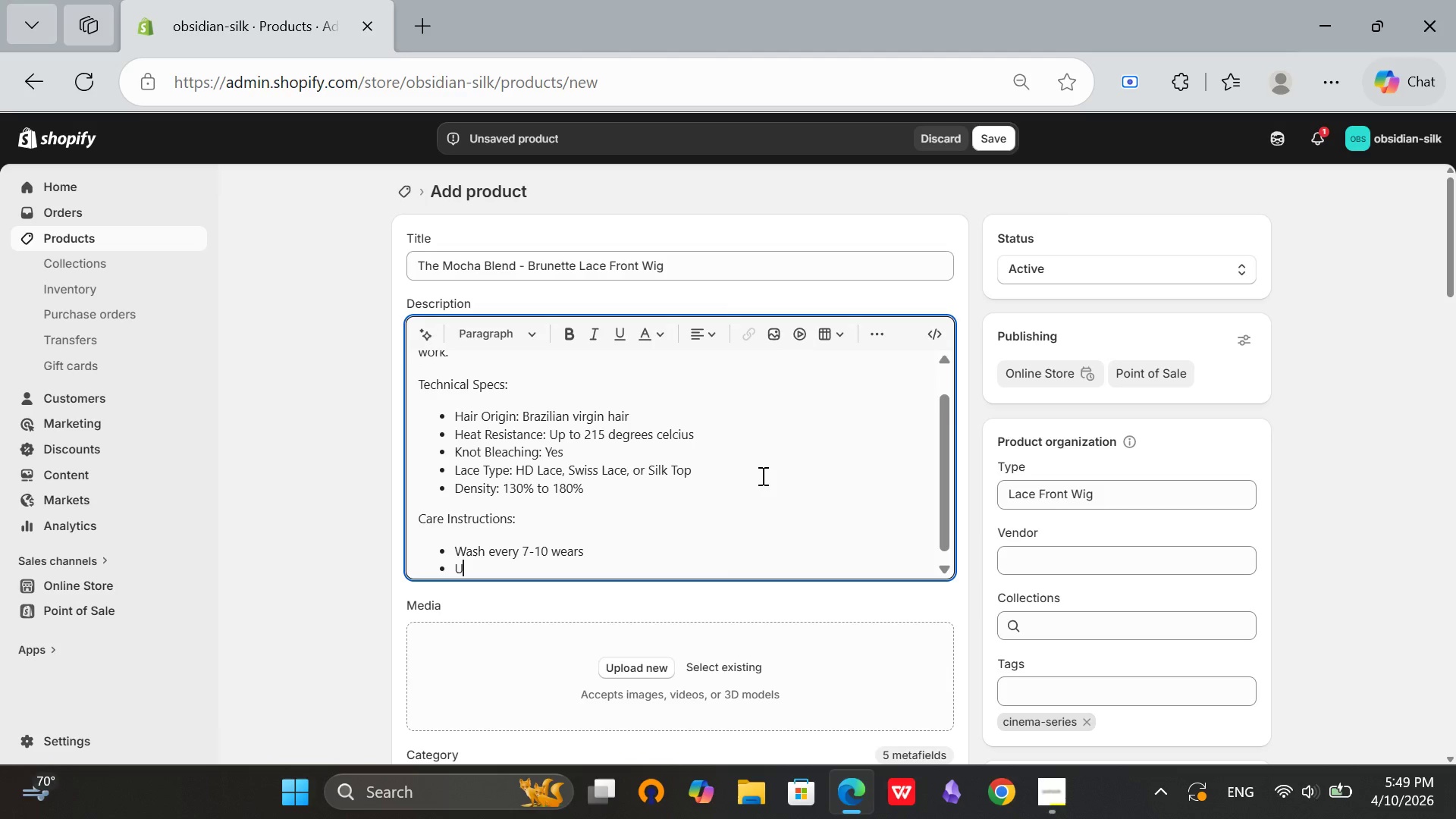 
type(Use moisturizing produt)
key(Backspace)
key(Backspace)
type(ucts)
 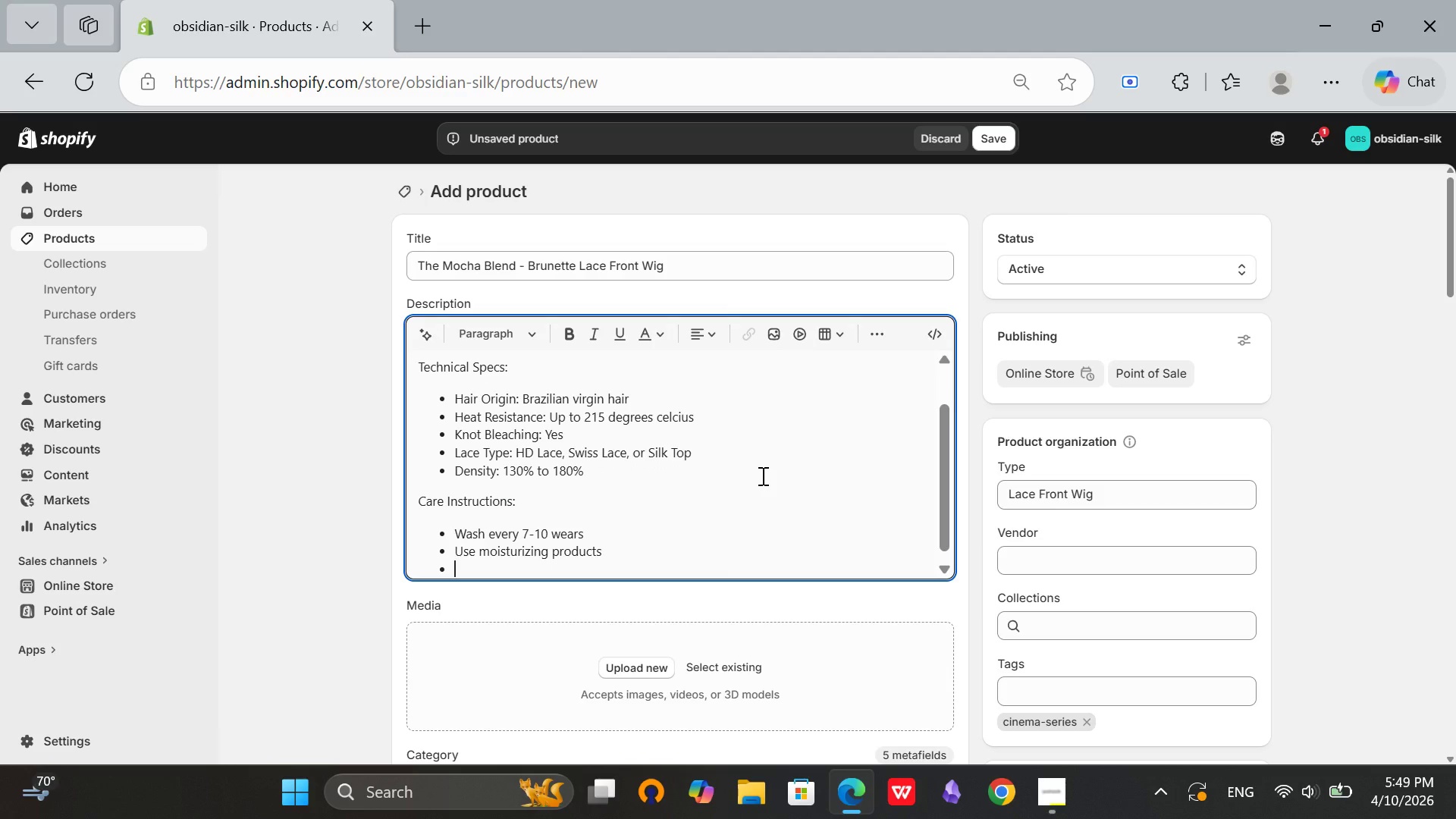 
key(Enter)
 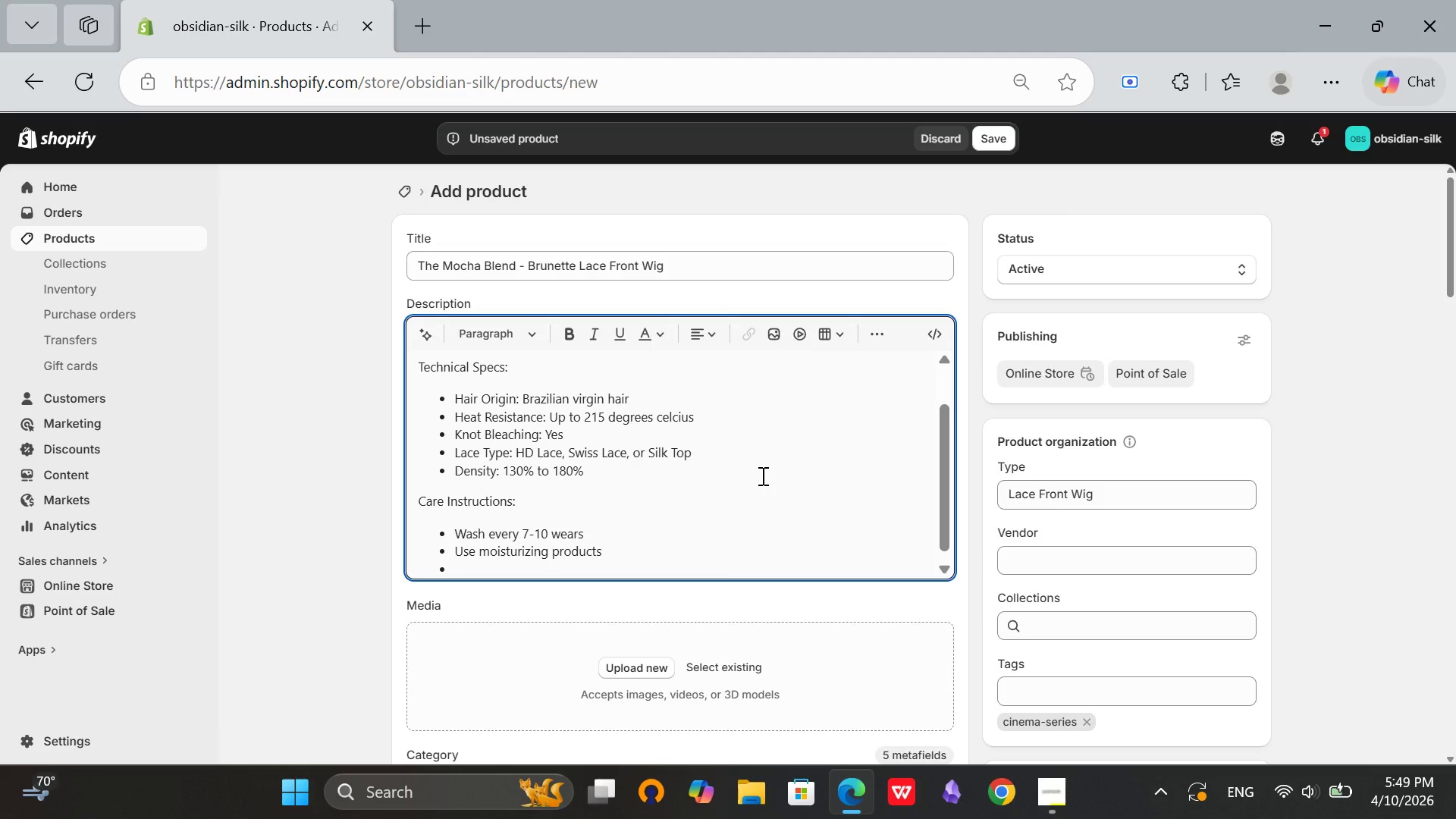 
type(Air dry recommended)
 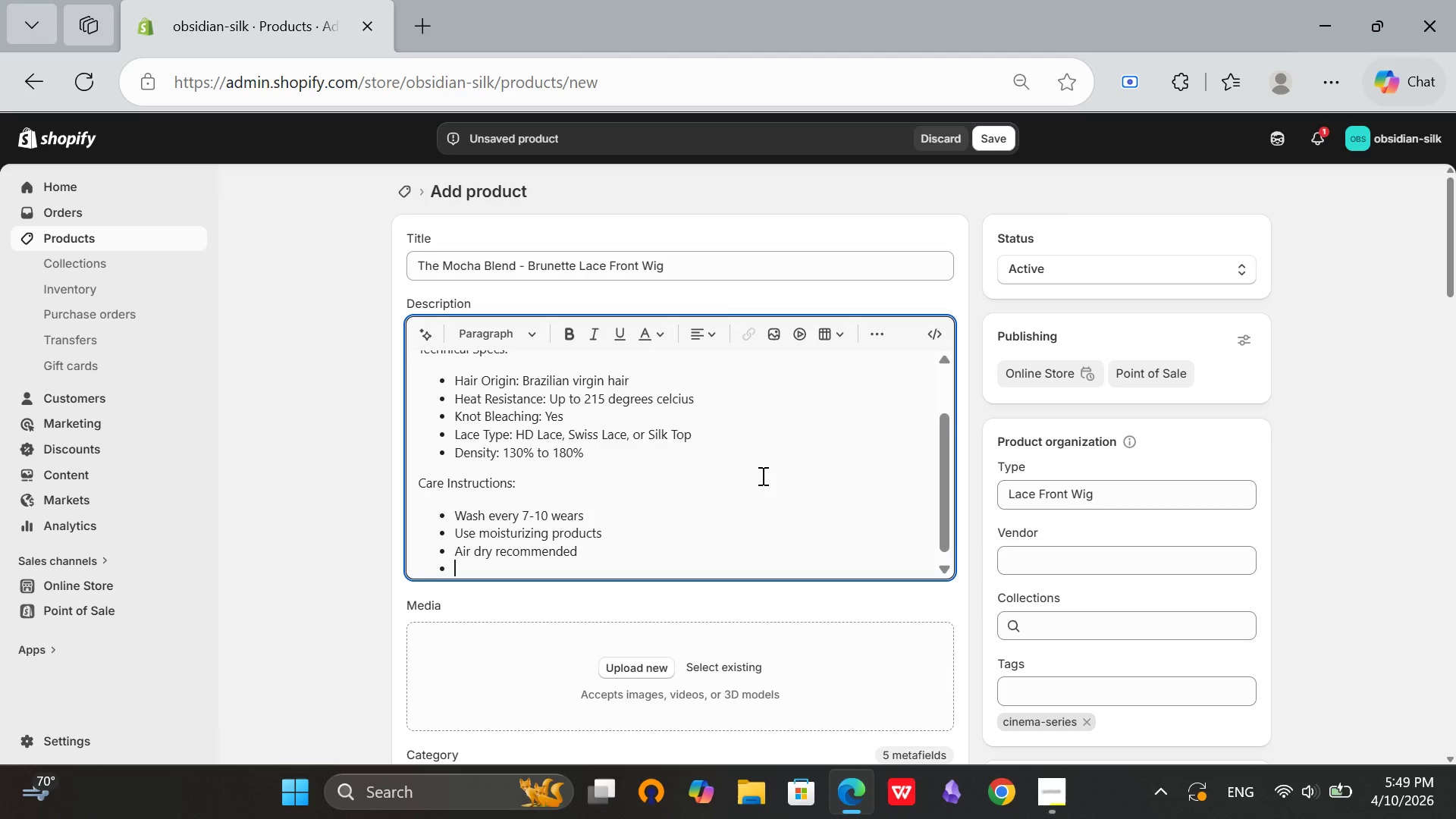 
key(Enter)
 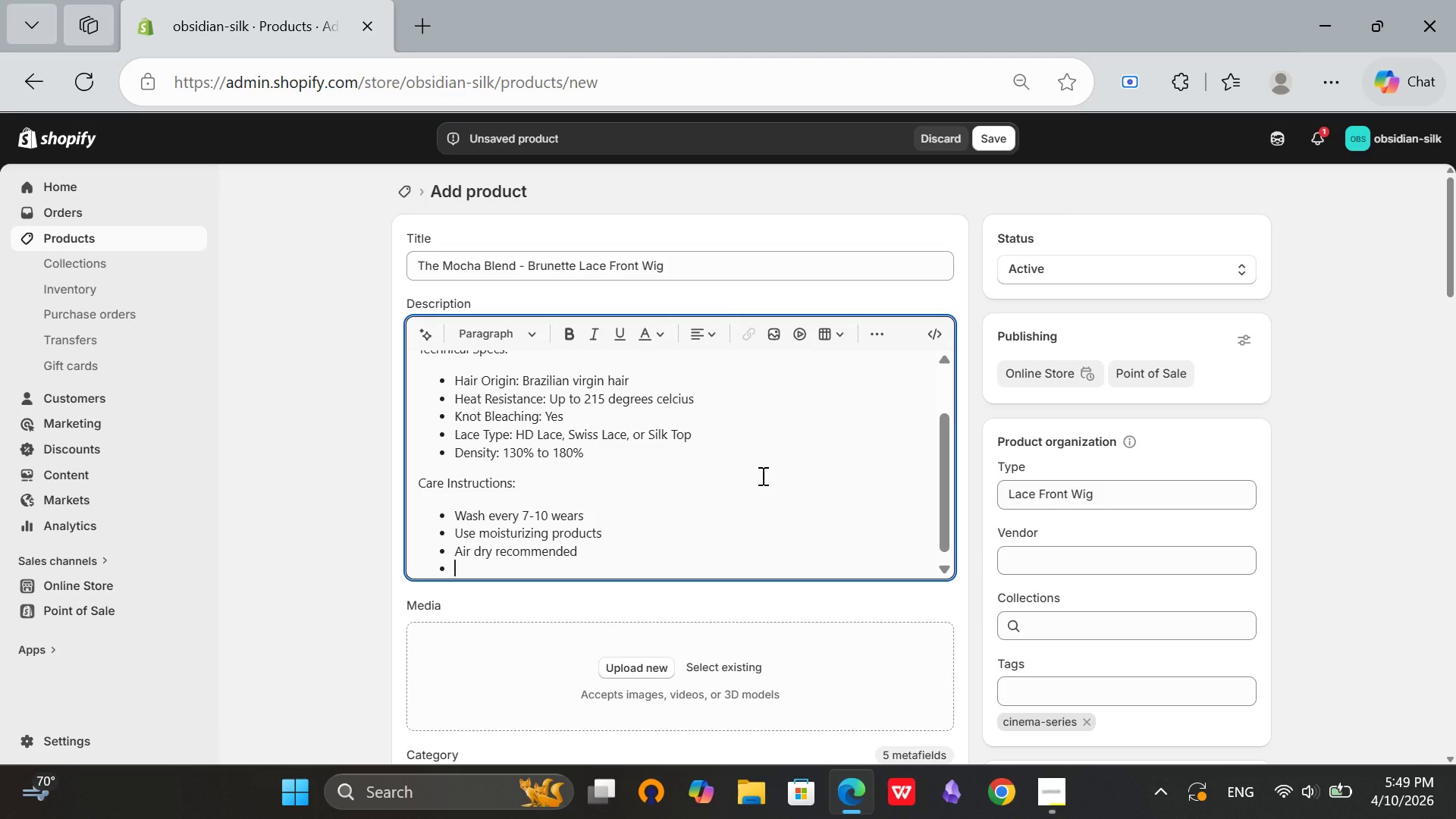 
type(Prod)
key(Backspace)
type(fessional trim every 3 months)
 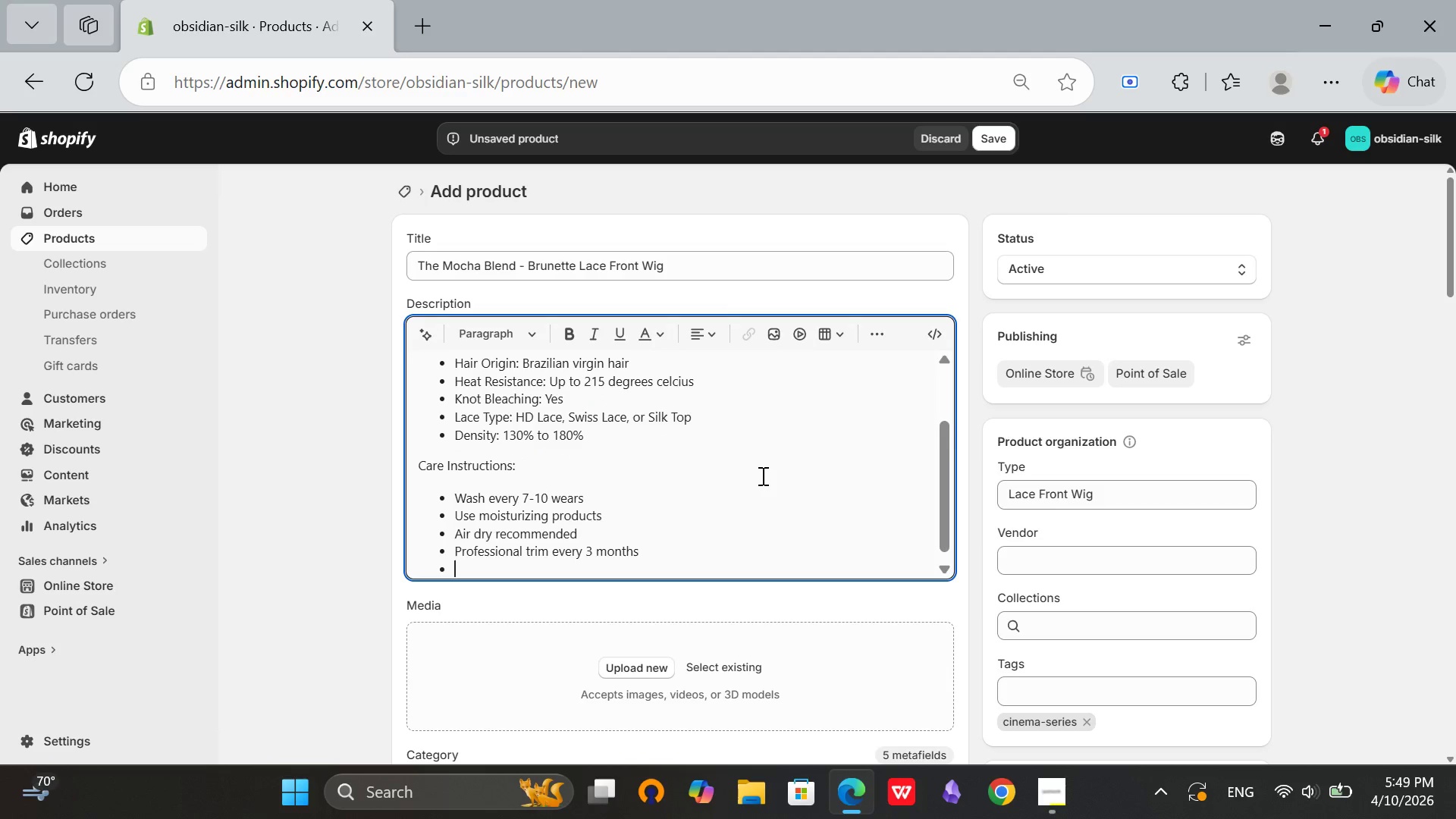 
key(Enter)
 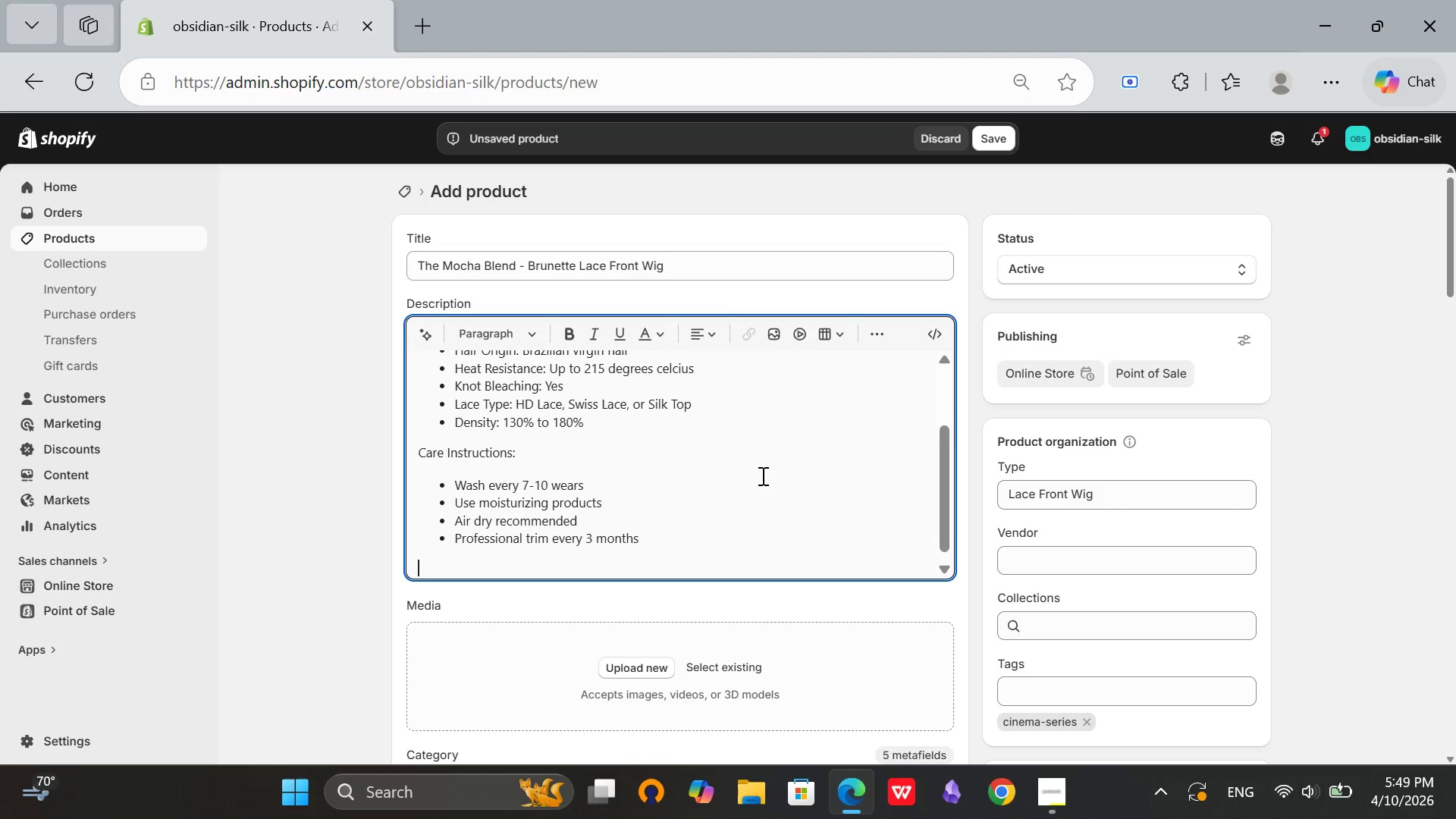 
key(Enter)
 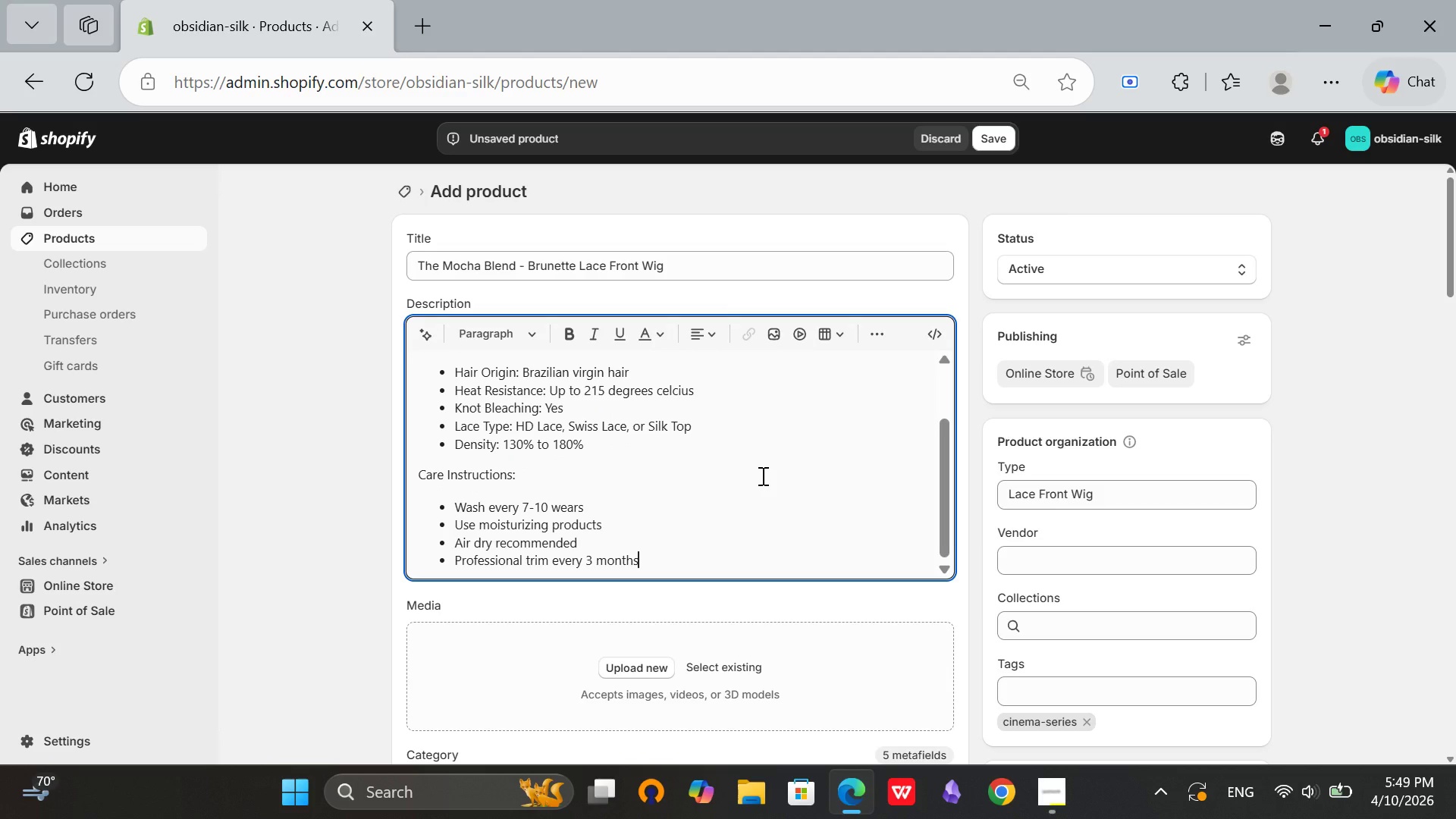 
key(Backspace)
 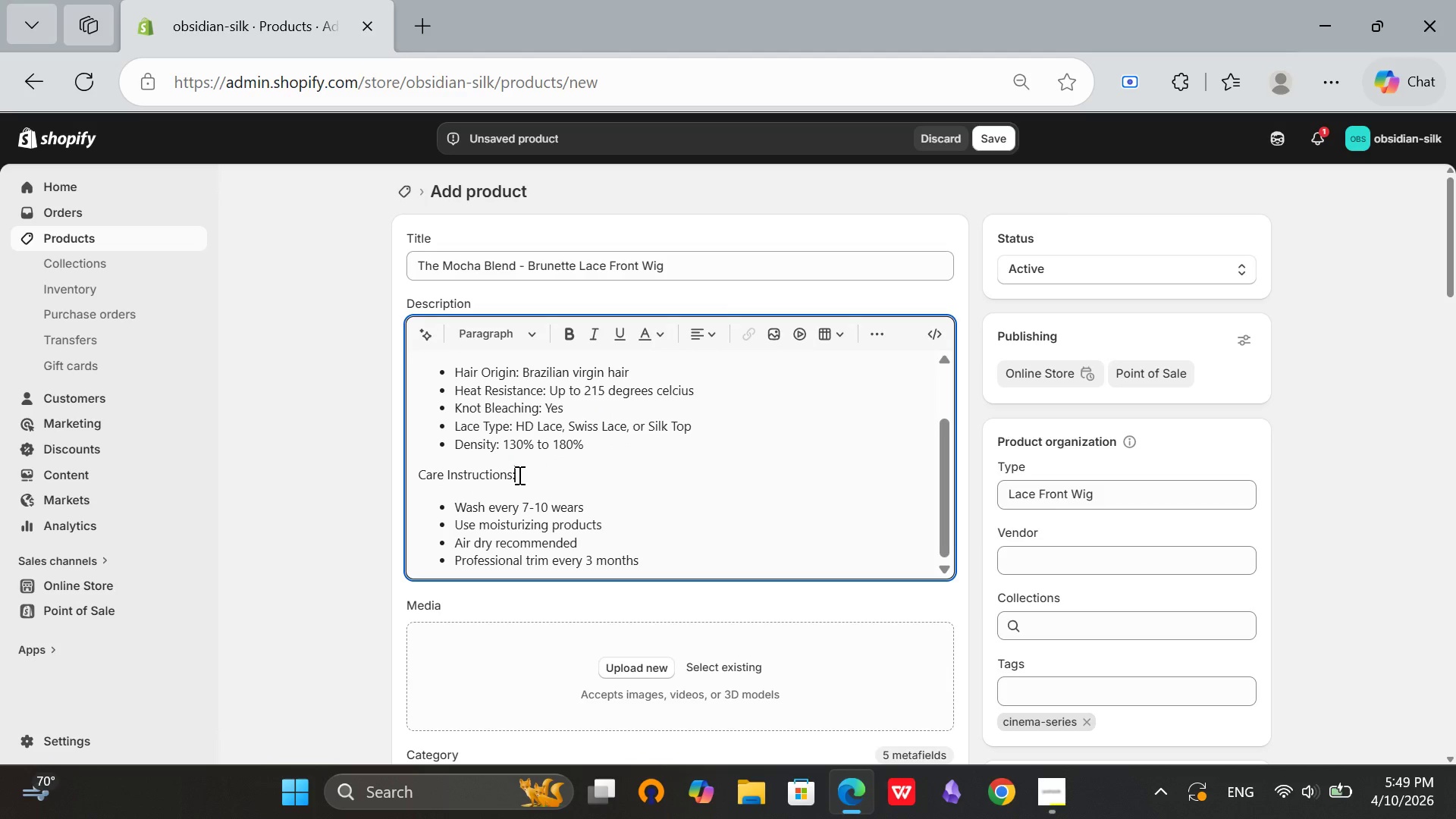 
left_click_drag(start_coordinate=[518, 475], to_coordinate=[402, 479])
 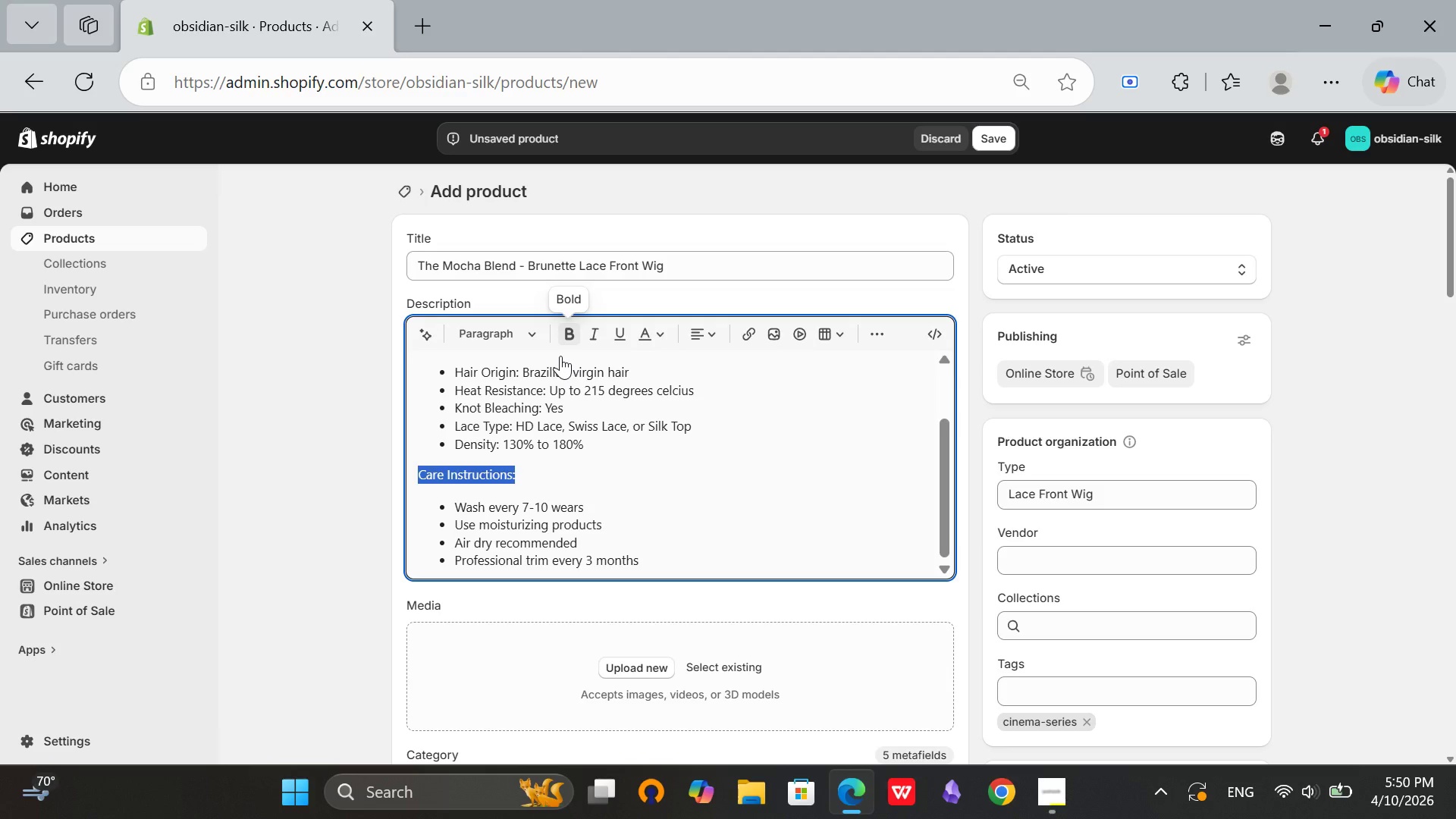 
left_click([569, 331])
 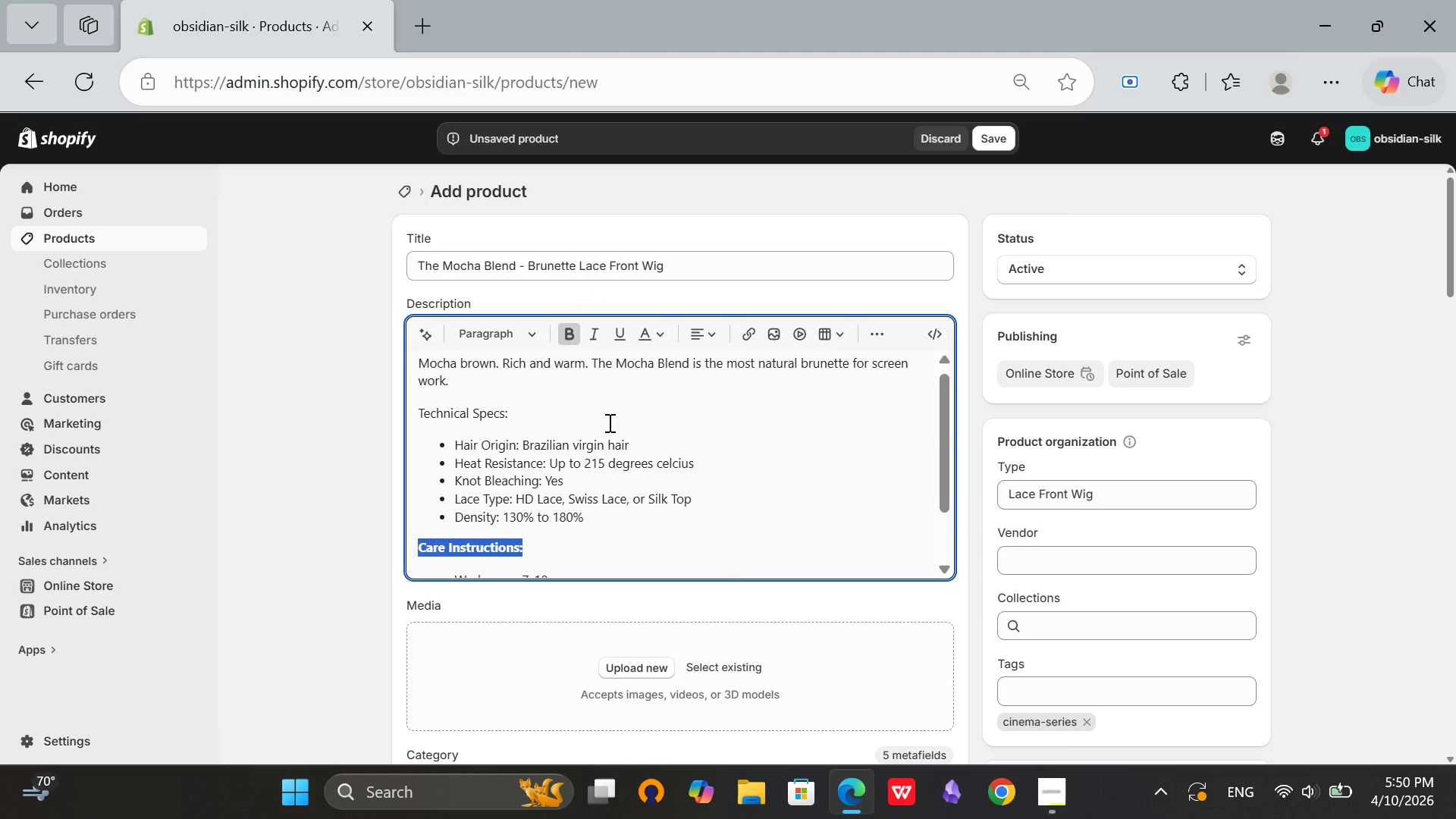 
scroll: coordinate [609, 422], scroll_direction: up, amount: 3.0
 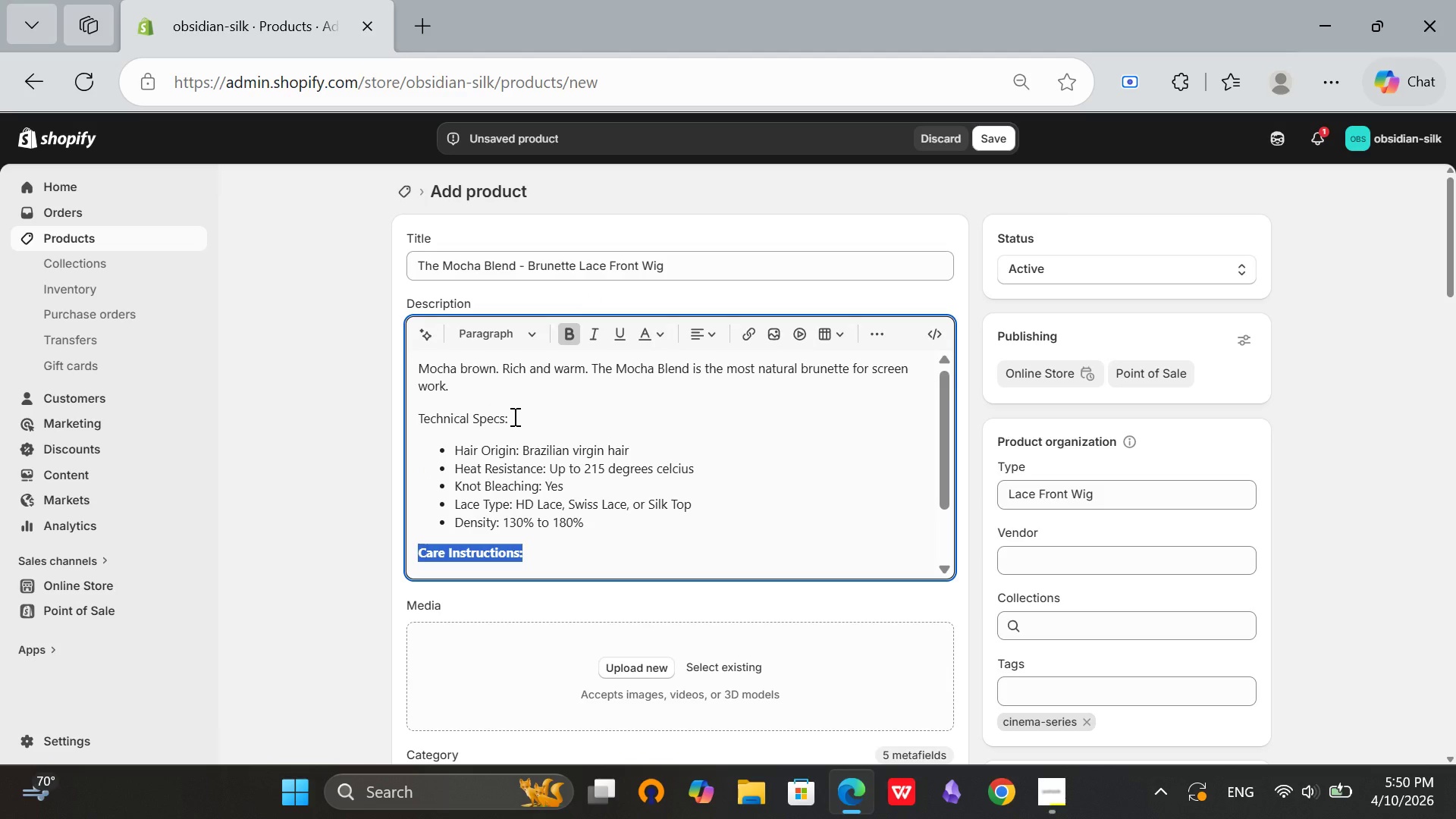 
left_click_drag(start_coordinate=[513, 416], to_coordinate=[410, 416])
 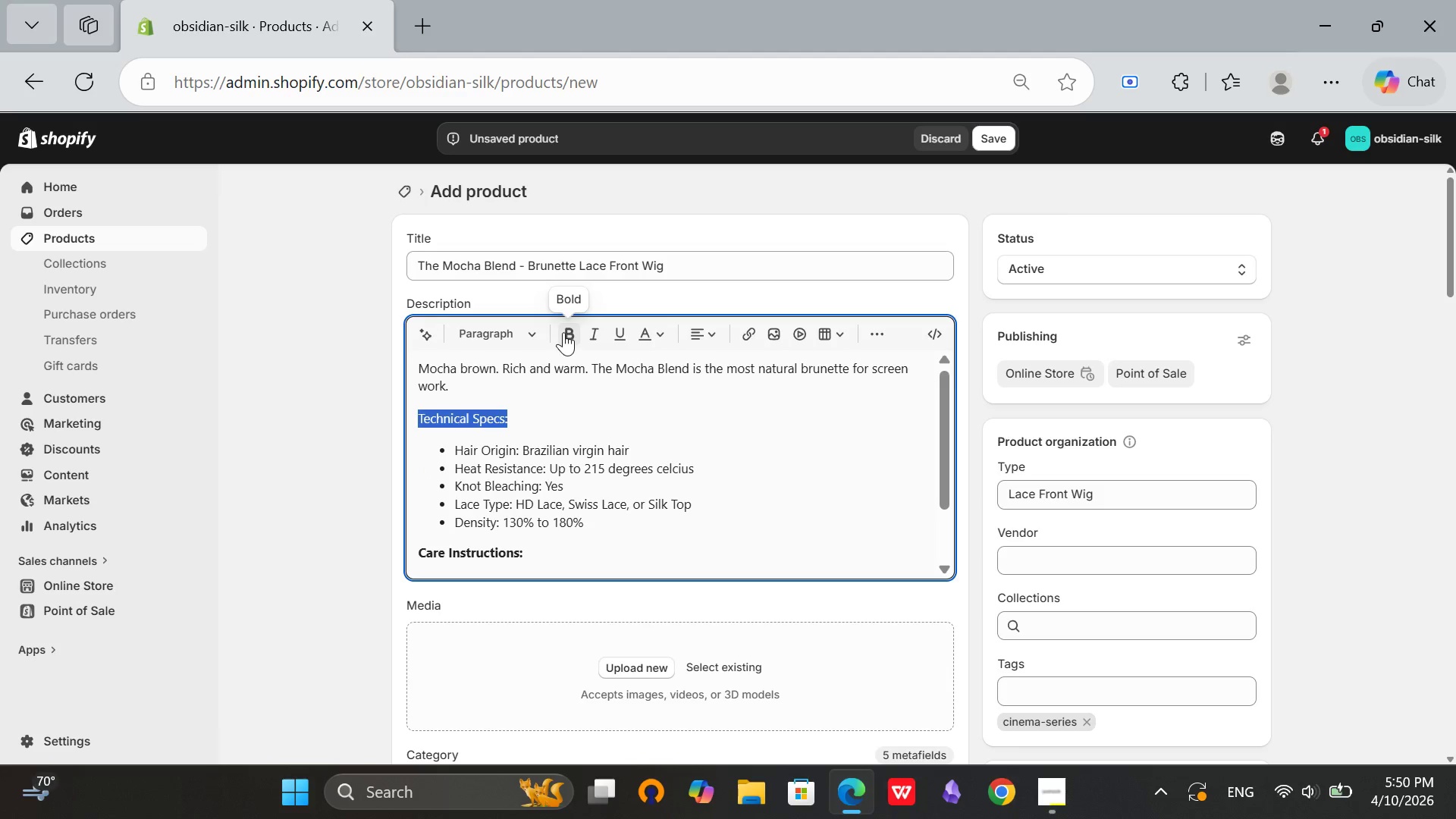 
left_click([563, 332])
 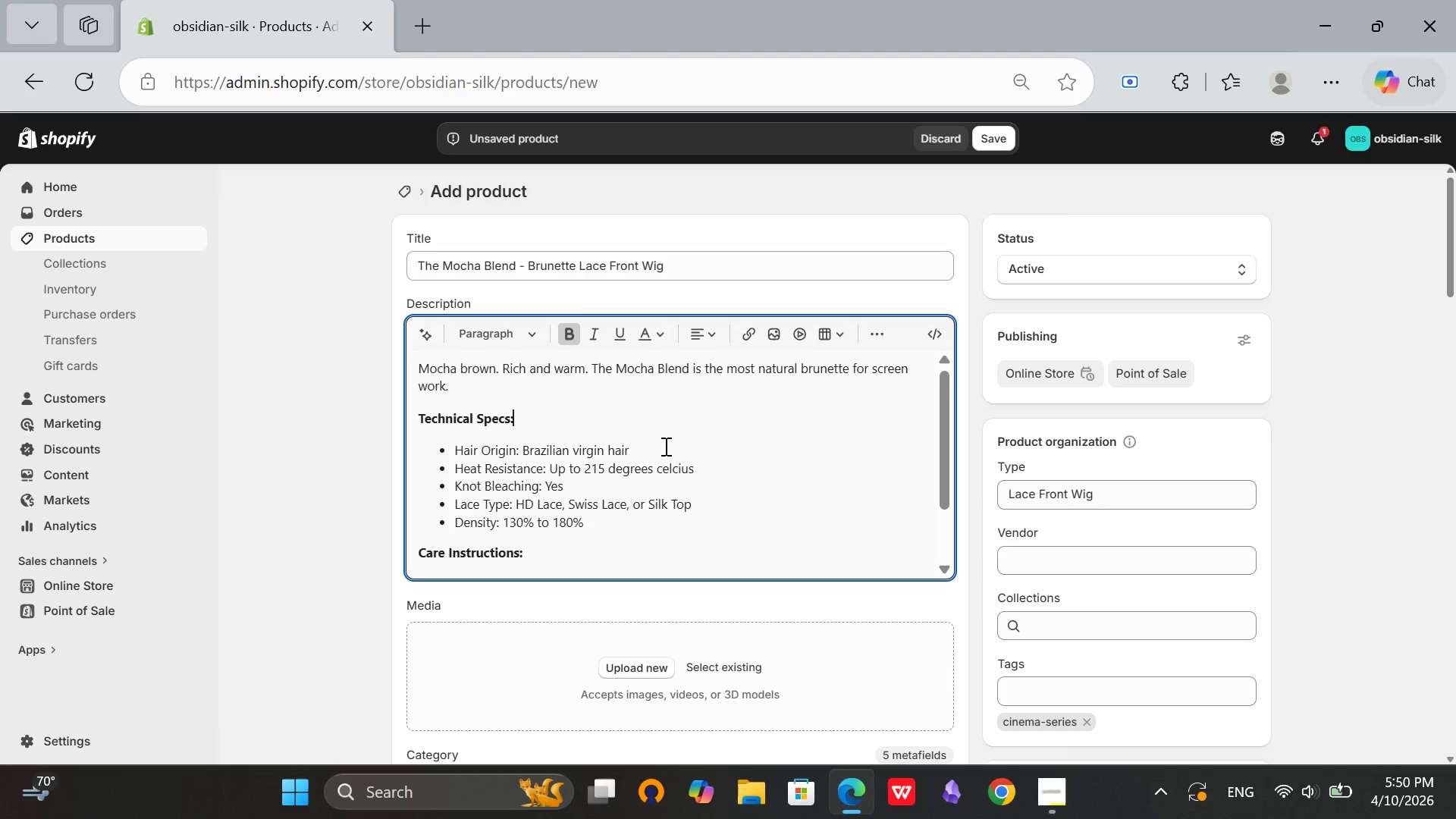 
left_click([549, 421])
 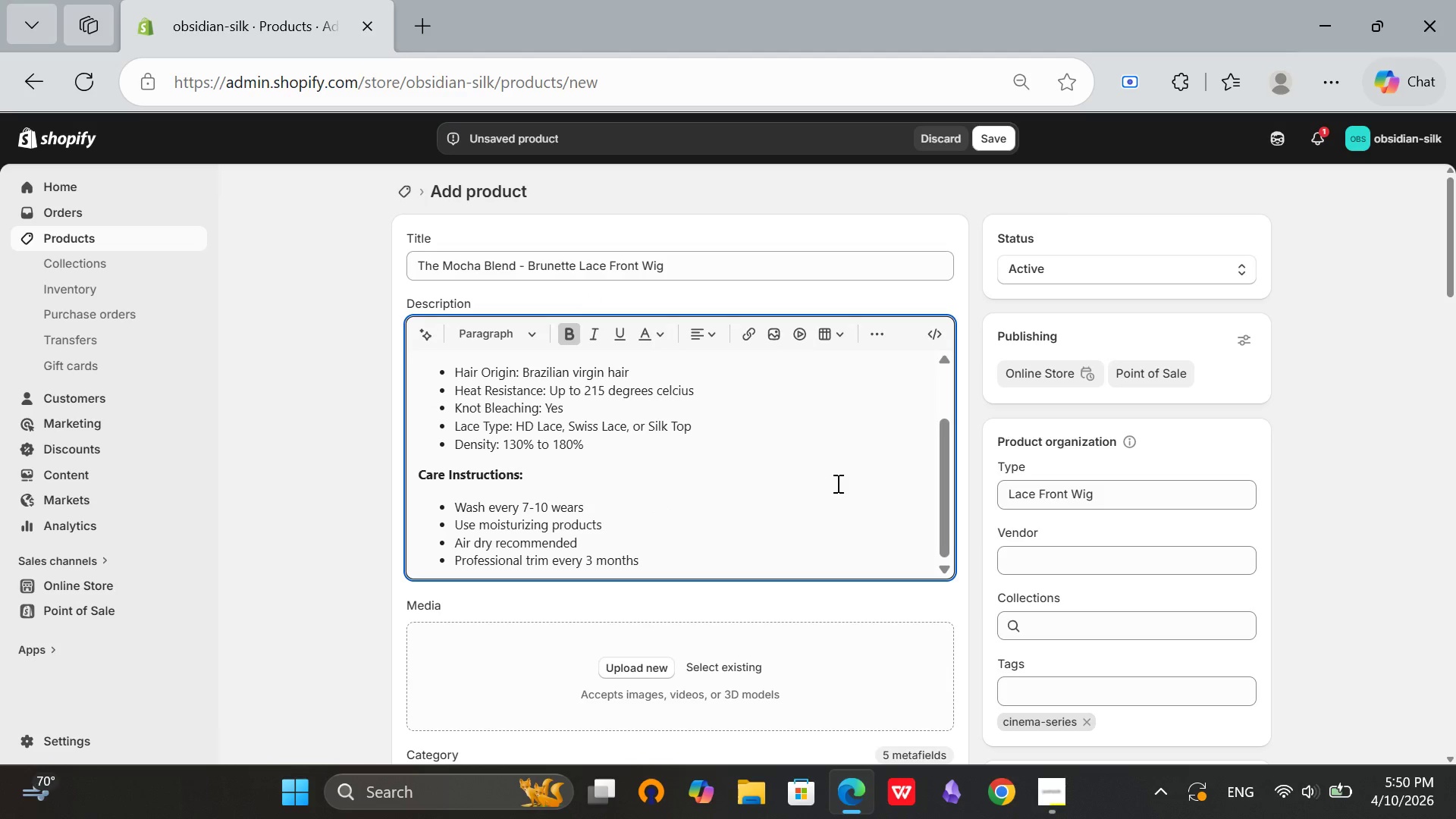 
scroll: coordinate [811, 485], scroll_direction: down, amount: 13.0
 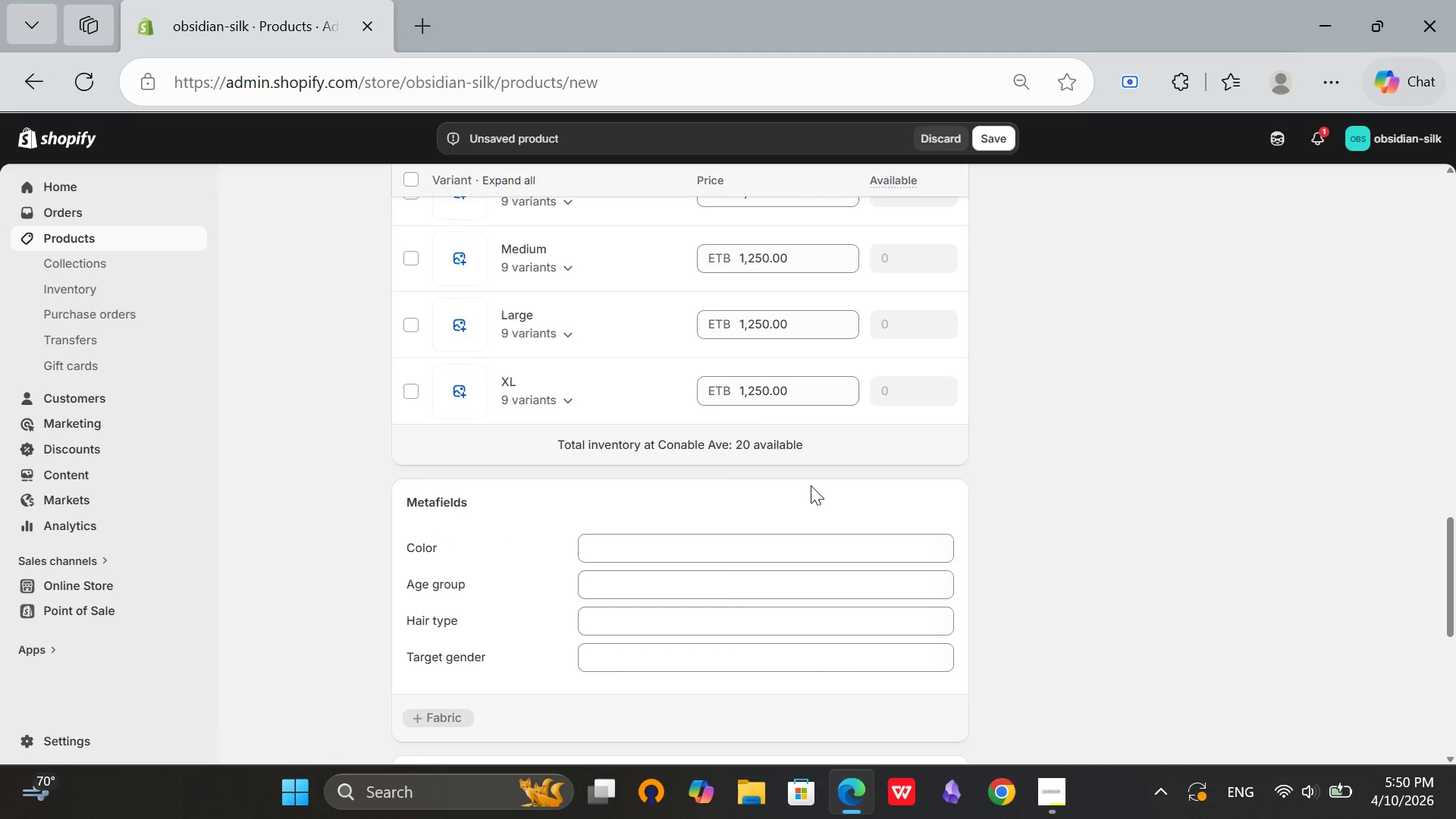 
scroll: coordinate [862, 510], scroll_direction: up, amount: 15.0
 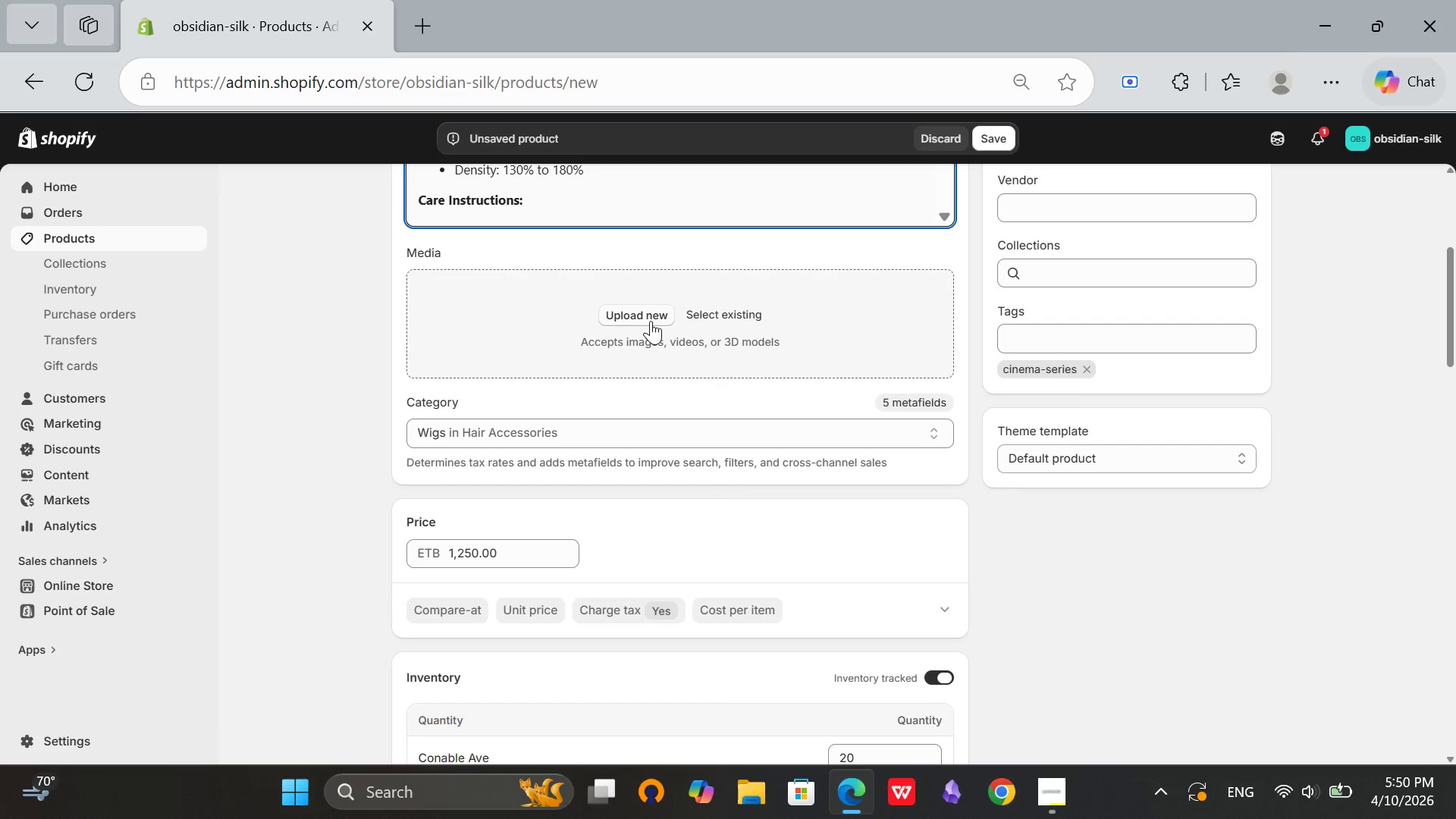 
left_click([651, 321])
 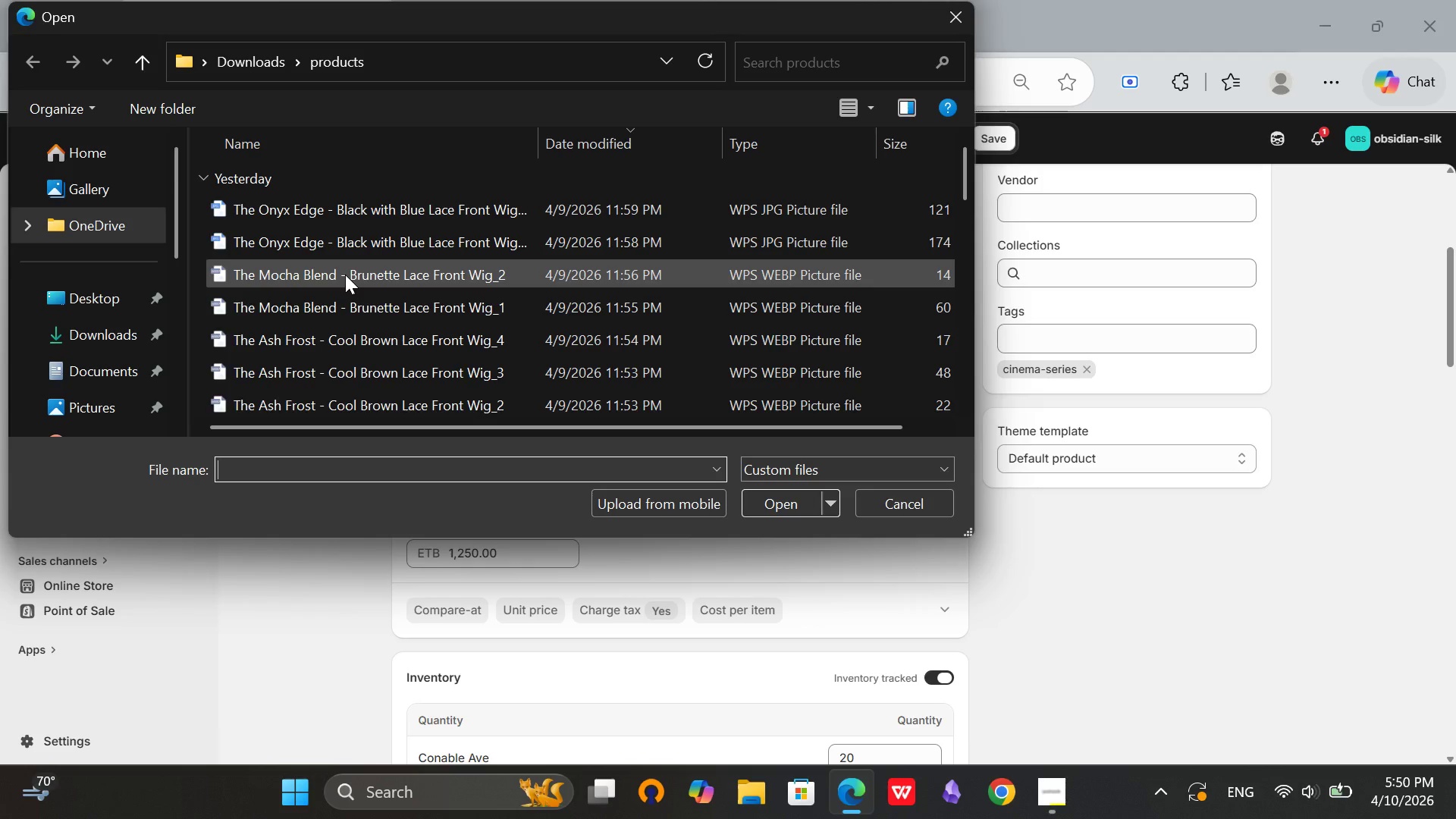 
wait(7.98)
 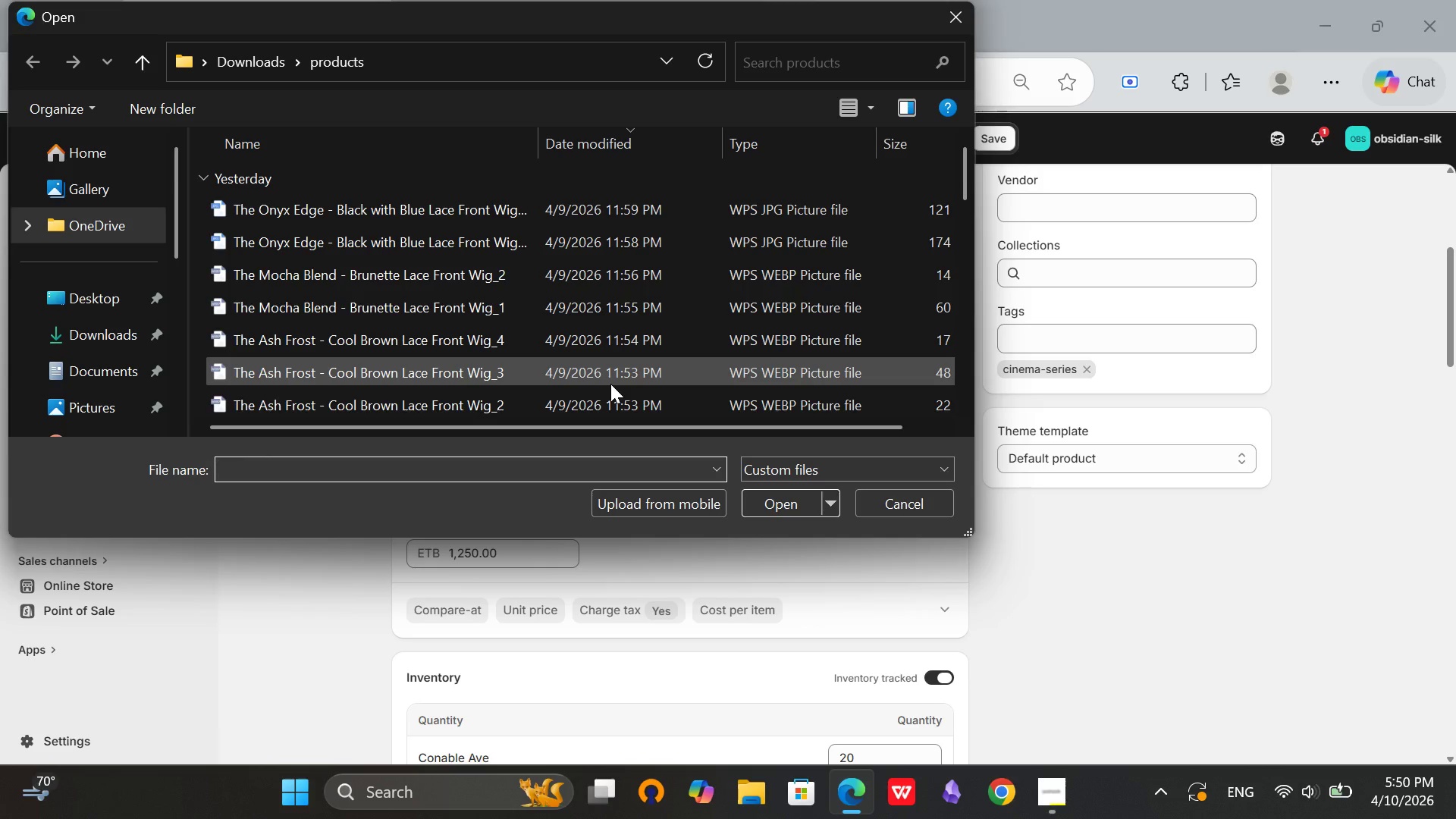 
left_click([792, 504])
 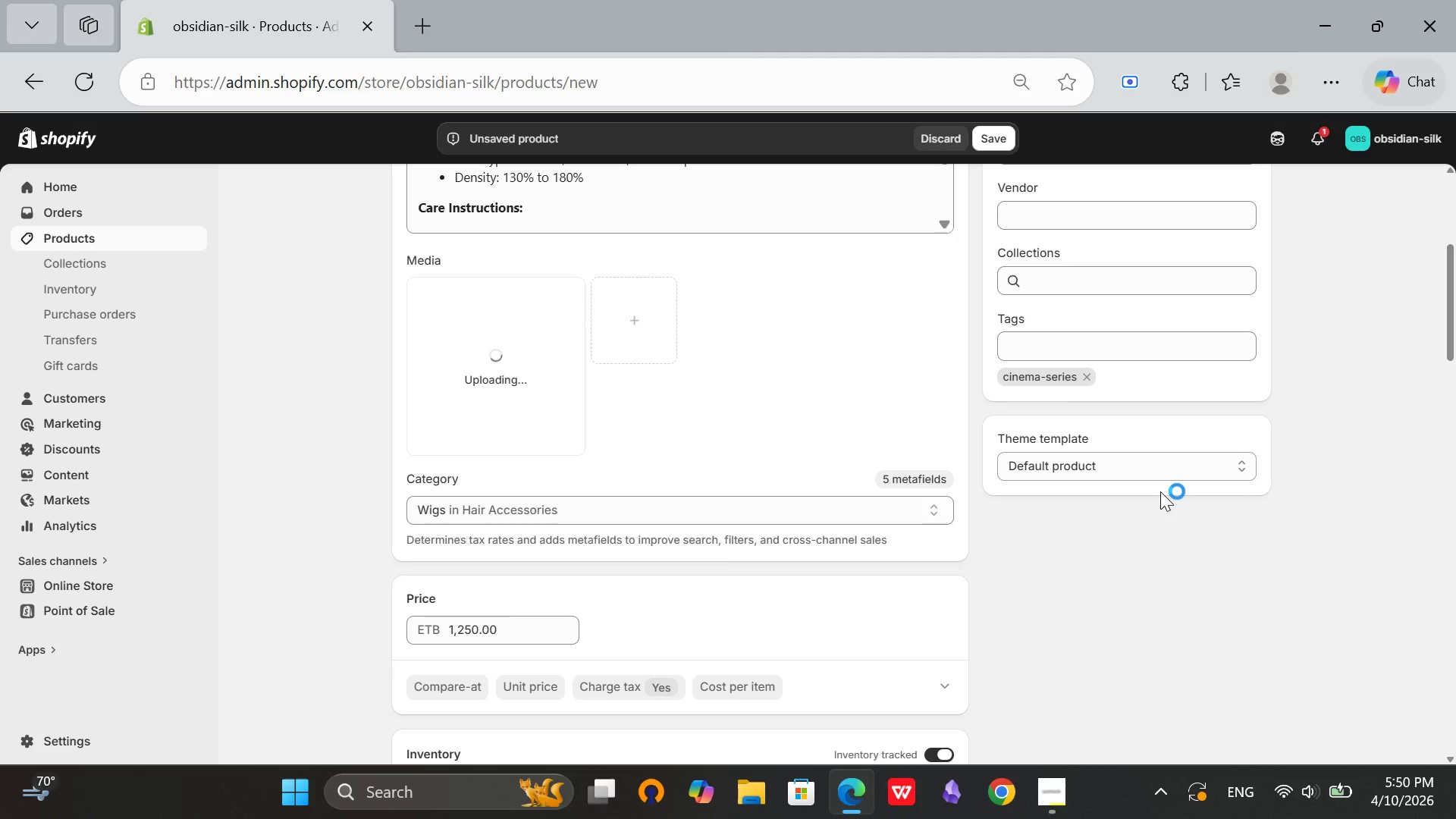 
scroll: coordinate [1160, 491], scroll_direction: up, amount: 2.0
 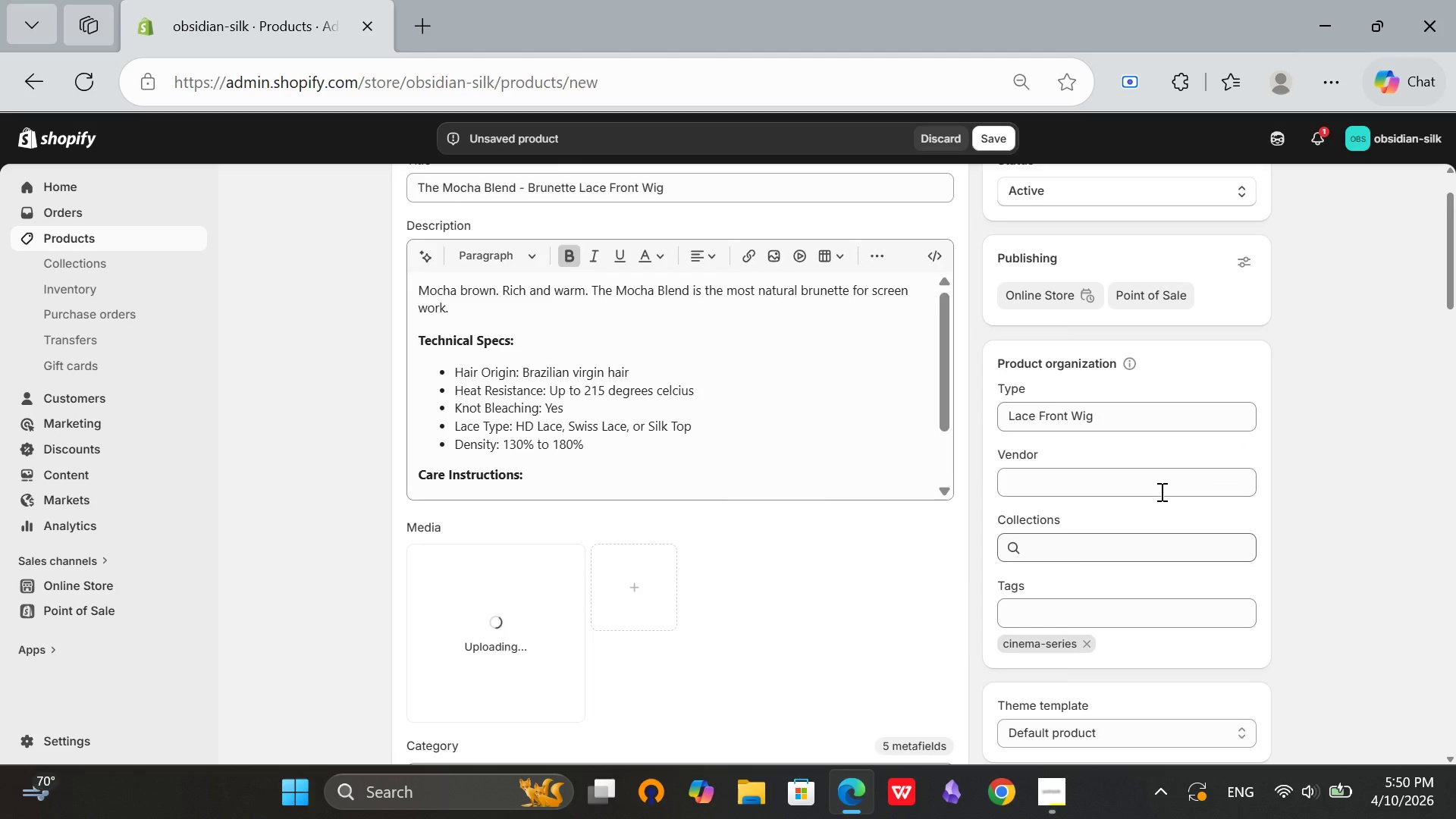 
scroll: coordinate [1163, 492], scroll_direction: down, amount: 19.0
 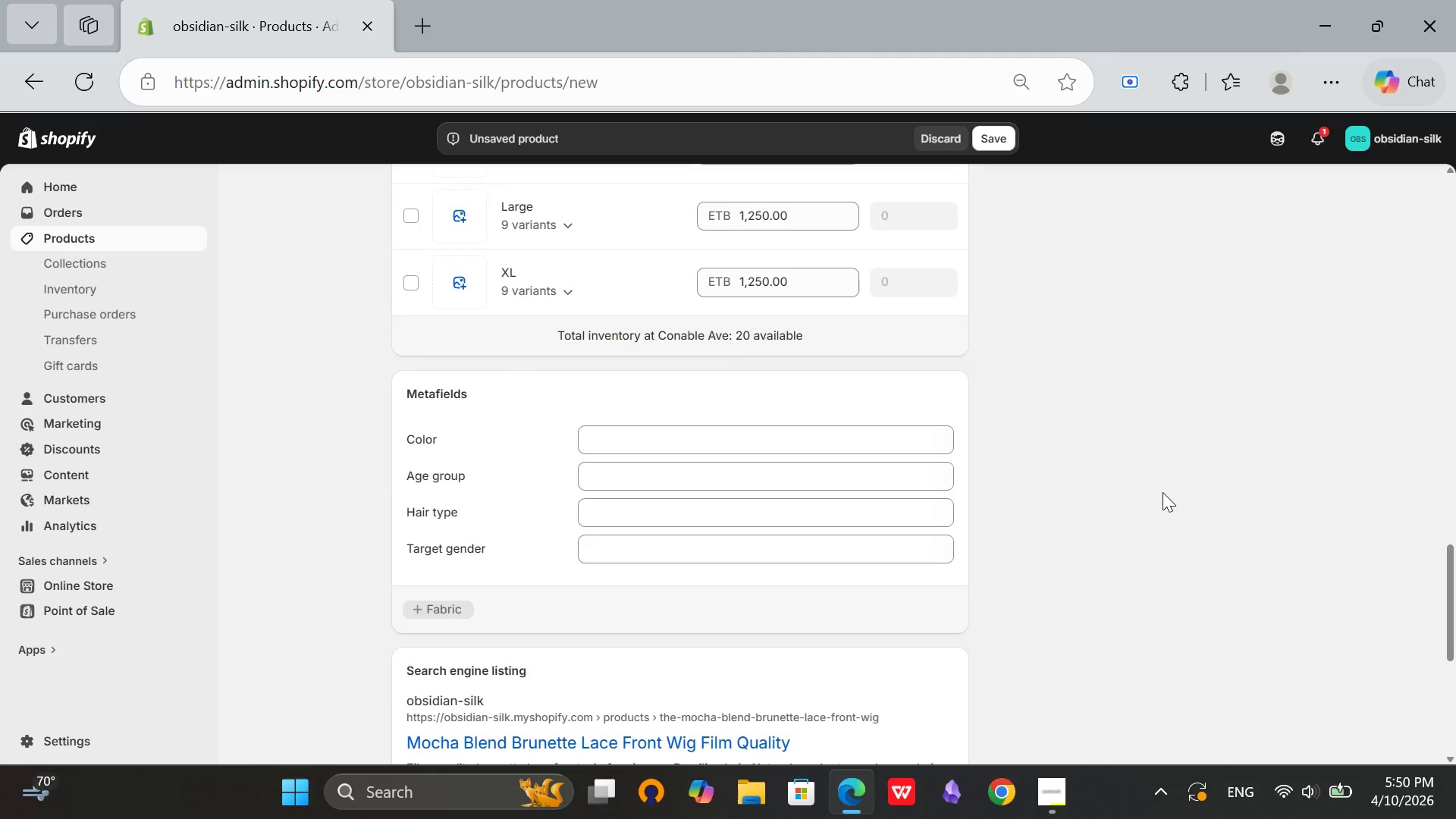 
scroll: coordinate [1163, 492], scroll_direction: up, amount: 21.0
 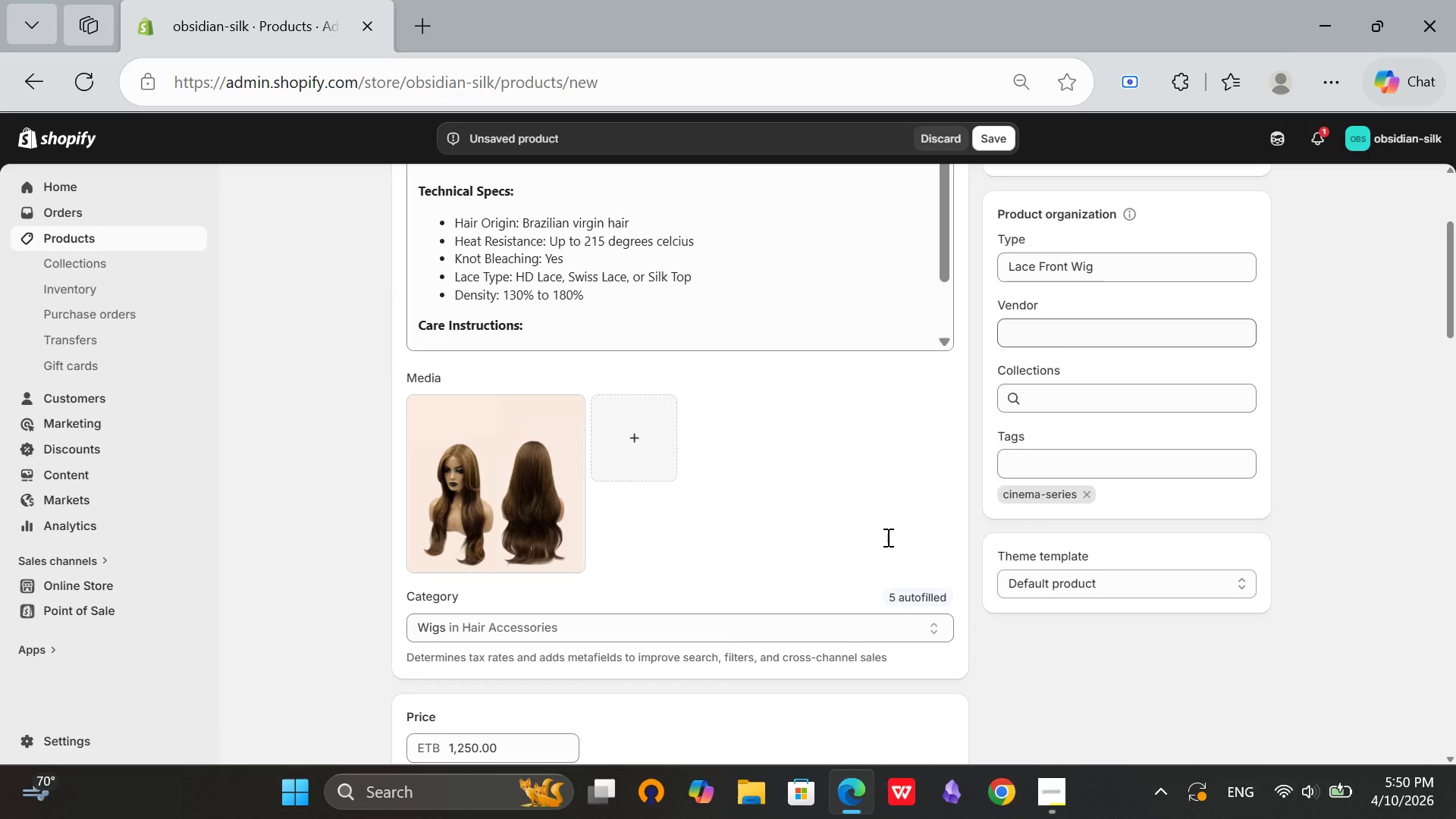 
scroll: coordinate [1074, 563], scroll_direction: down, amount: 2.0
 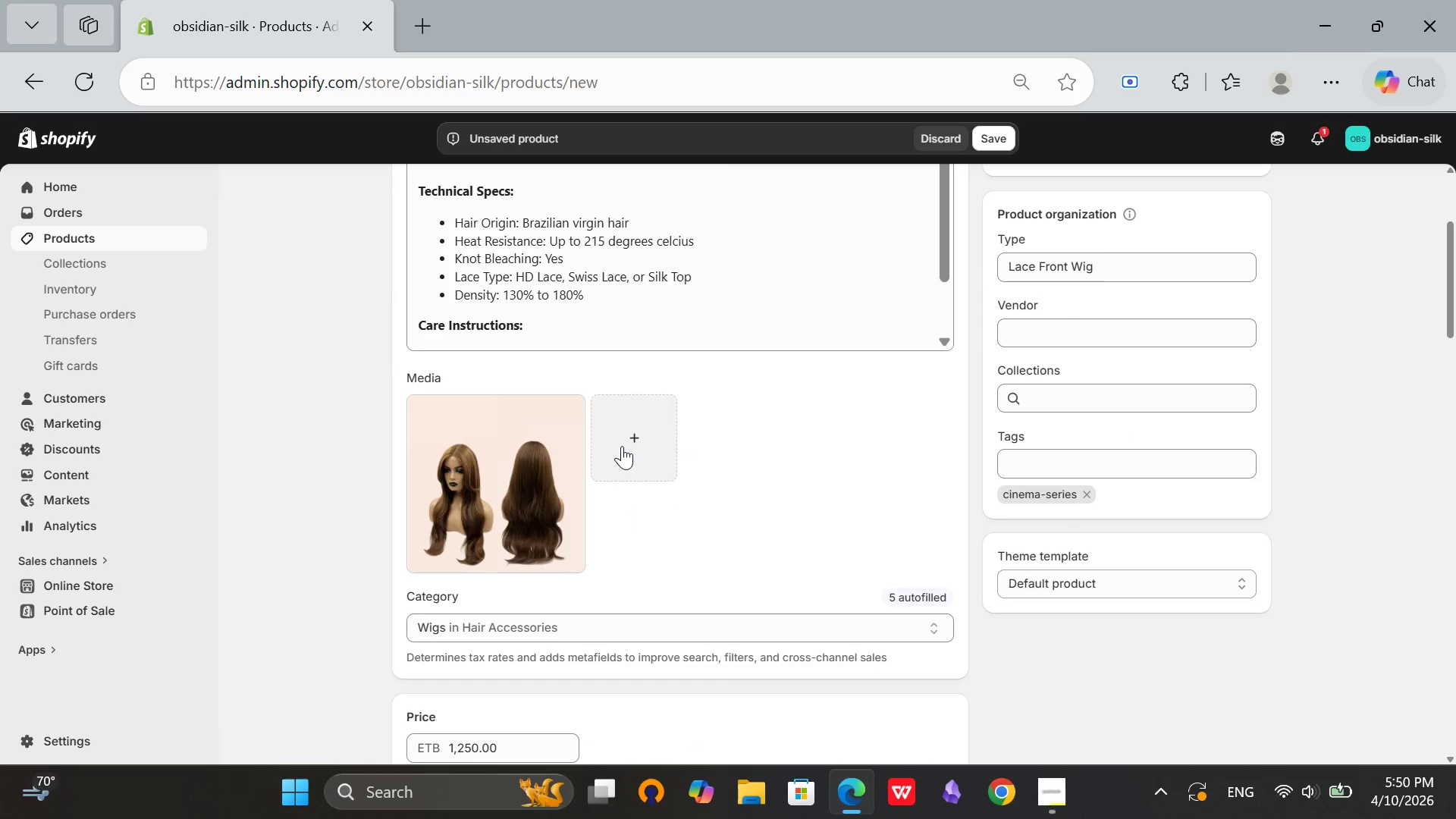 
left_click([622, 446])
 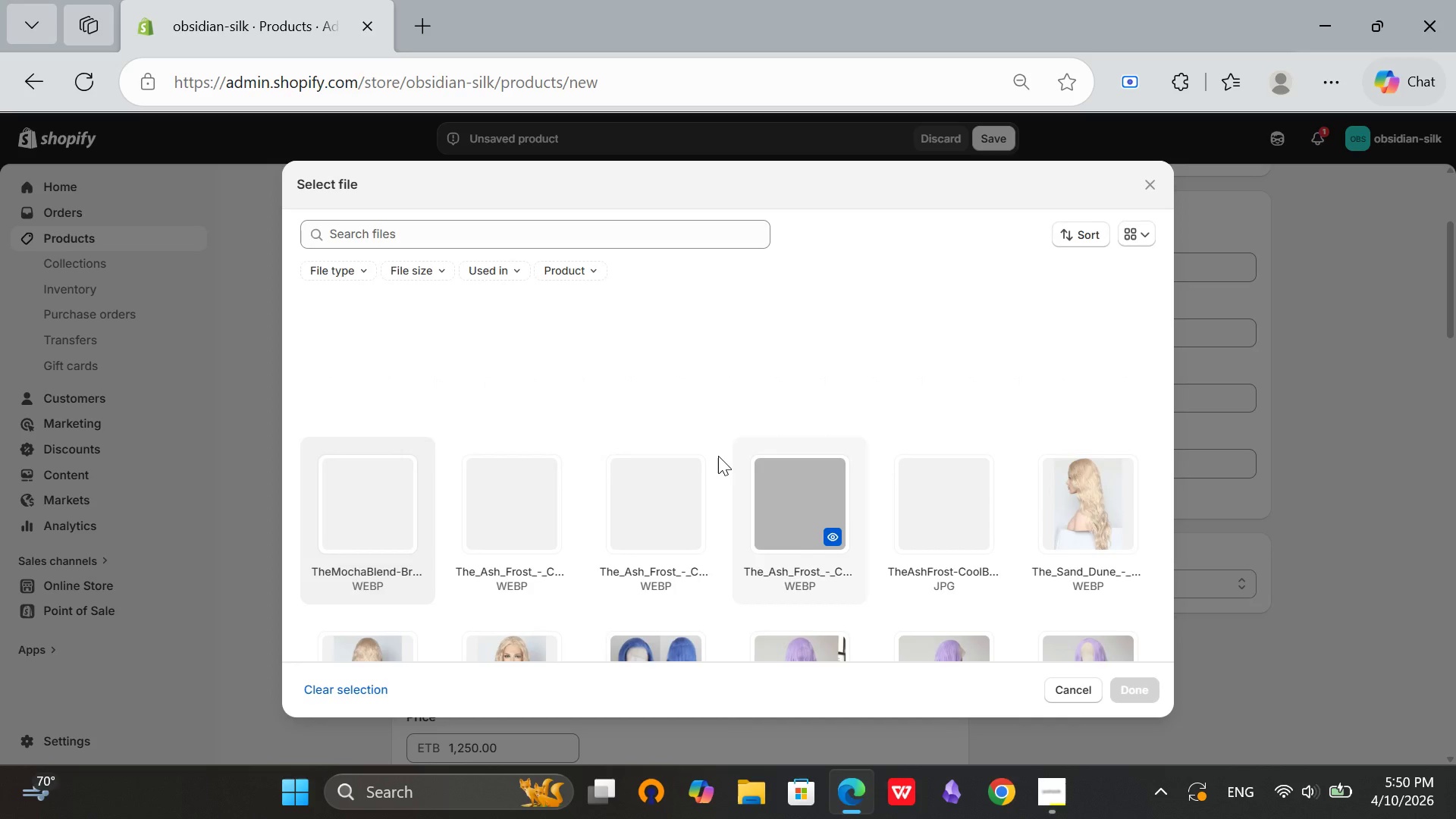 
left_click([654, 350])
 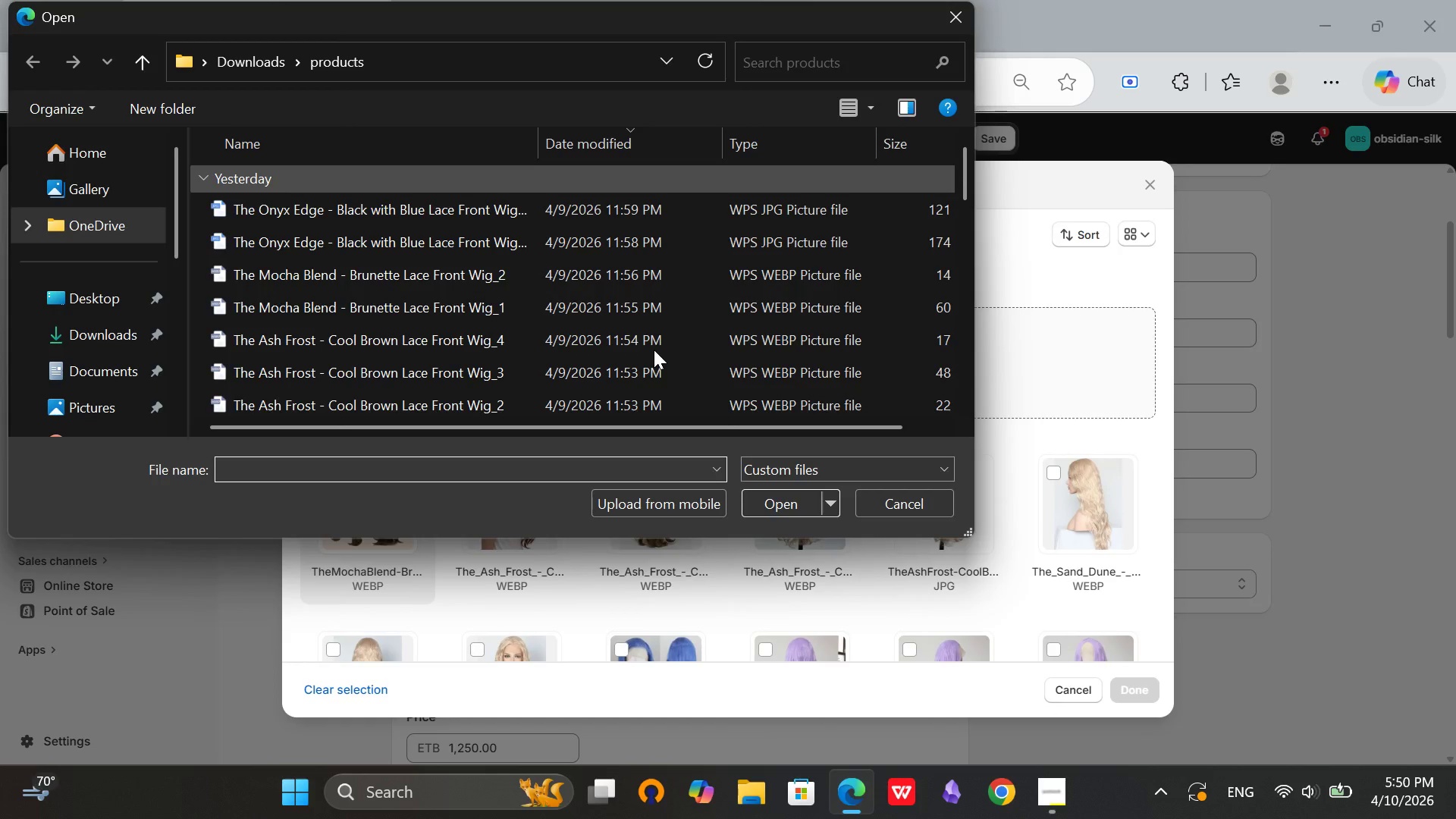 
wait(5.05)
 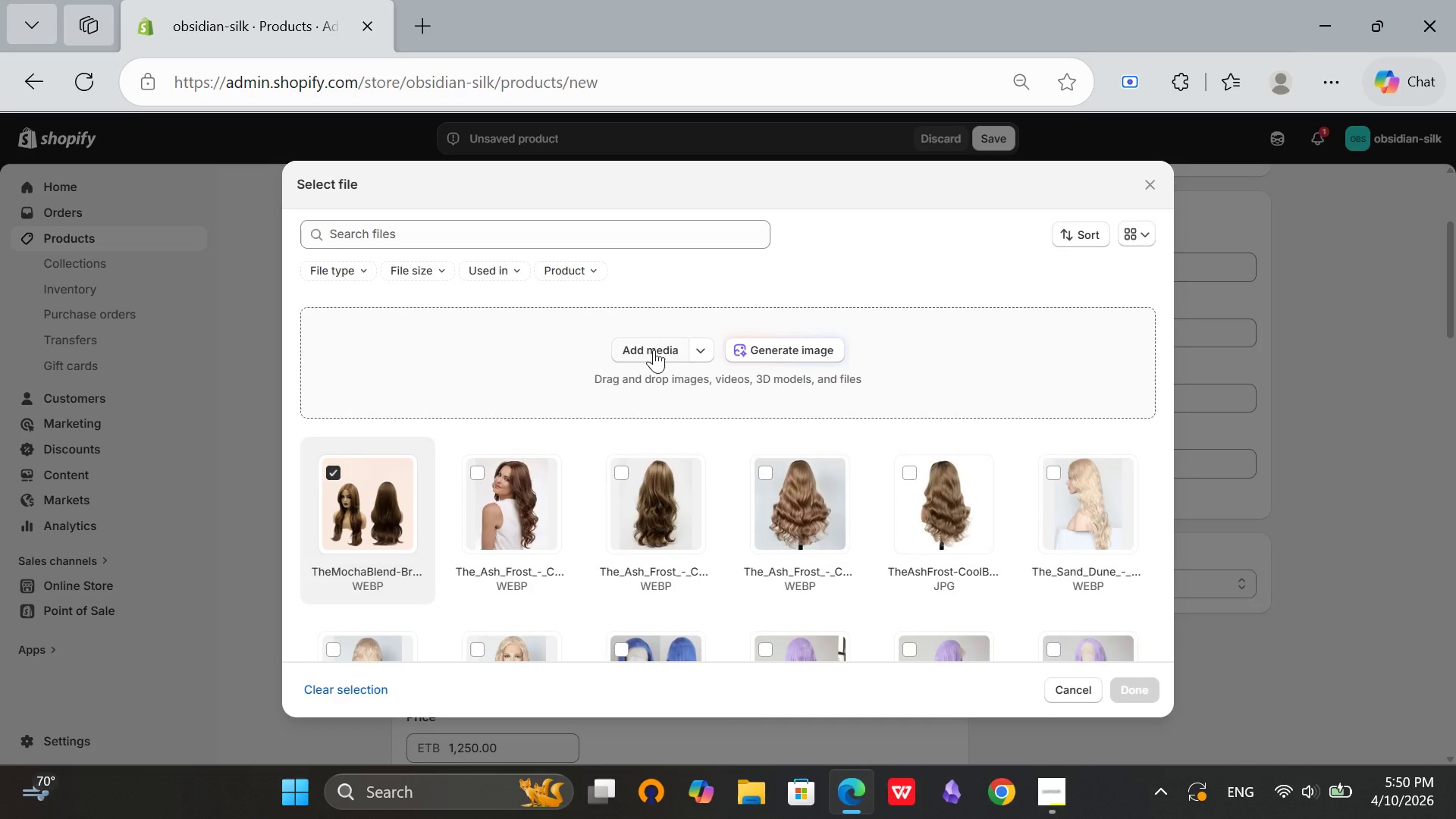 
left_click([388, 274])
 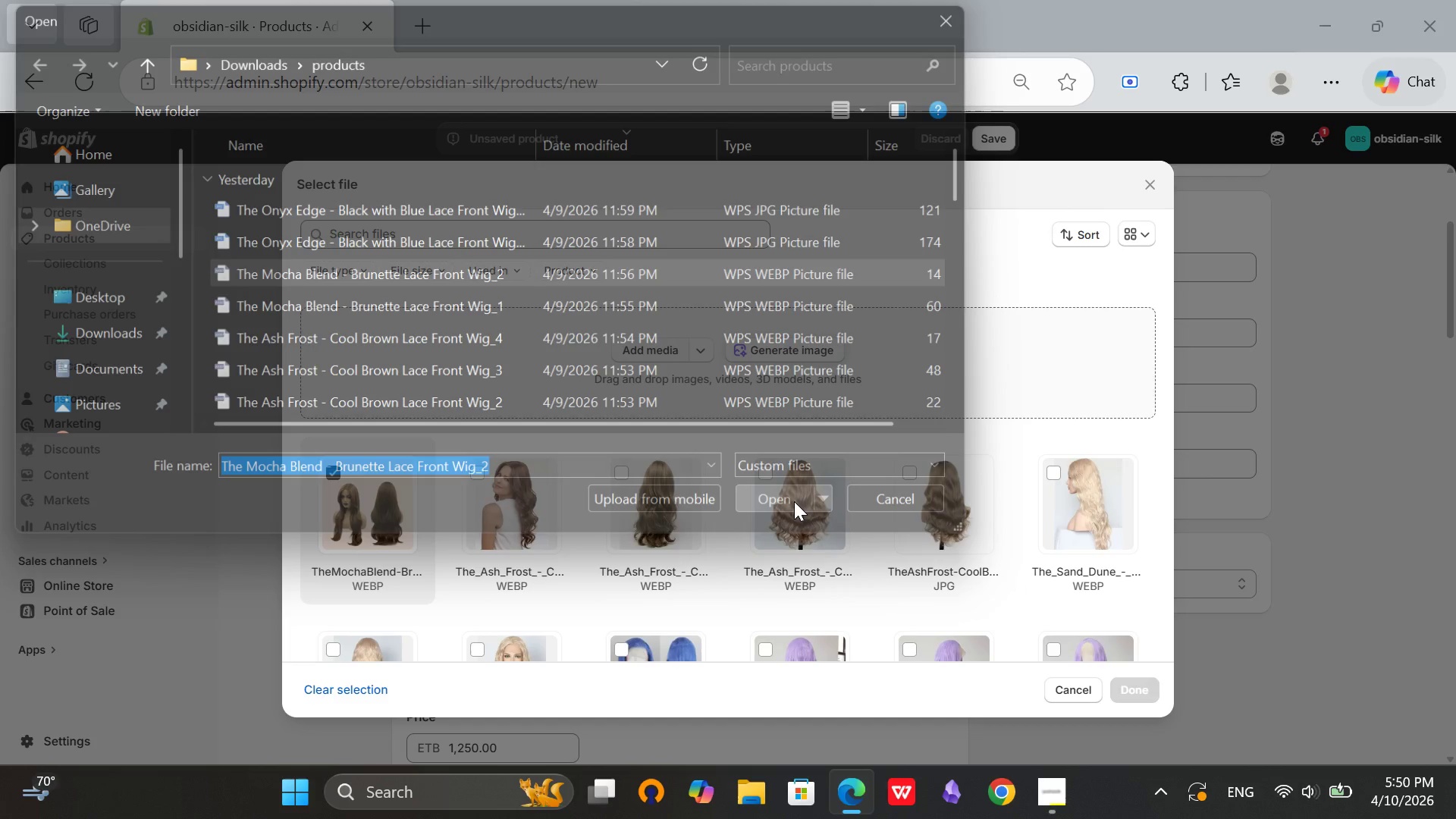 
left_click([794, 501])
 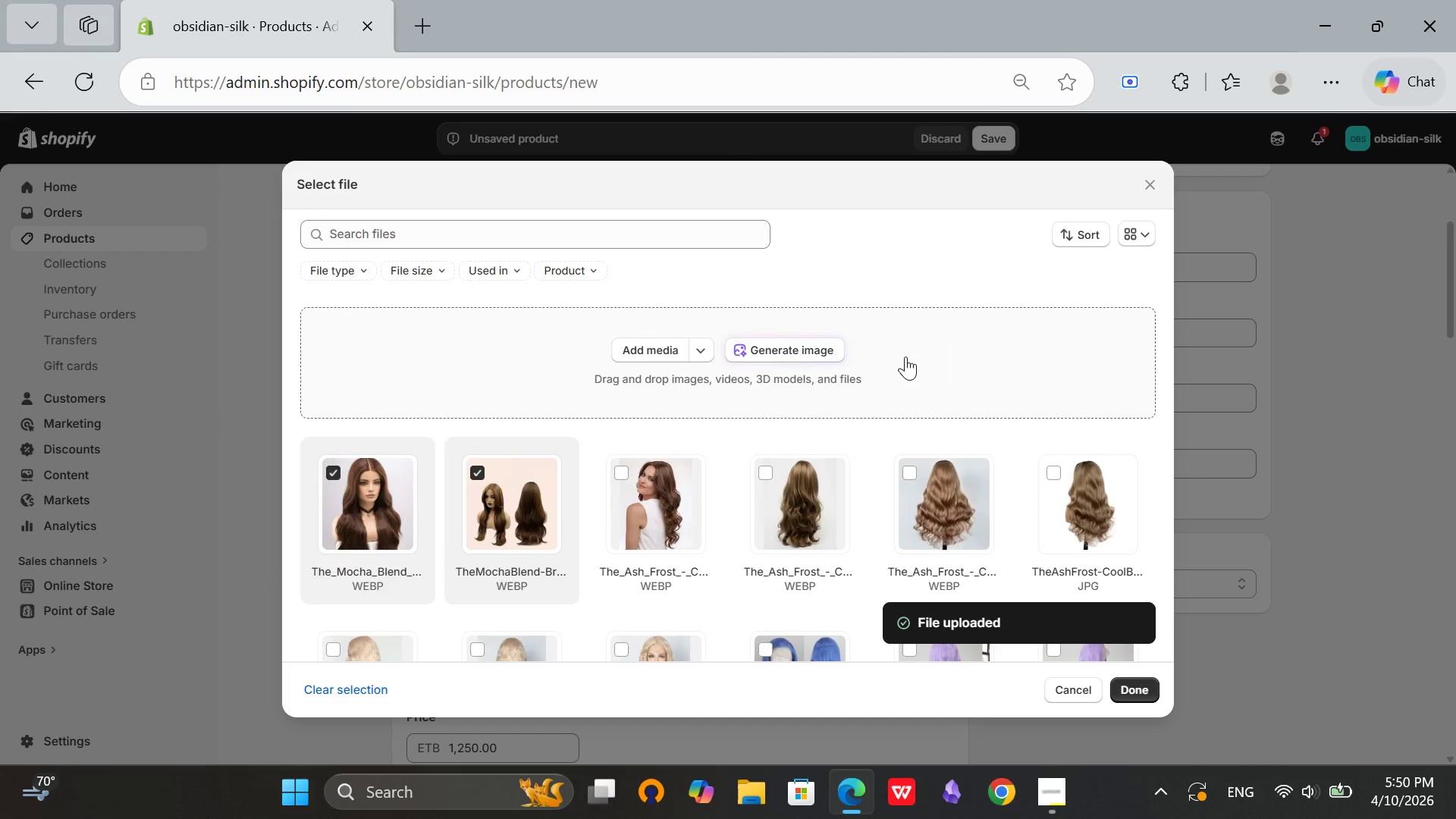 
wait(7.03)
 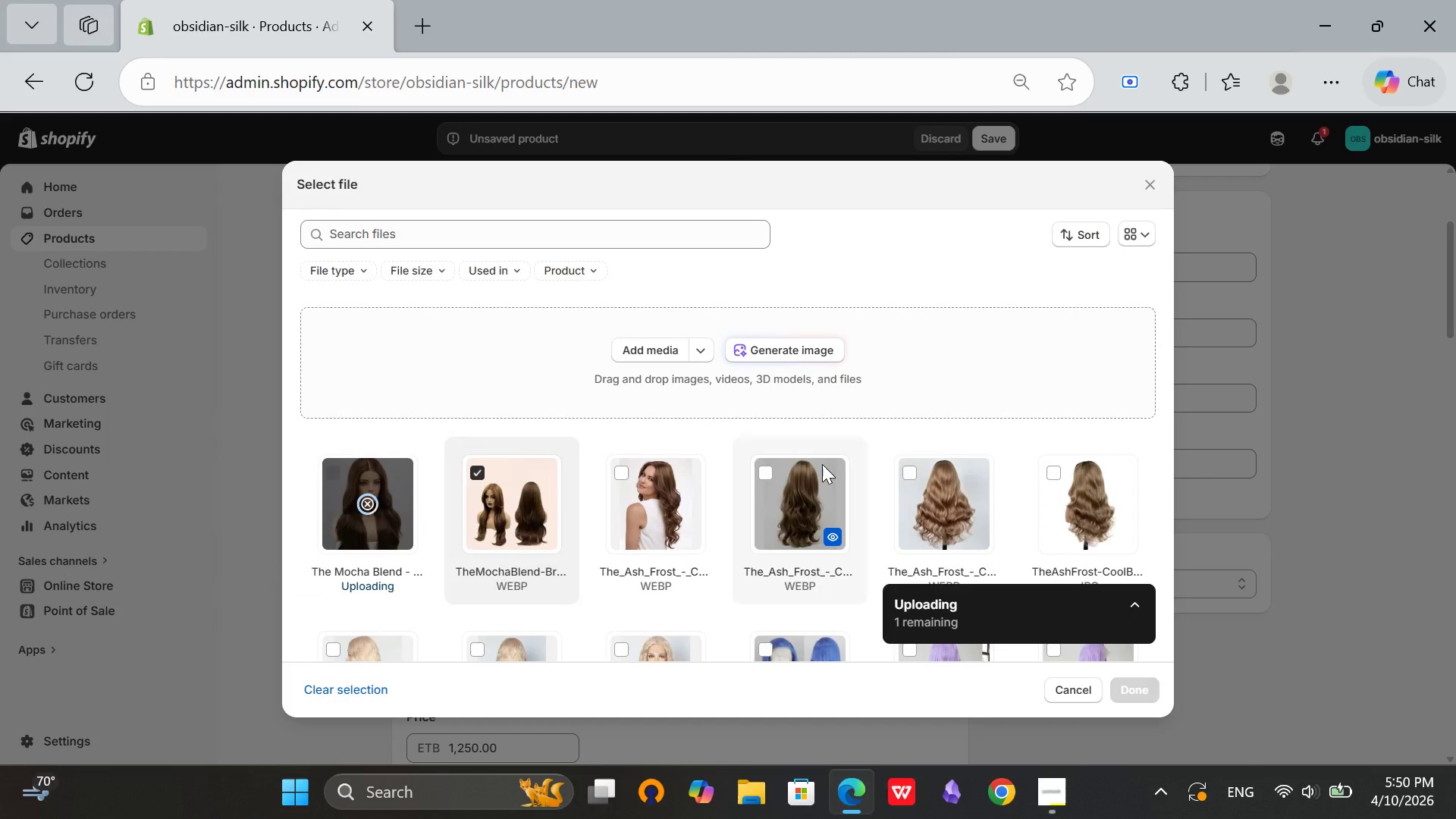 
left_click([1133, 692])
 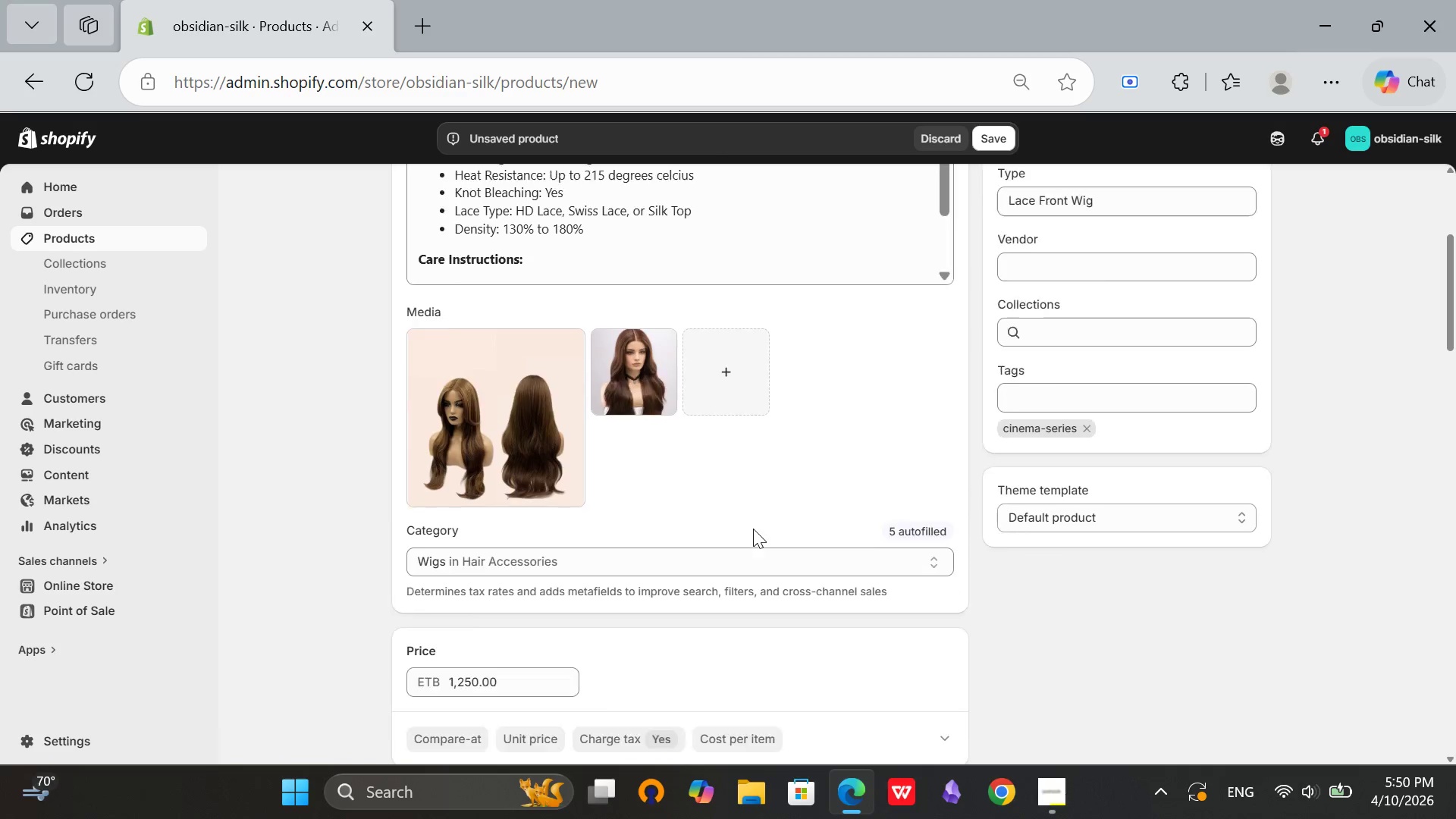 
scroll: coordinate [753, 529], scroll_direction: down, amount: 1.0
 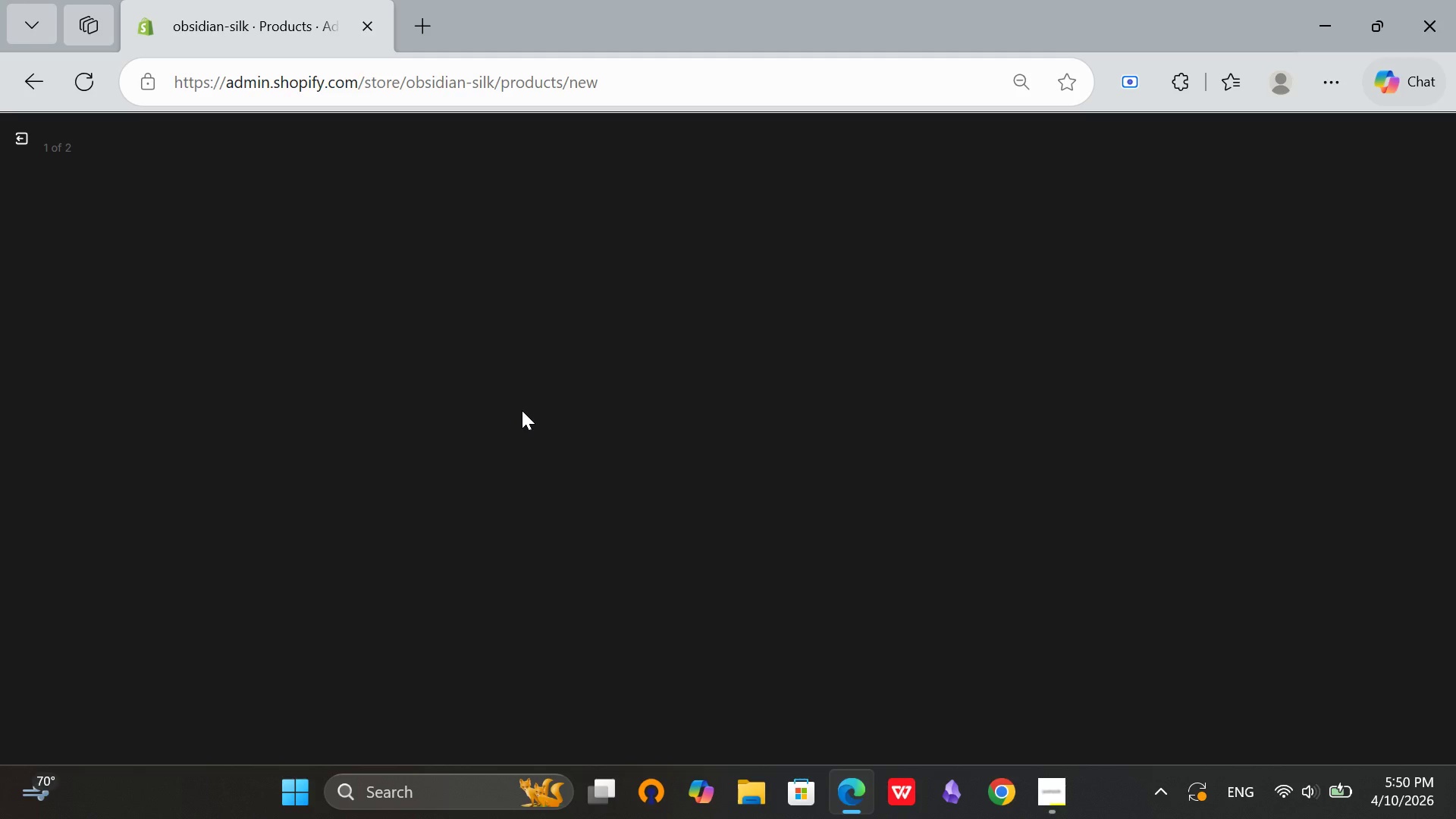 
left_click([522, 410])
 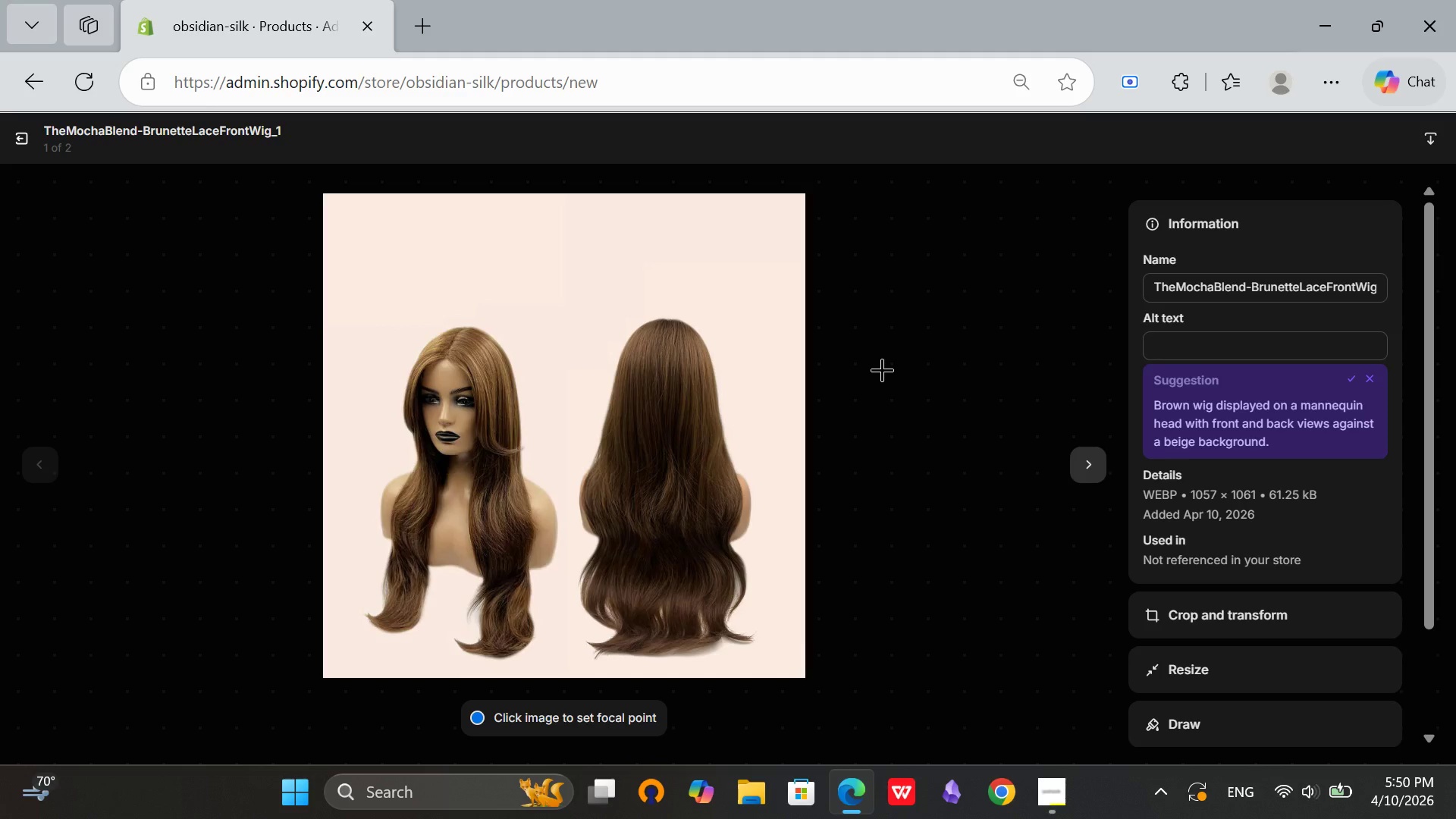 
left_click([1231, 351])
 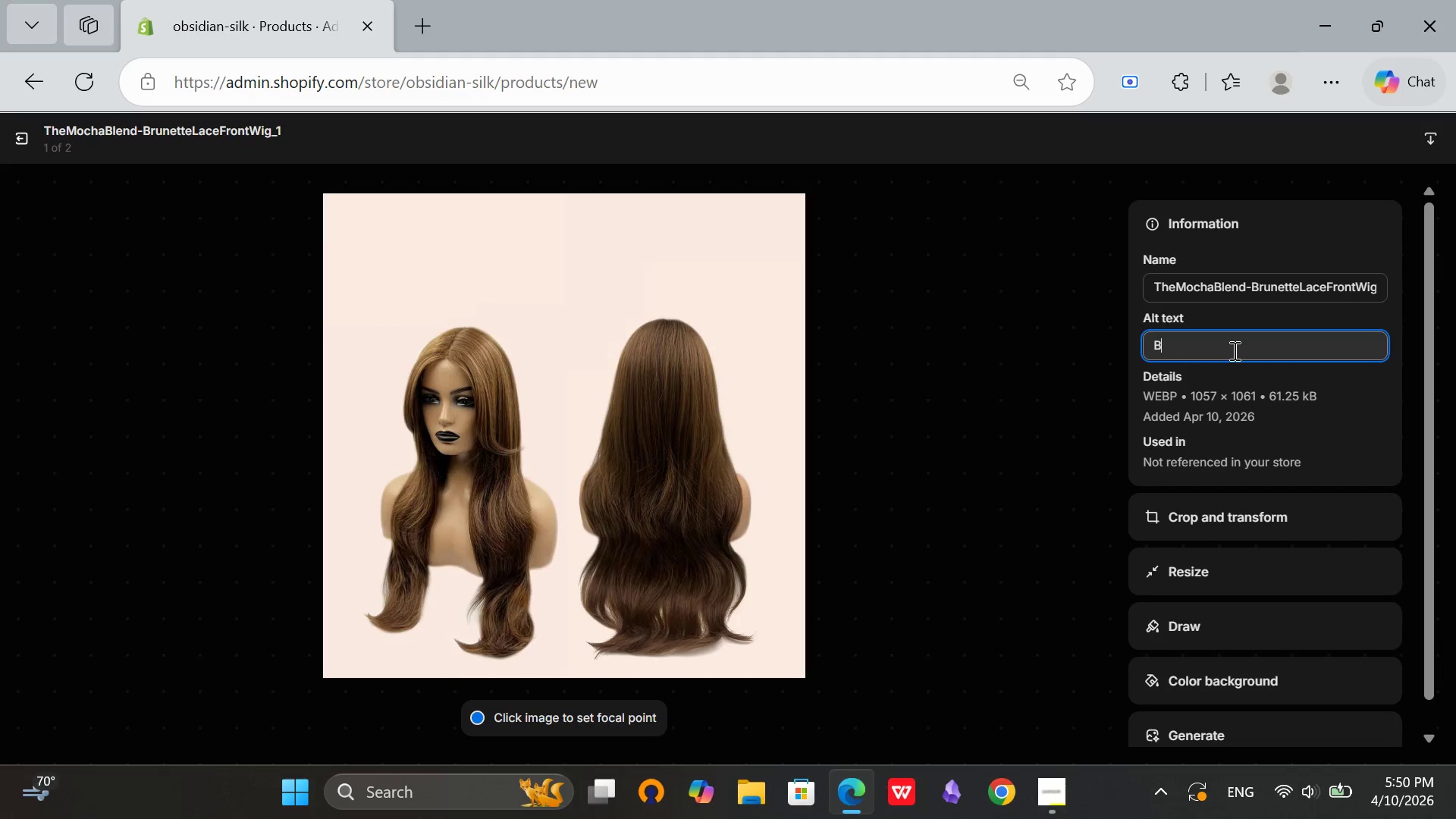 
type(Brown wig on)
 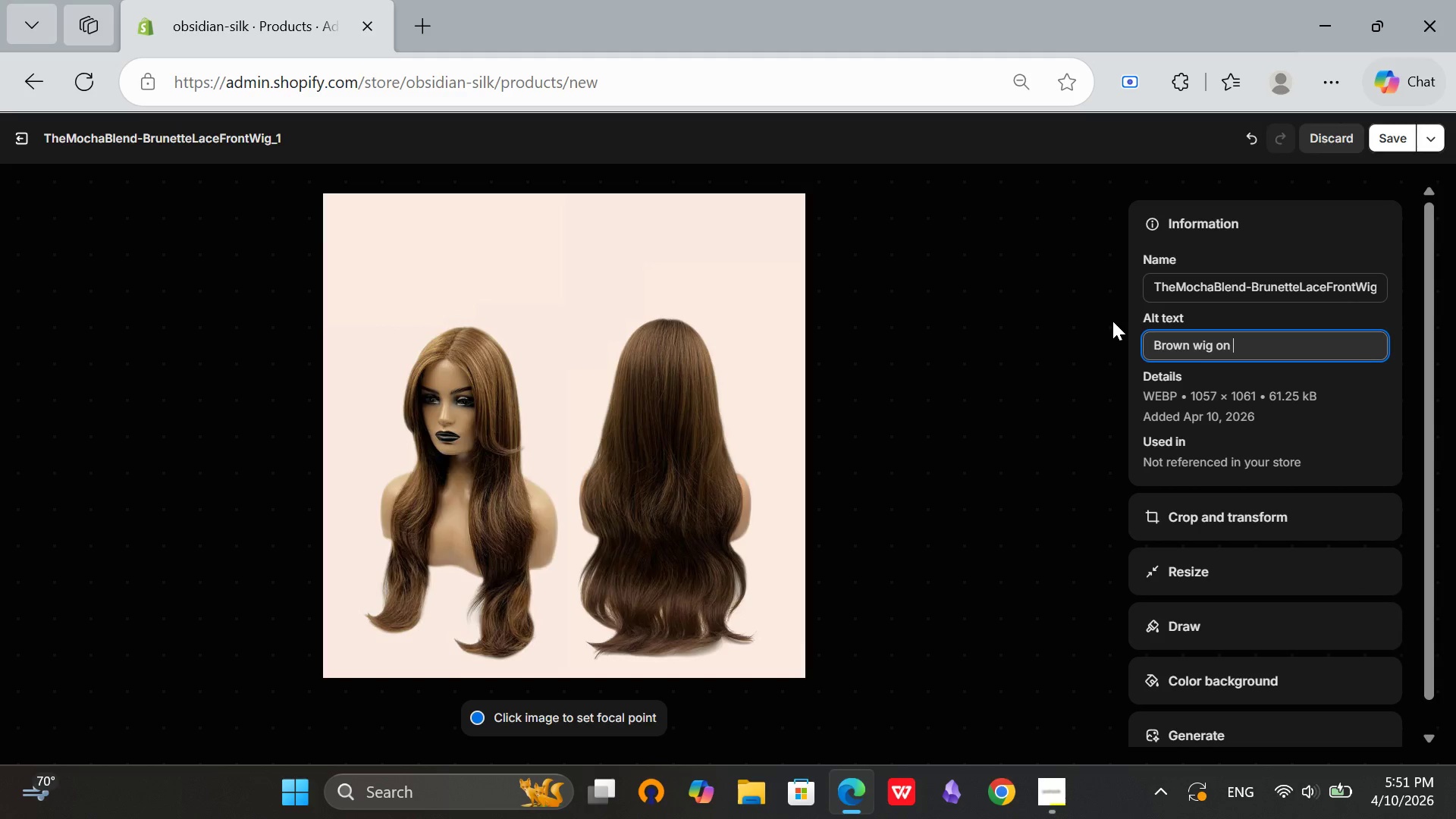 
type( mannequin )
 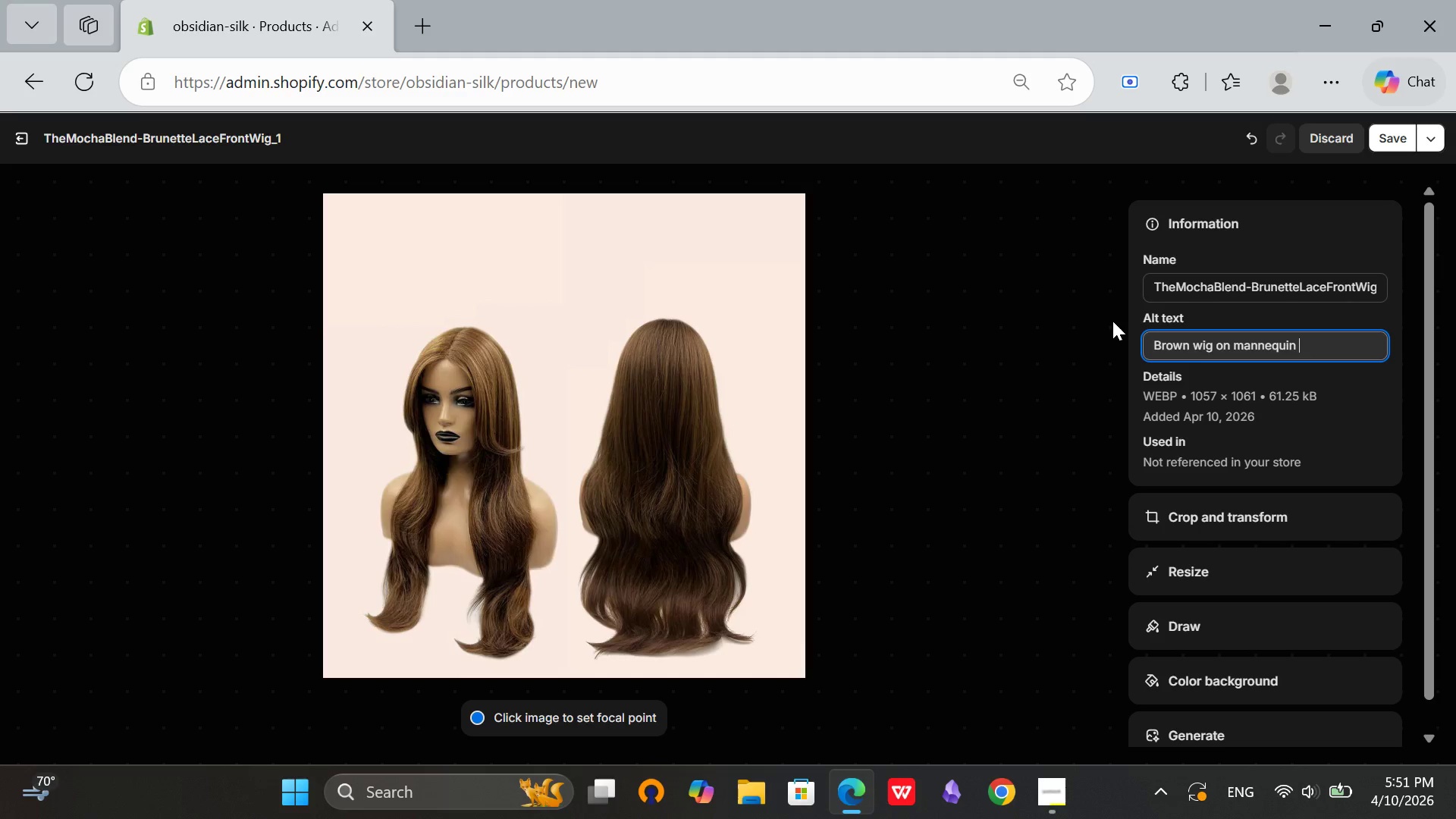 
key(H)
 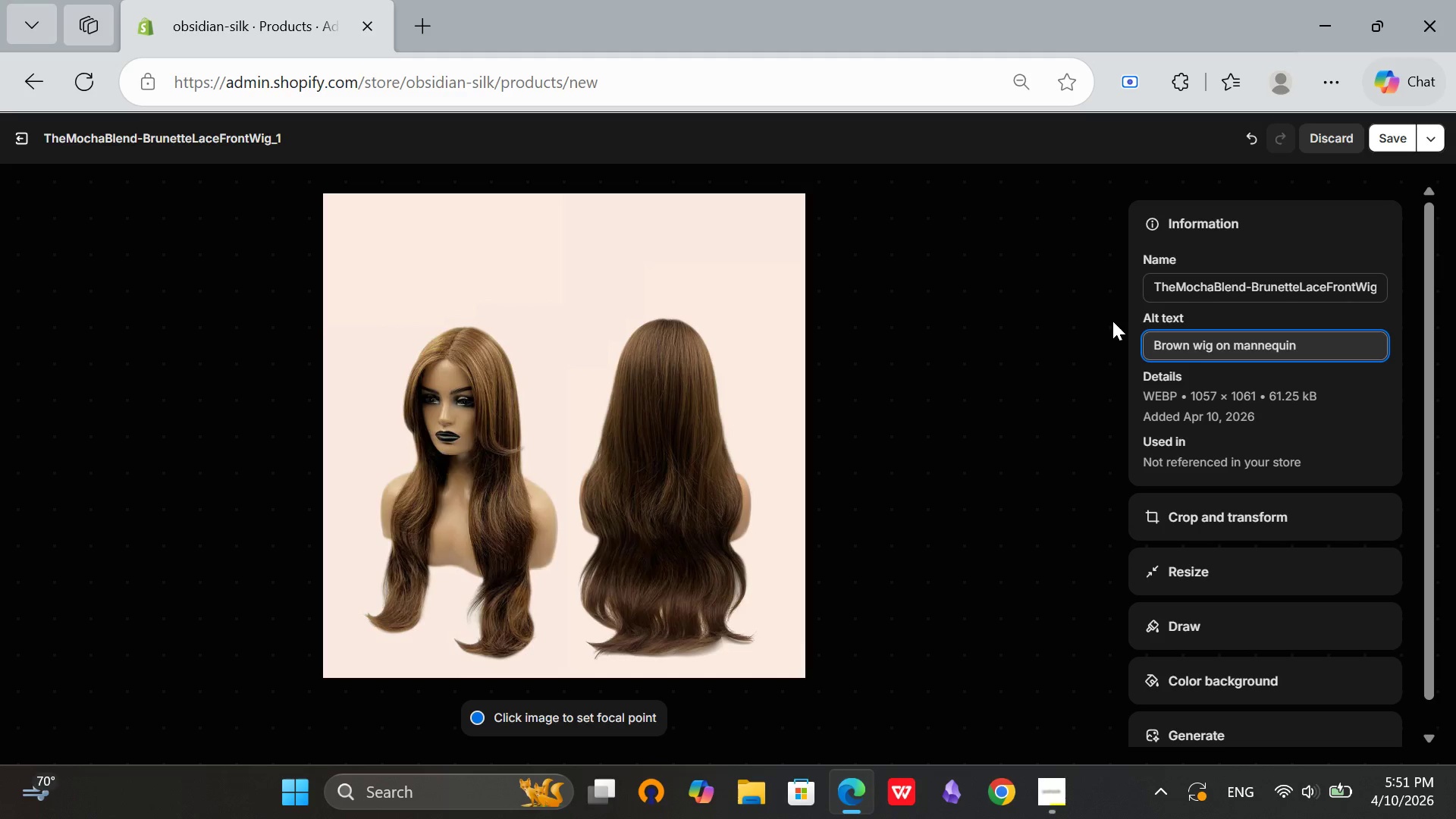 
key(Backspace)
 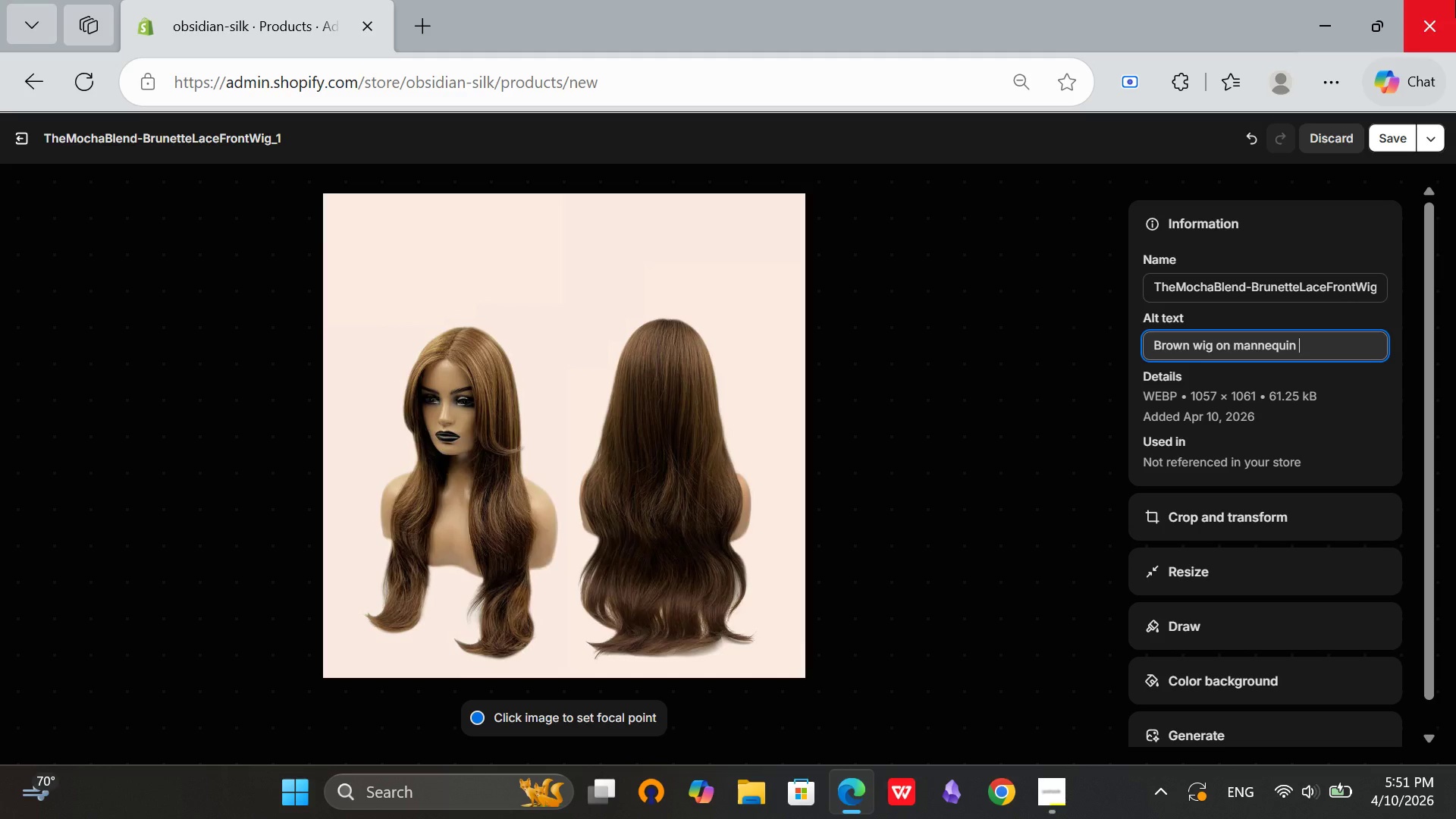 
left_click([1378, 141])
 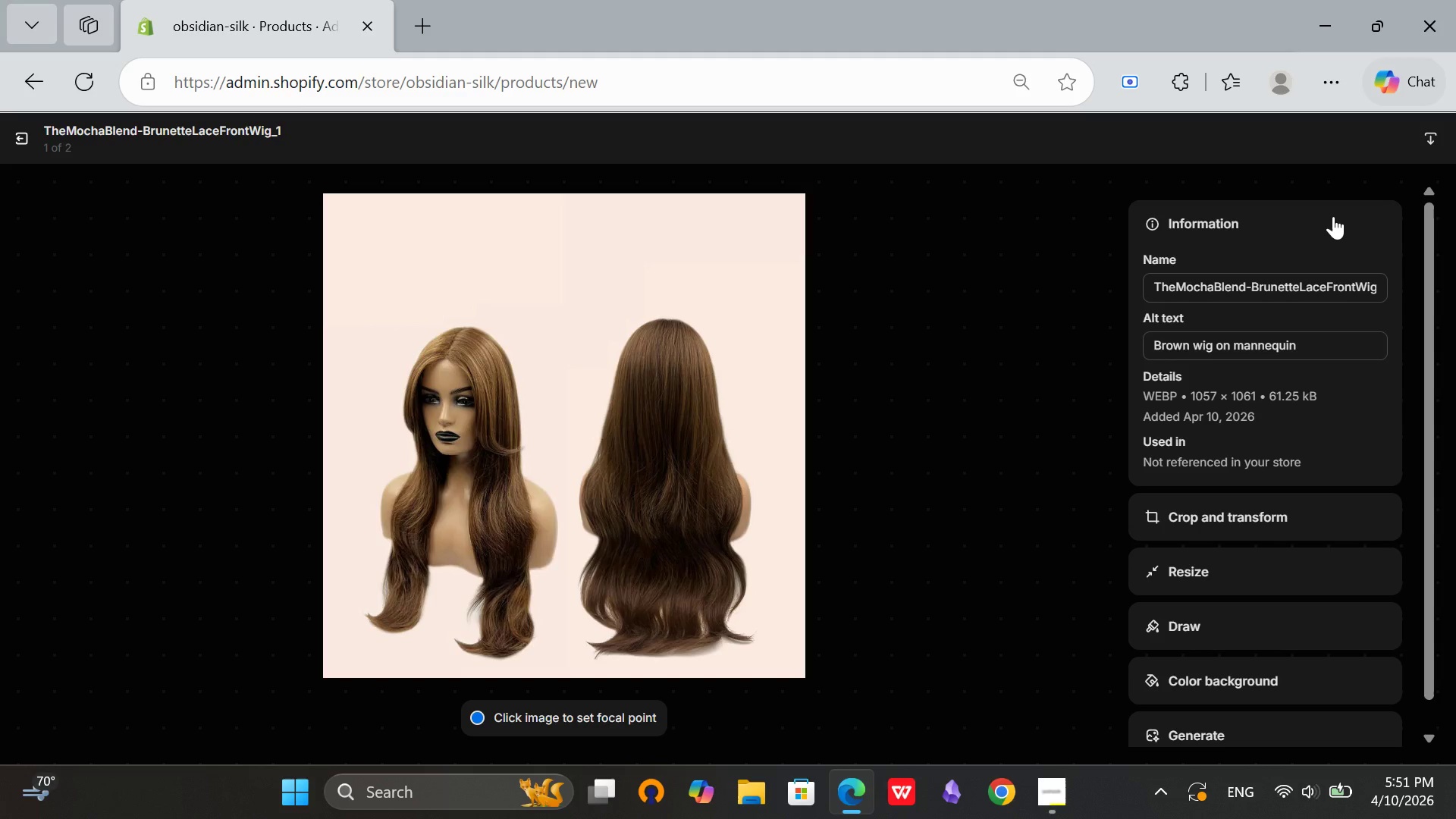 
wait(6.61)
 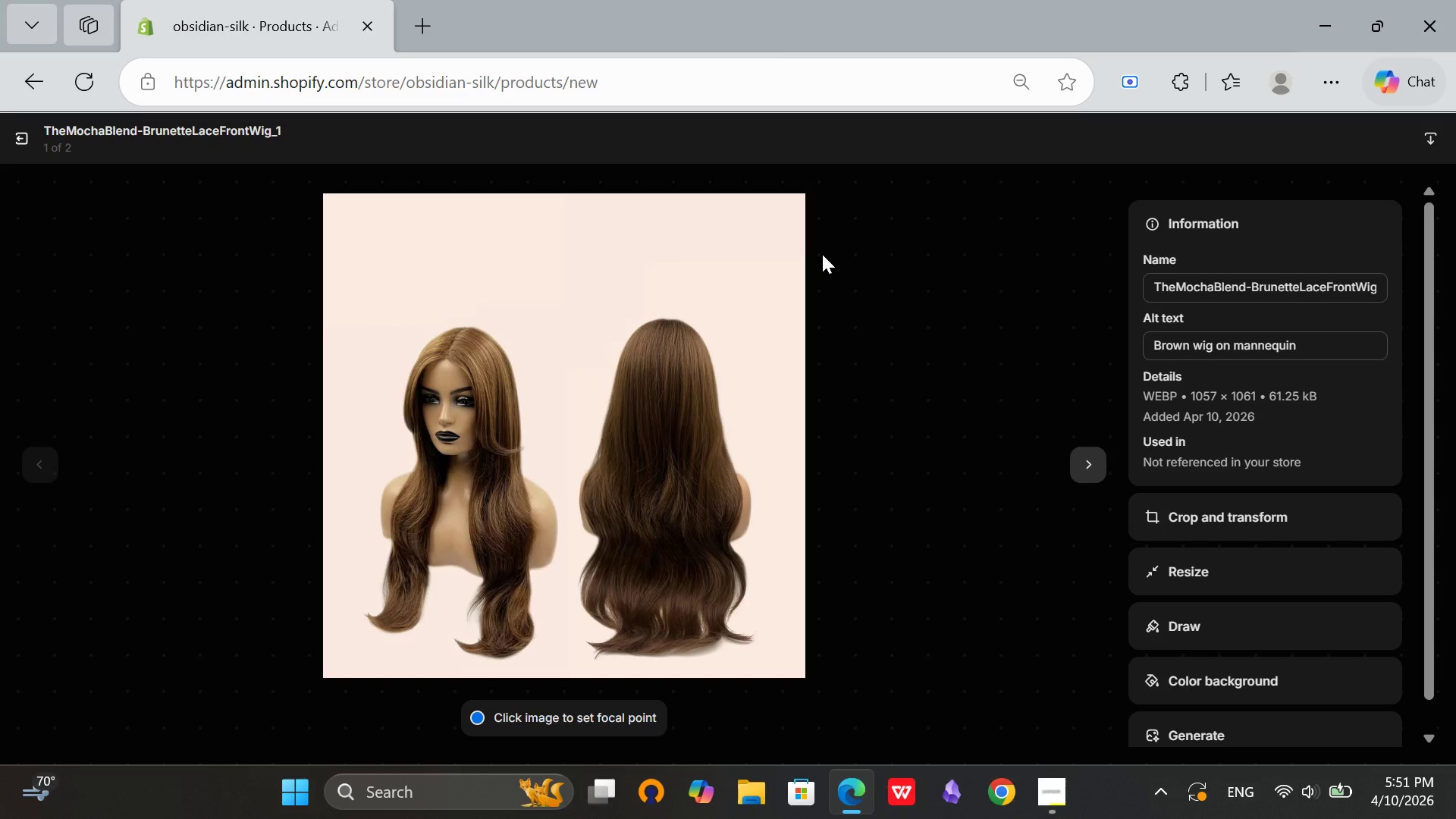 
left_click([14, 148])
 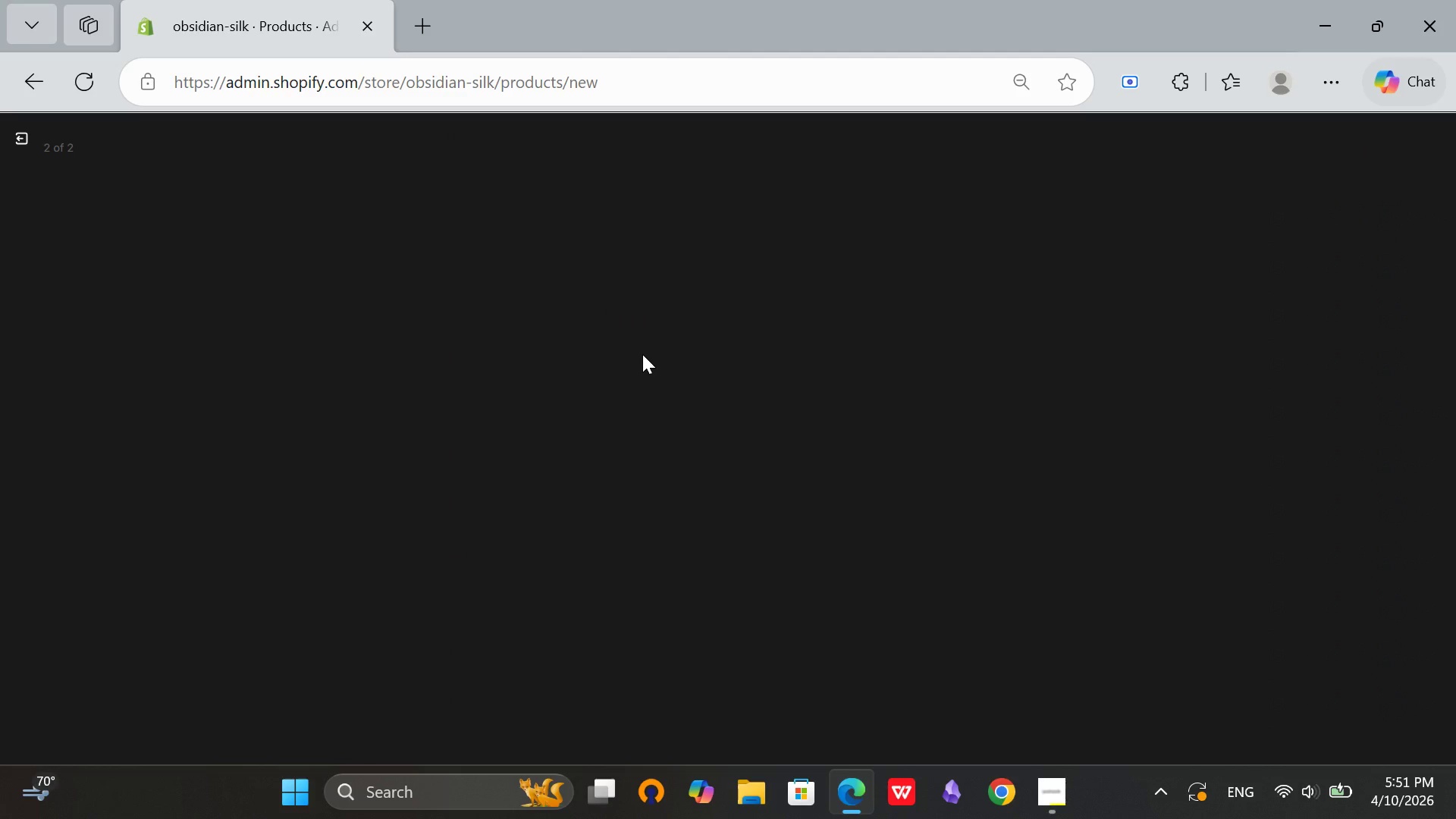 
left_click([642, 354])
 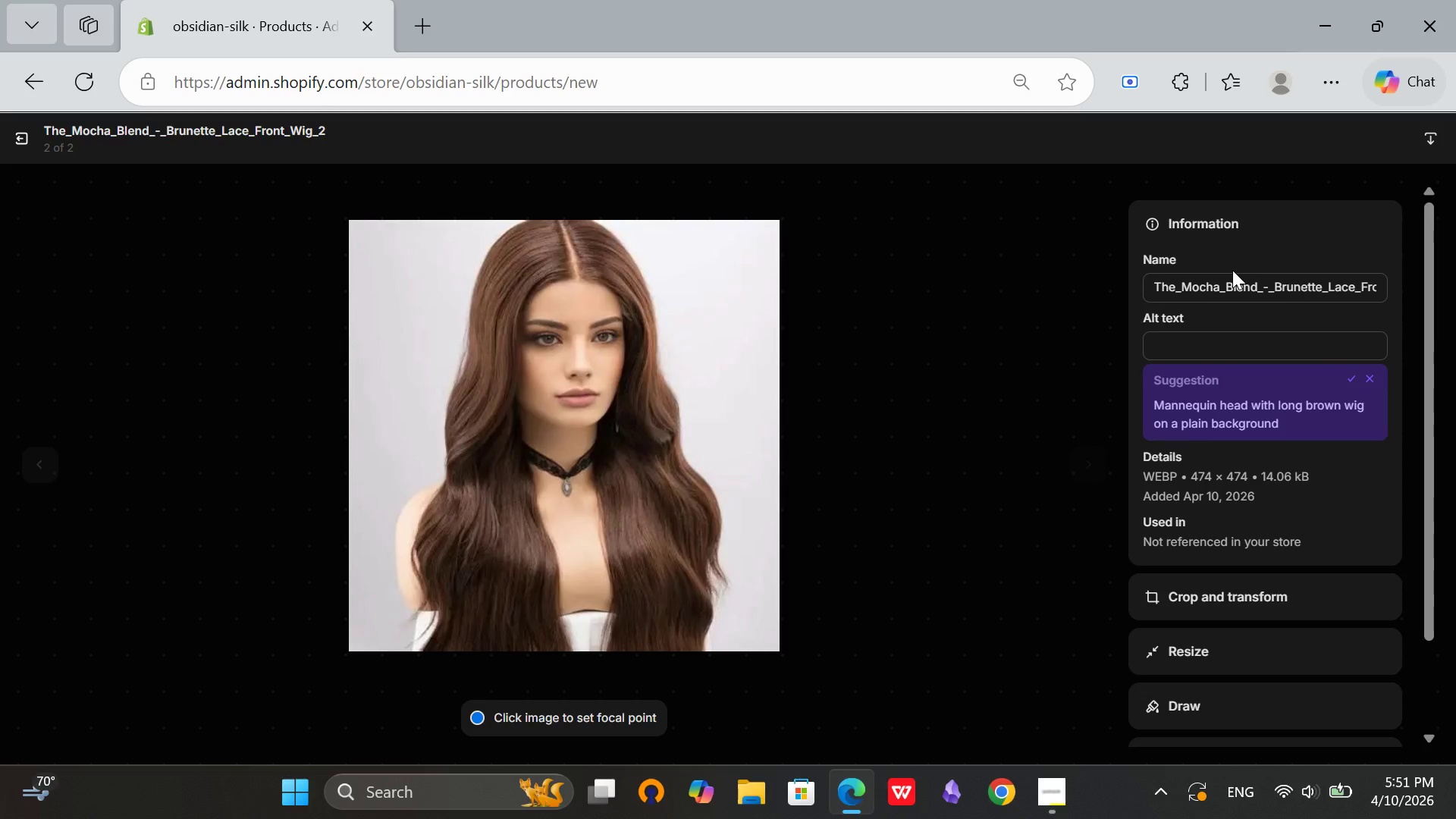 
left_click([1243, 328])
 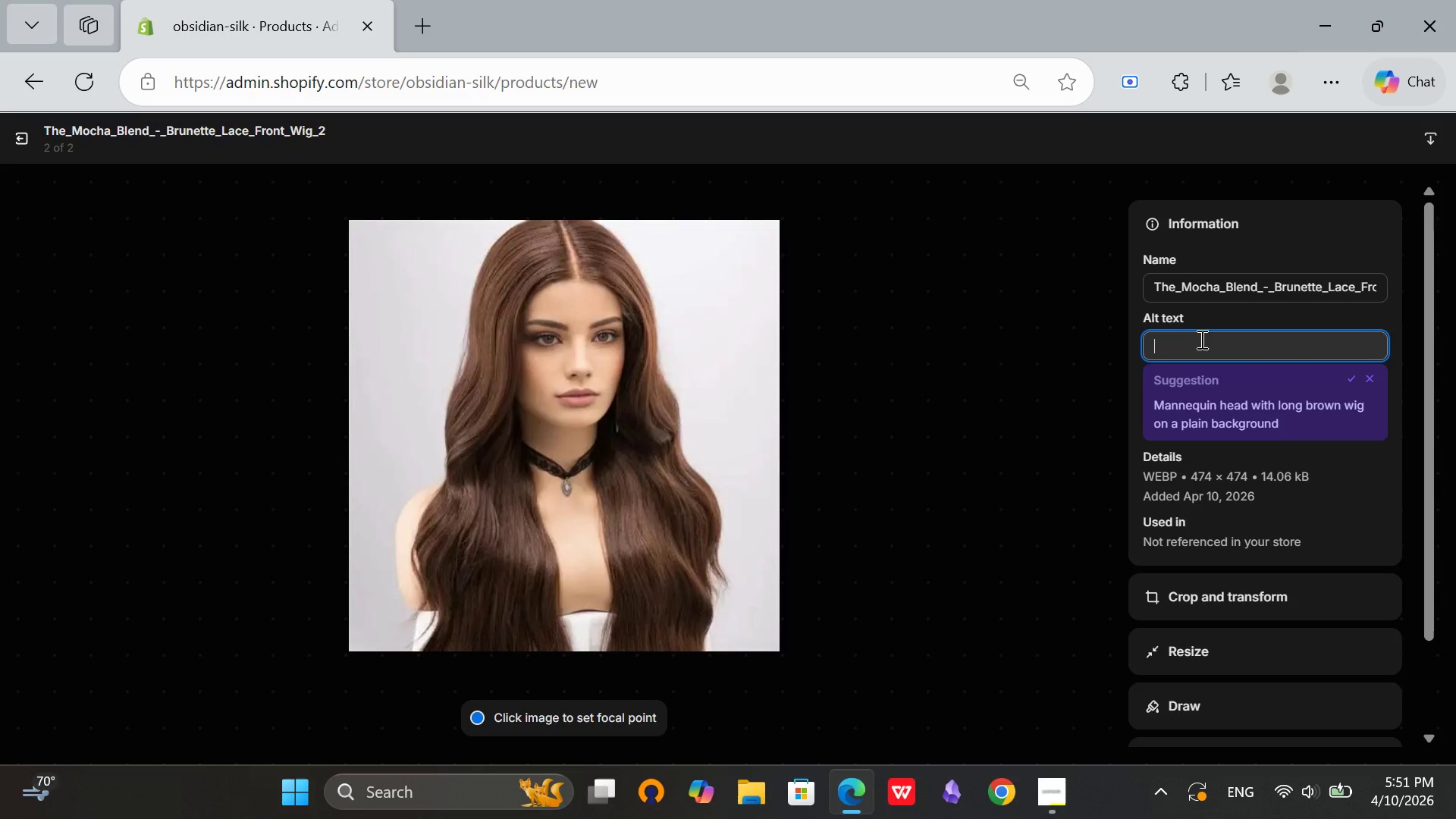 
left_click([1201, 338])
 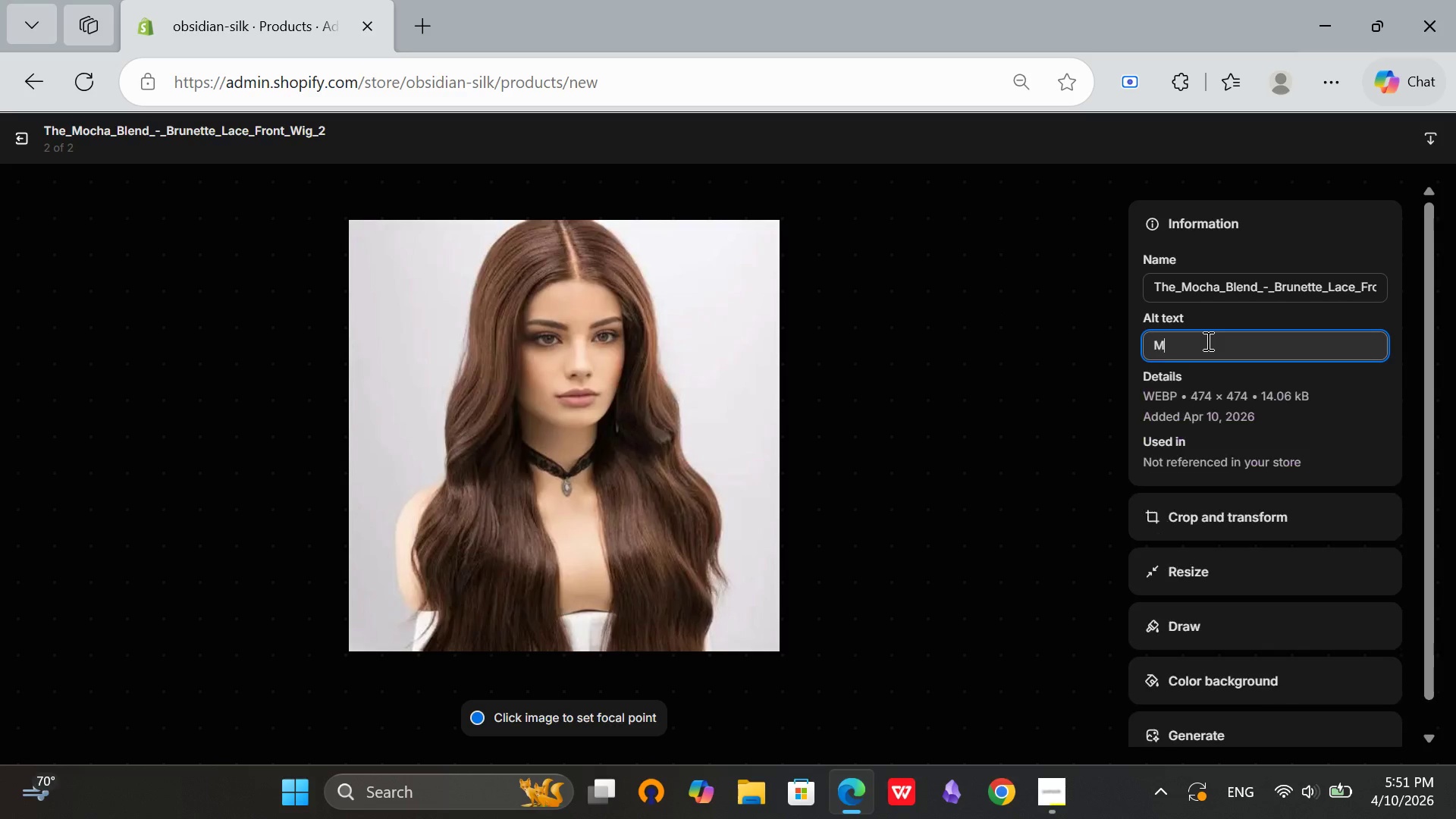 
type(Manneqin)
key(Backspace)
key(Backspace)
 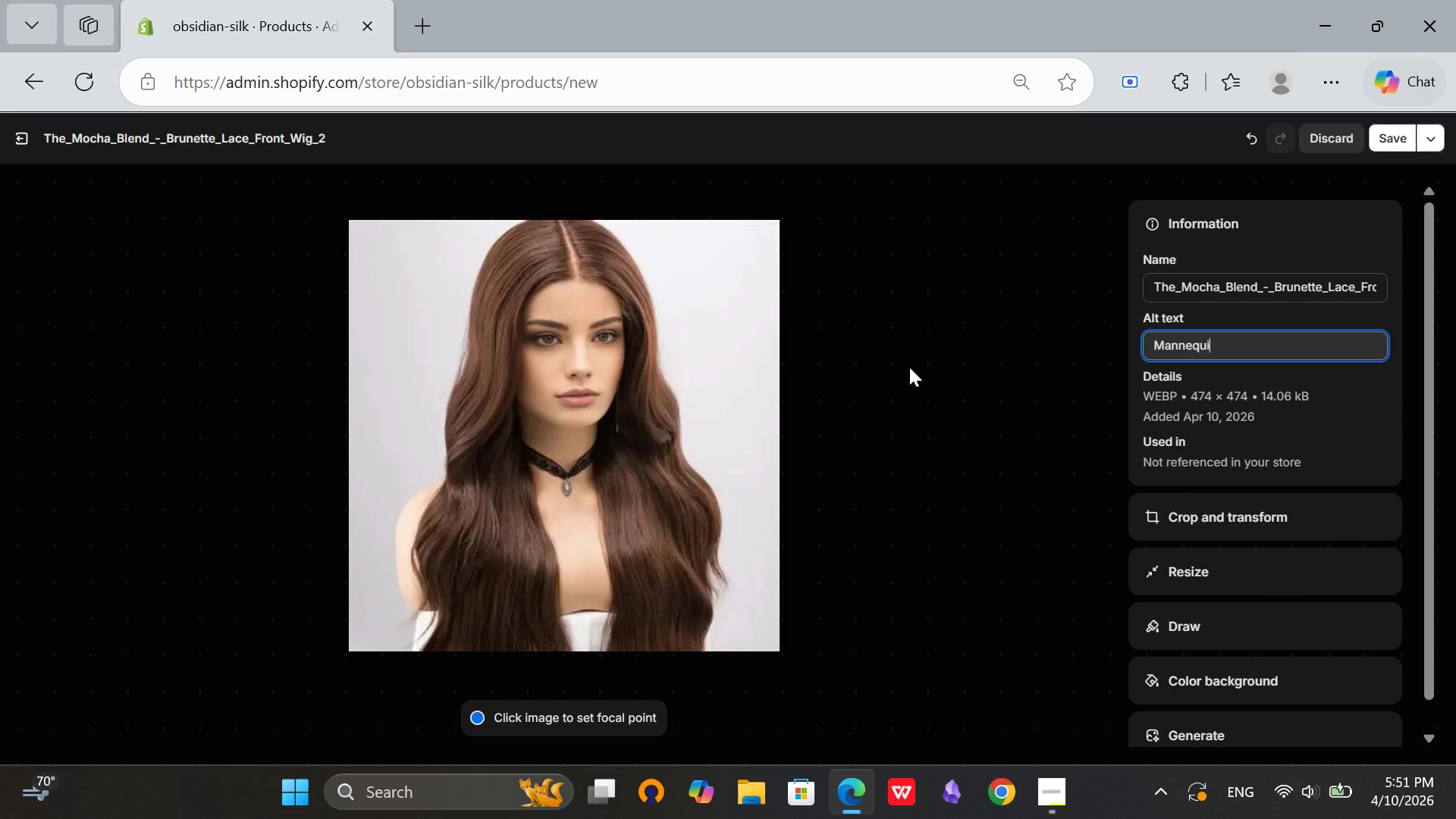 
type(uin head with bl)
key(Backspace)
type(rown long hair)
 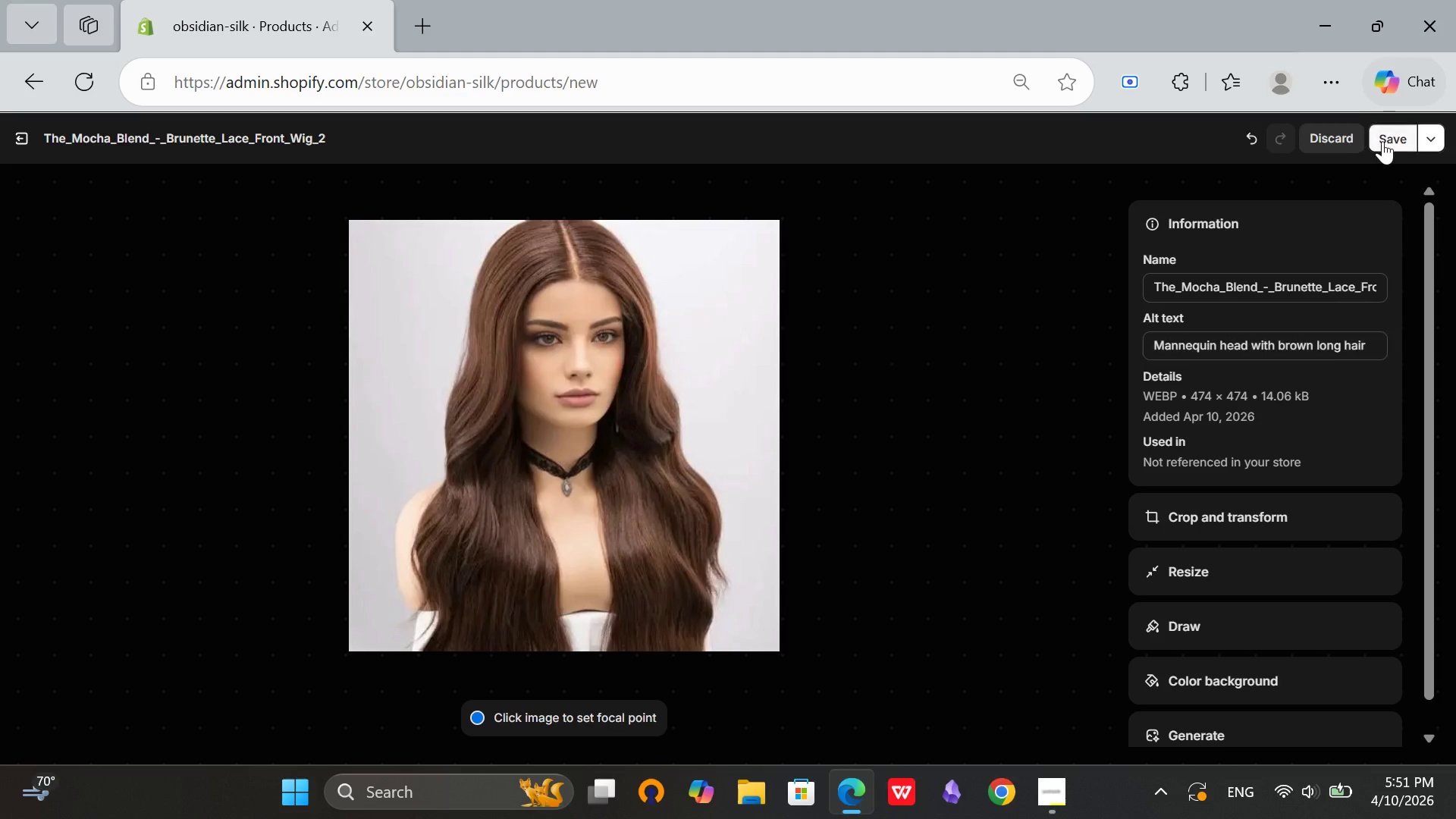 
left_click([1382, 141])
 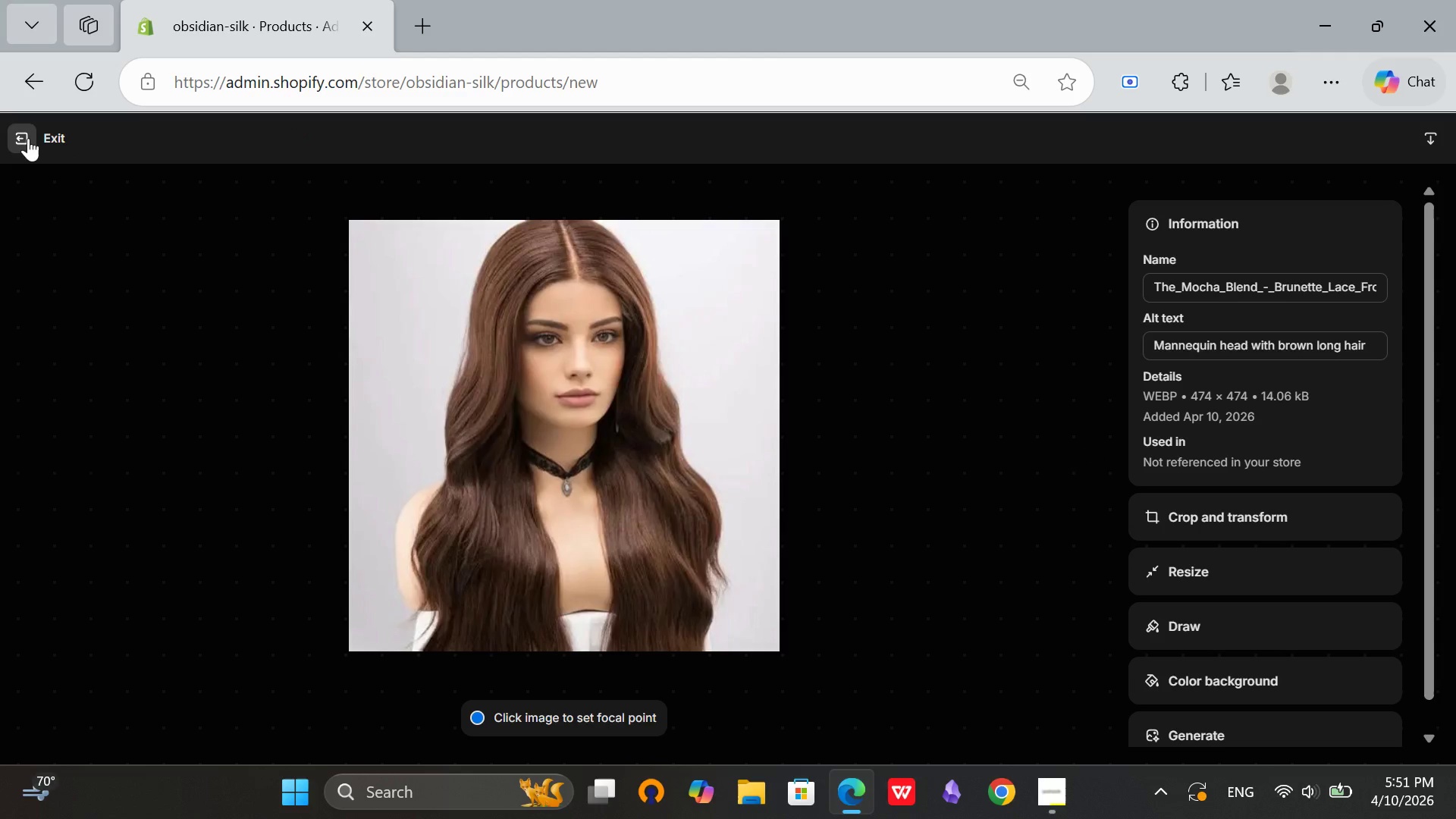 
left_click([27, 137])
 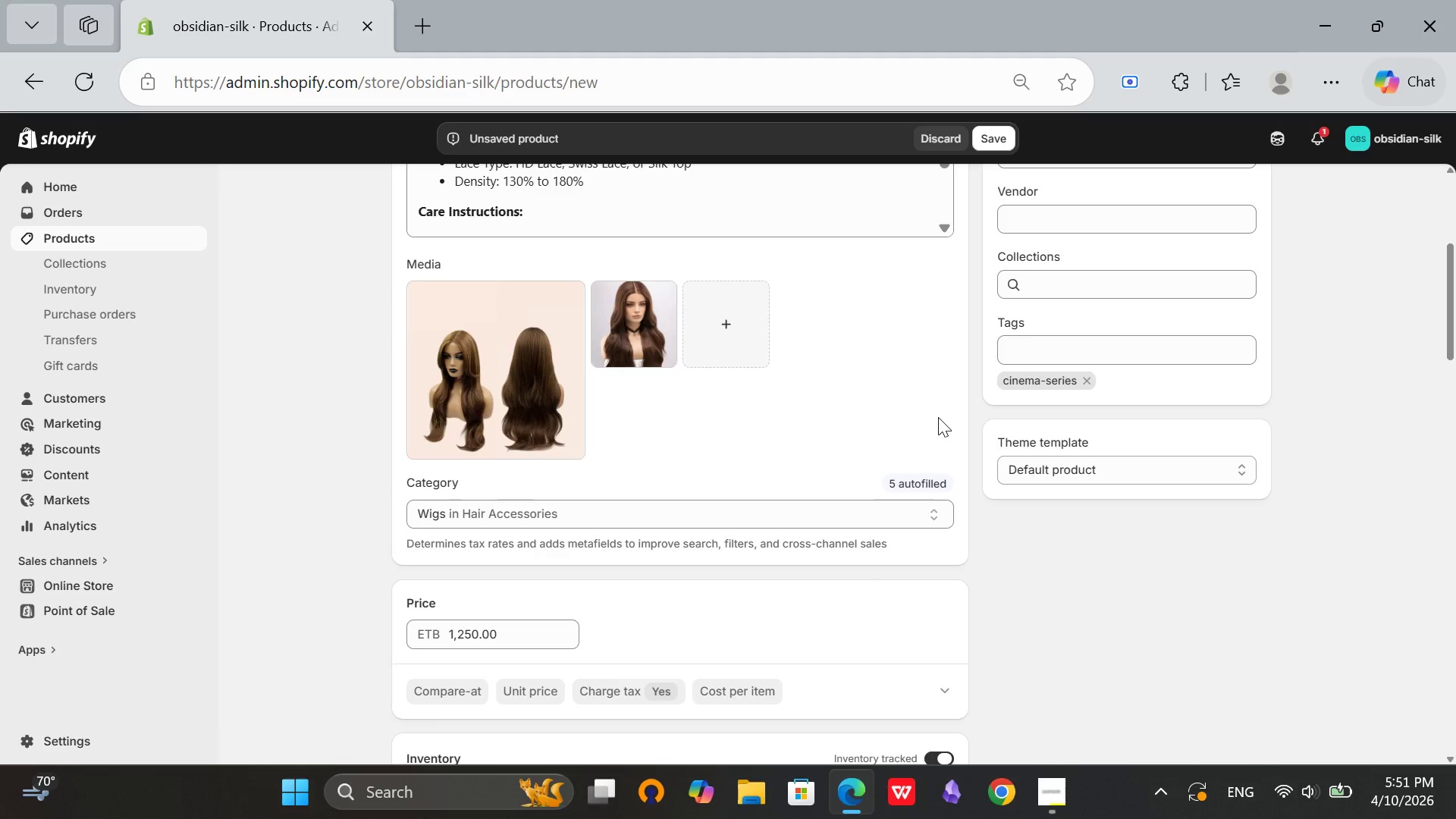 
scroll: coordinate [940, 454], scroll_direction: up, amount: 7.0
 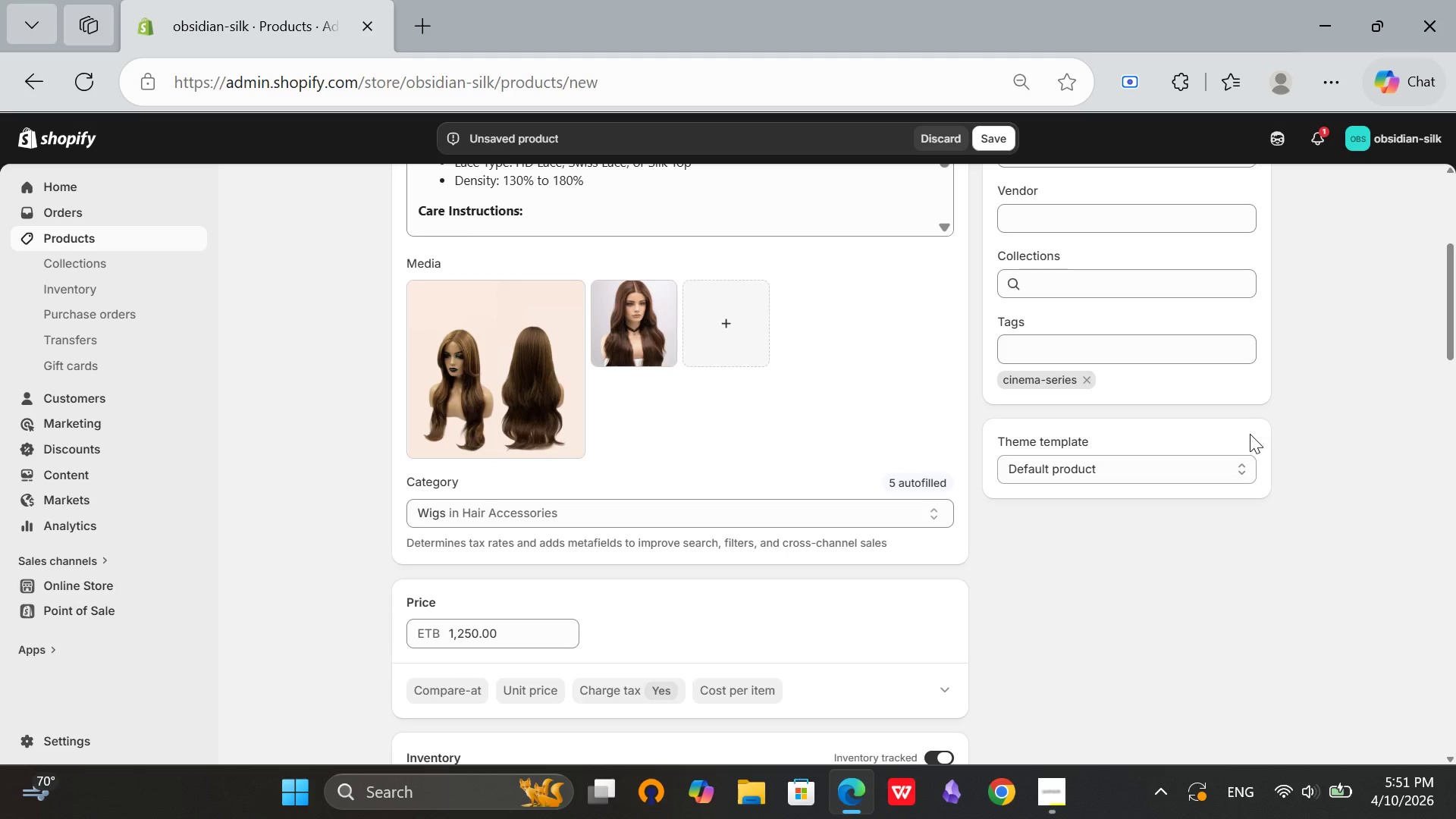 
scroll: coordinate [938, 502], scroll_direction: down, amount: 24.0
 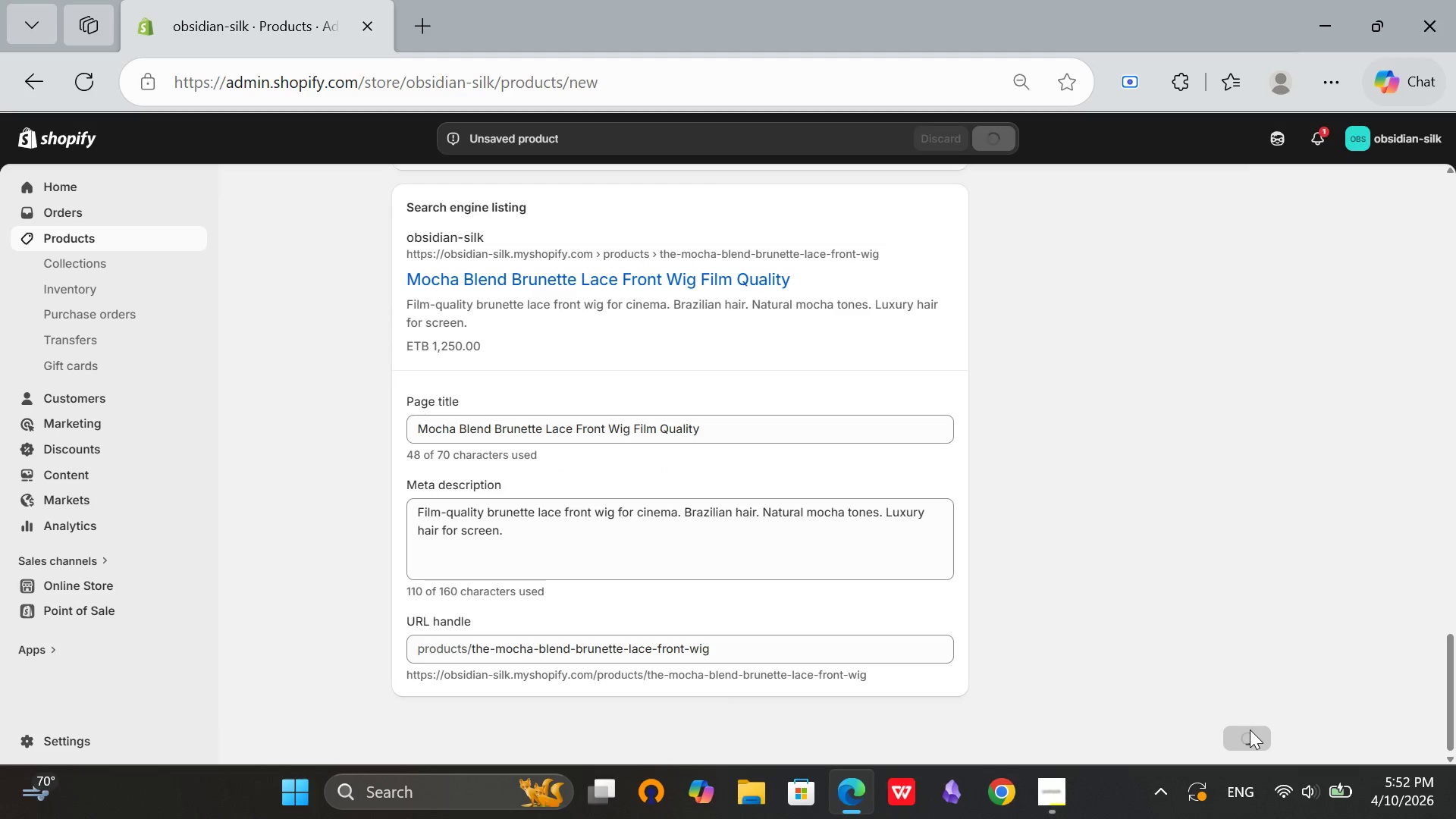 
wait(8.25)
 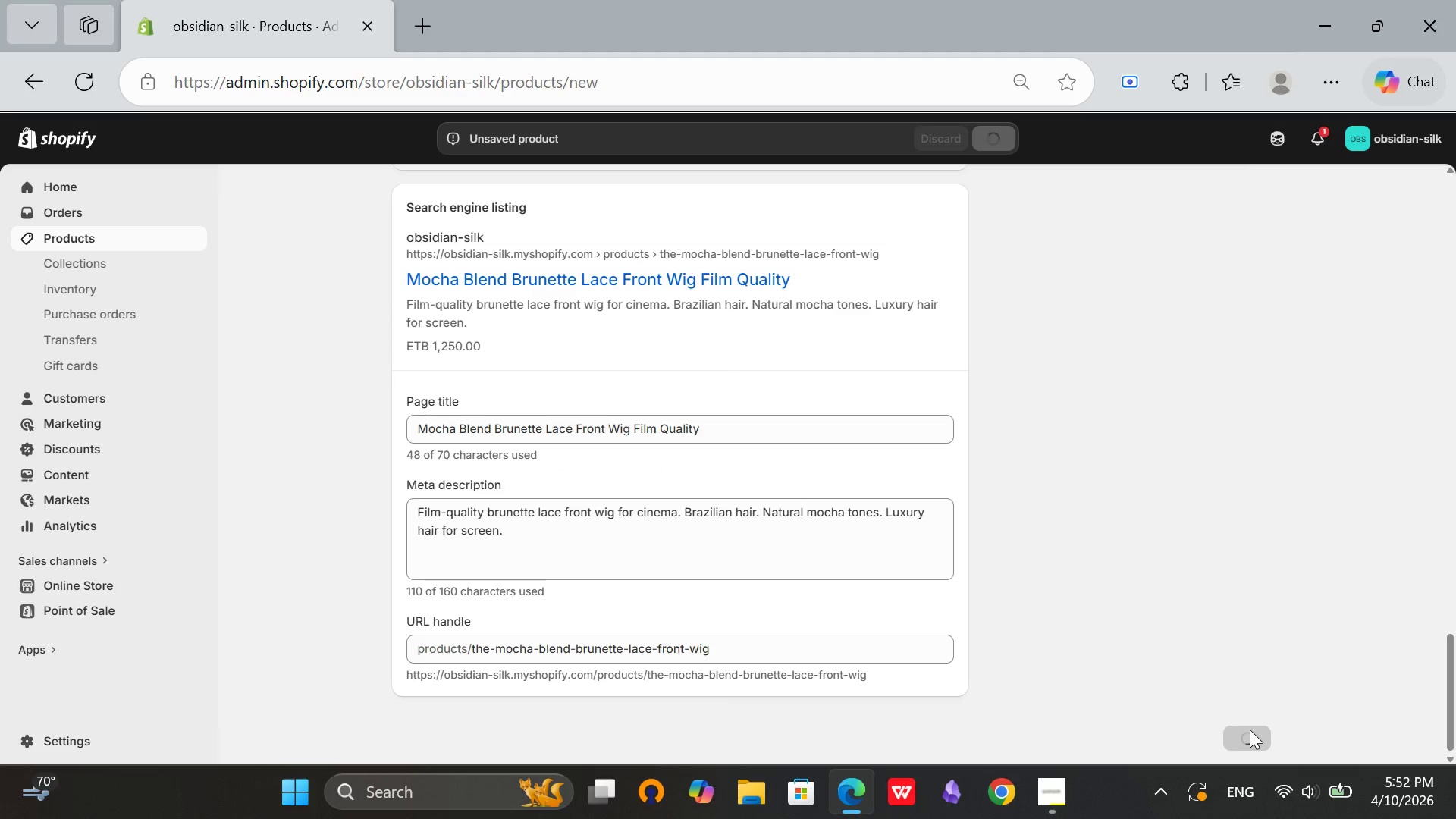 
scroll: coordinate [1024, 576], scroll_direction: up, amount: 8.0
 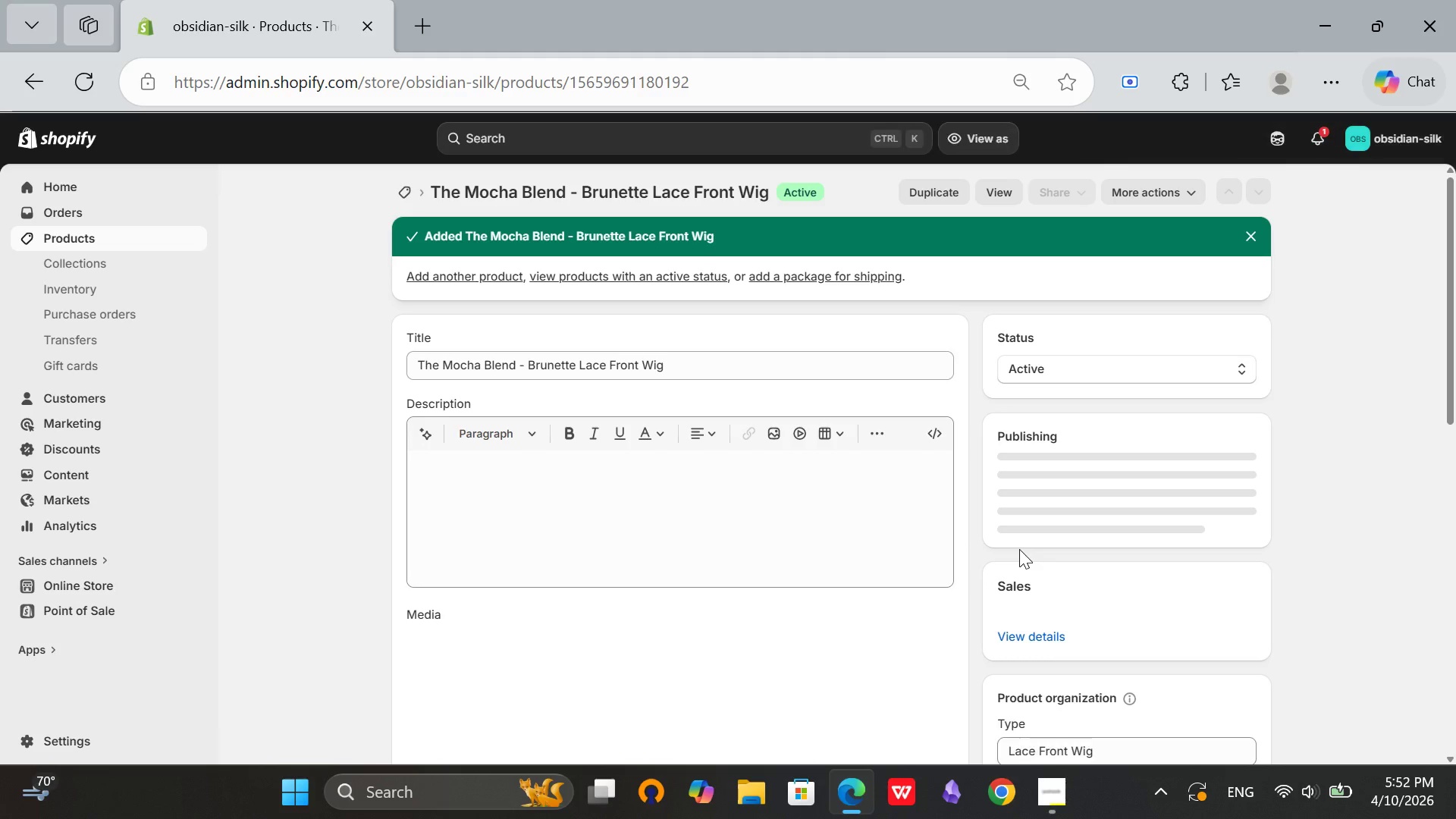 
wait(6.44)
 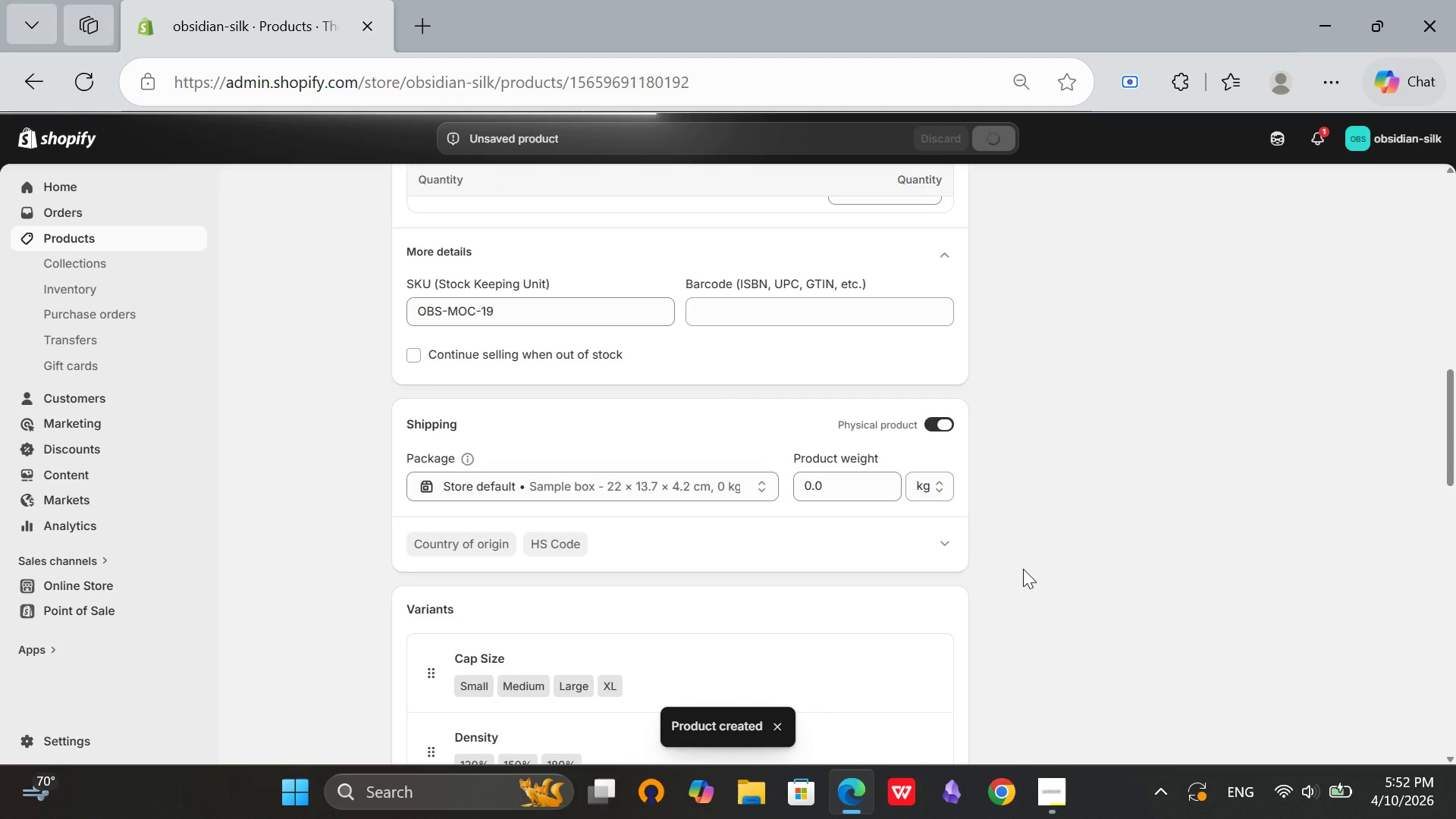 
left_click([1028, 814])
 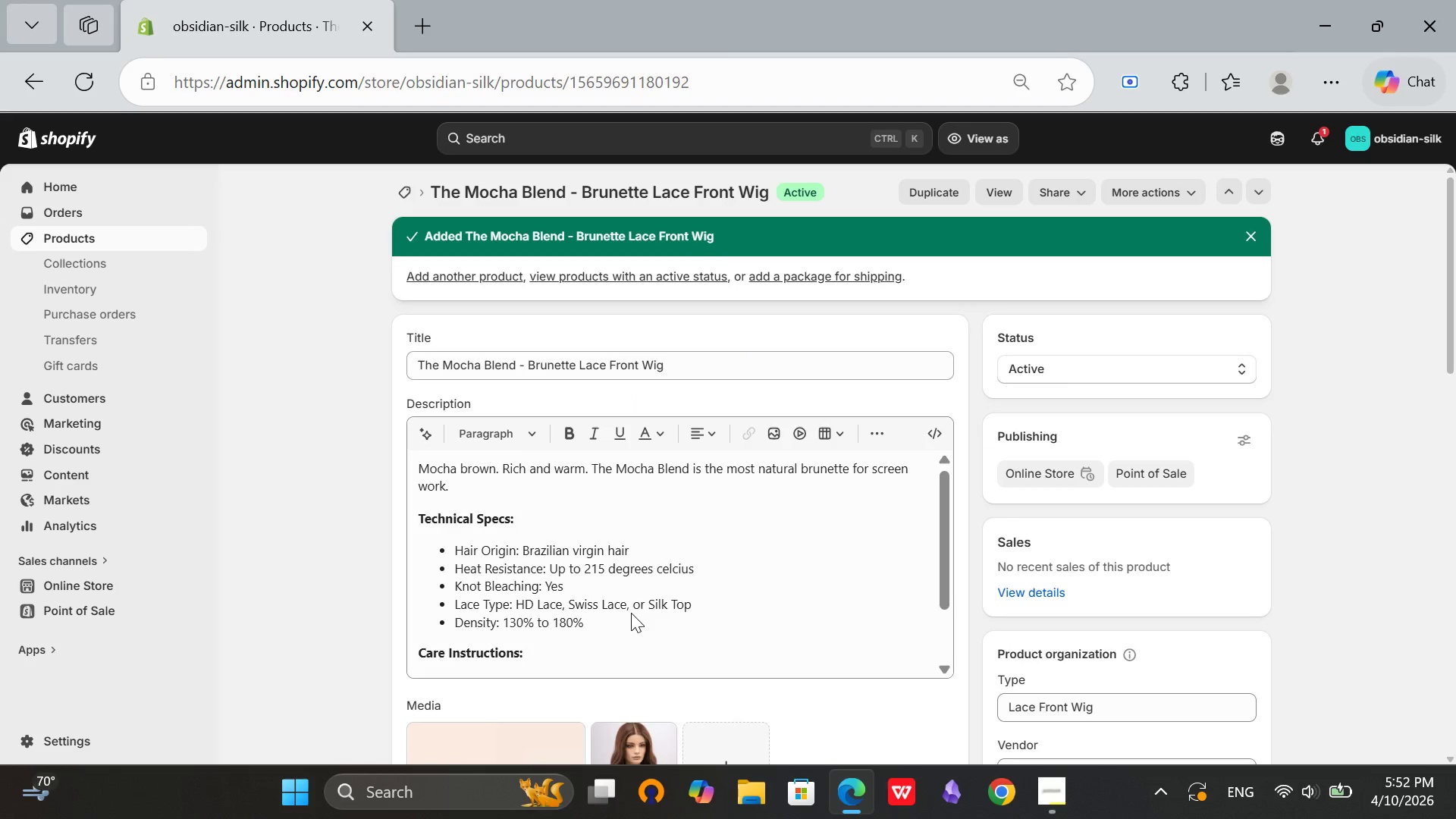 
scroll: coordinate [606, 557], scroll_direction: up, amount: 3.0
 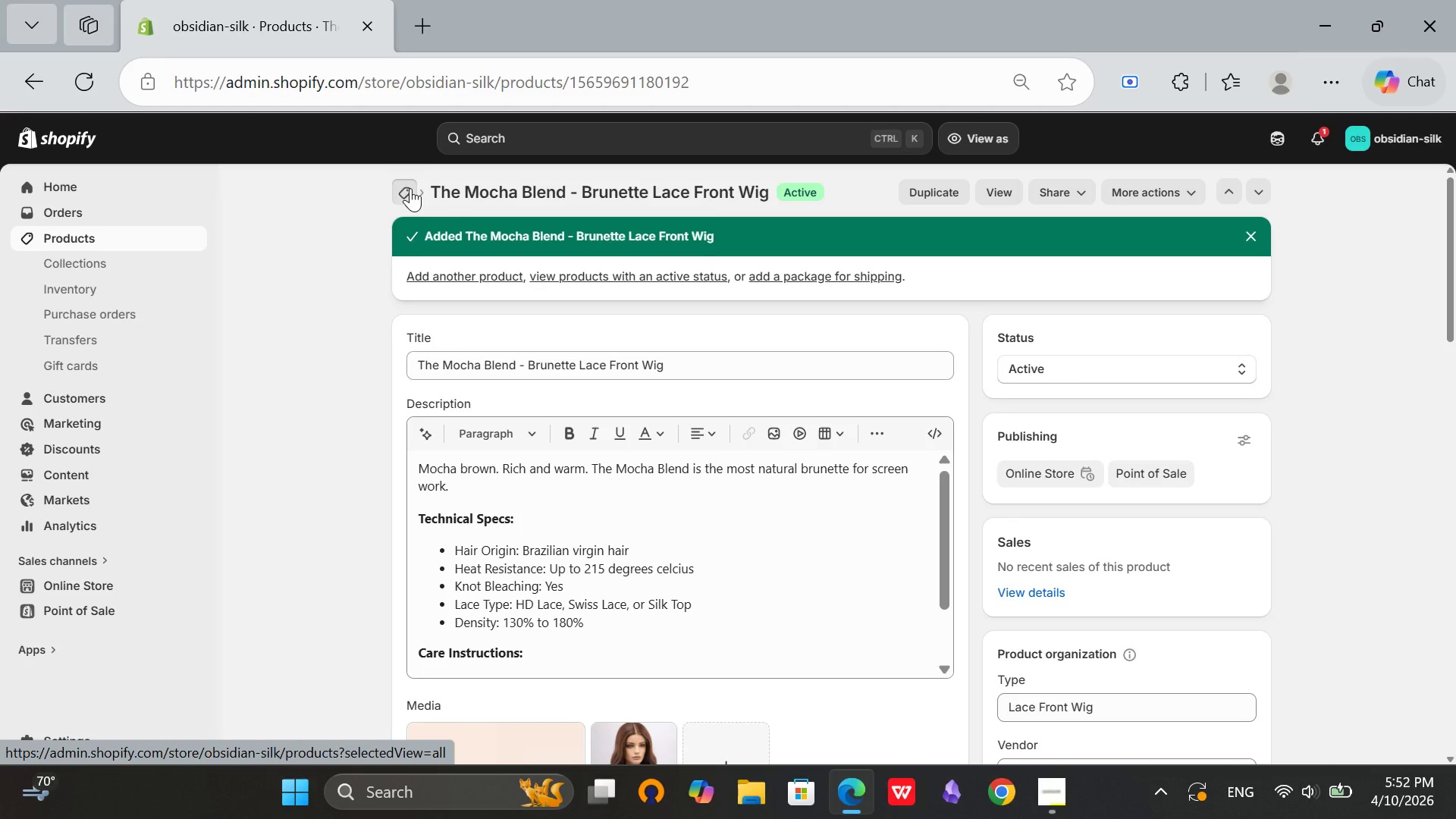 
left_click([410, 188])
 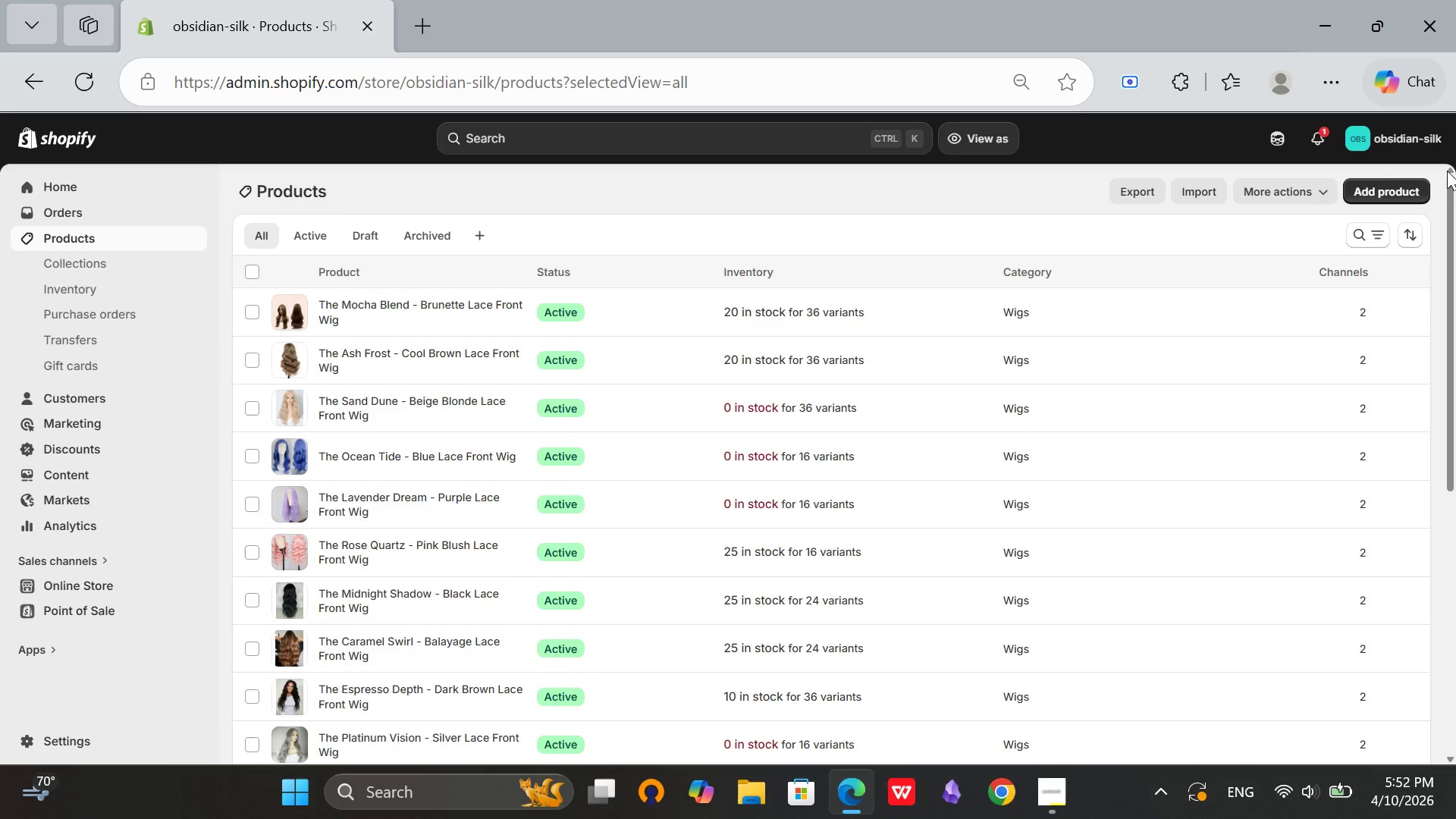 
wait(5.49)
 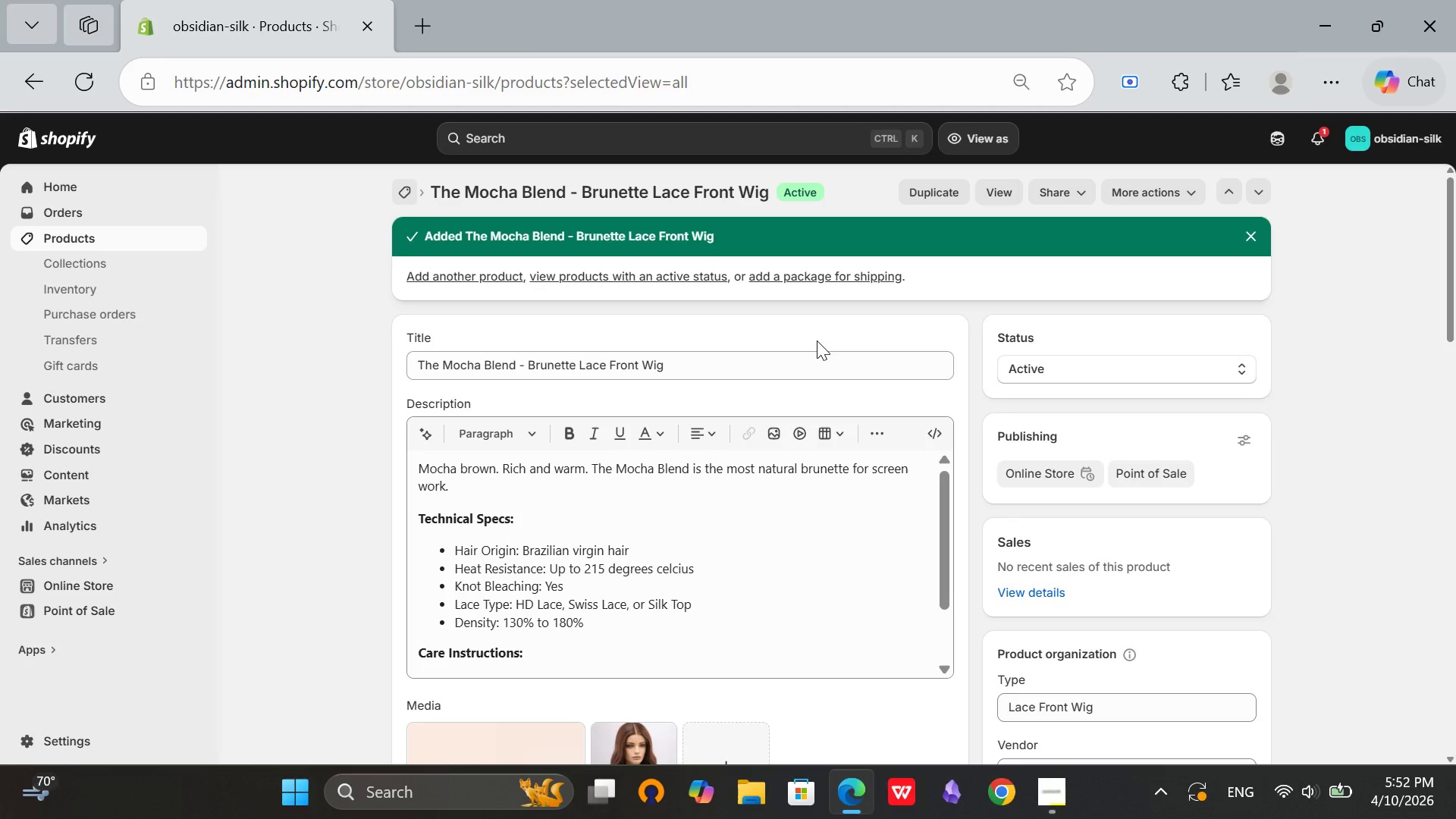 
left_click([1363, 195])
 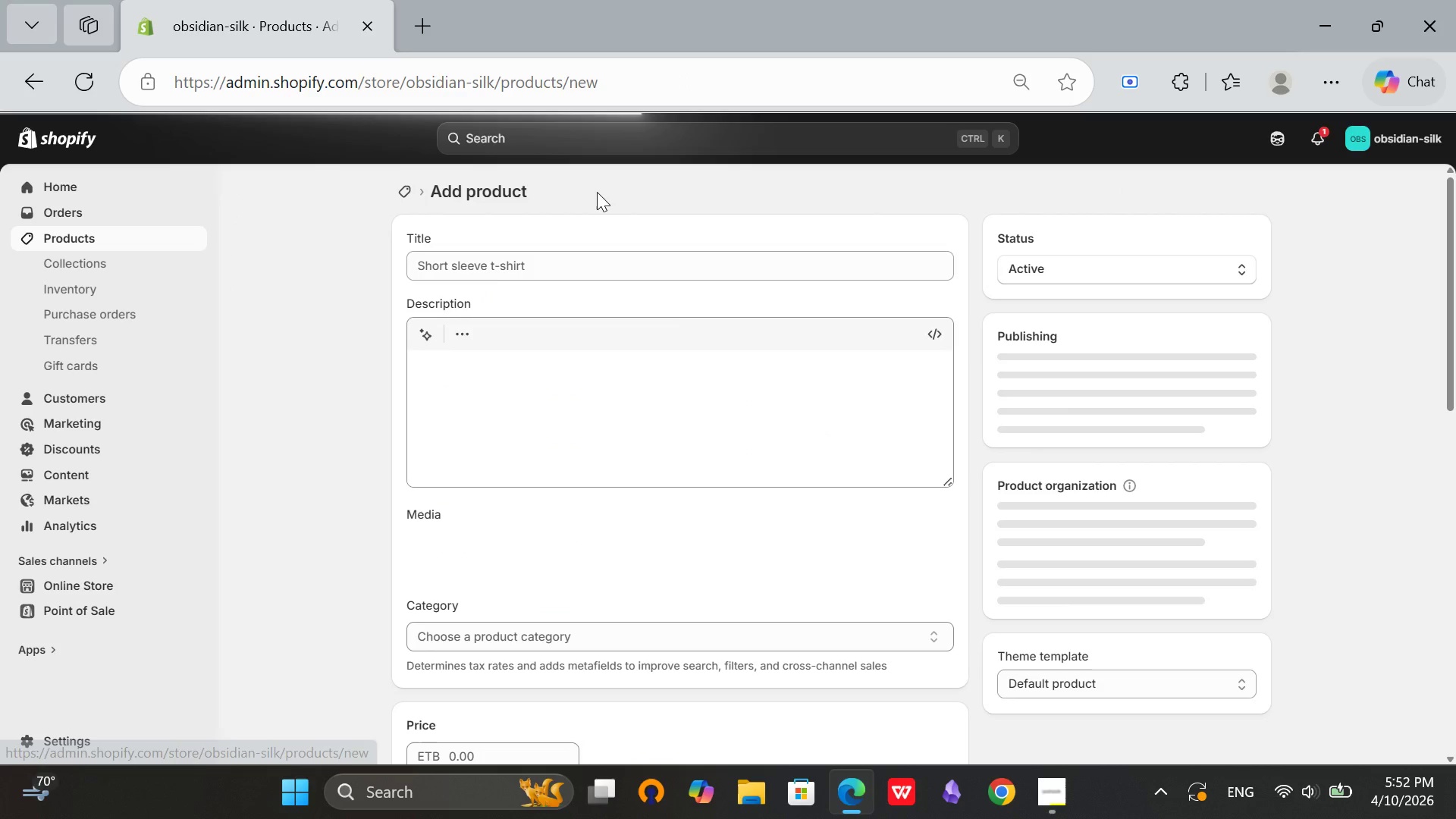 
left_click([485, 267])
 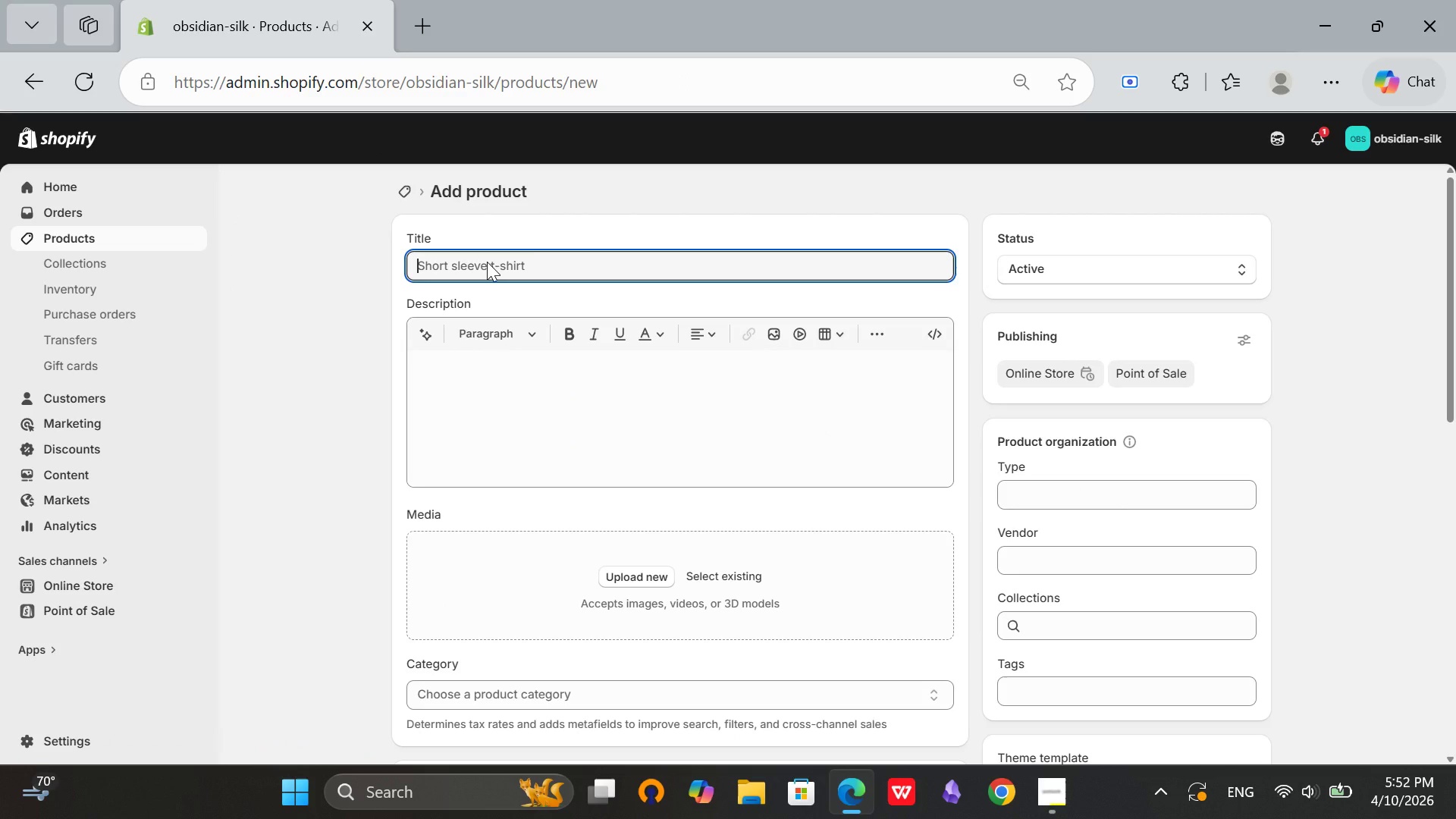 
left_click([487, 262])
 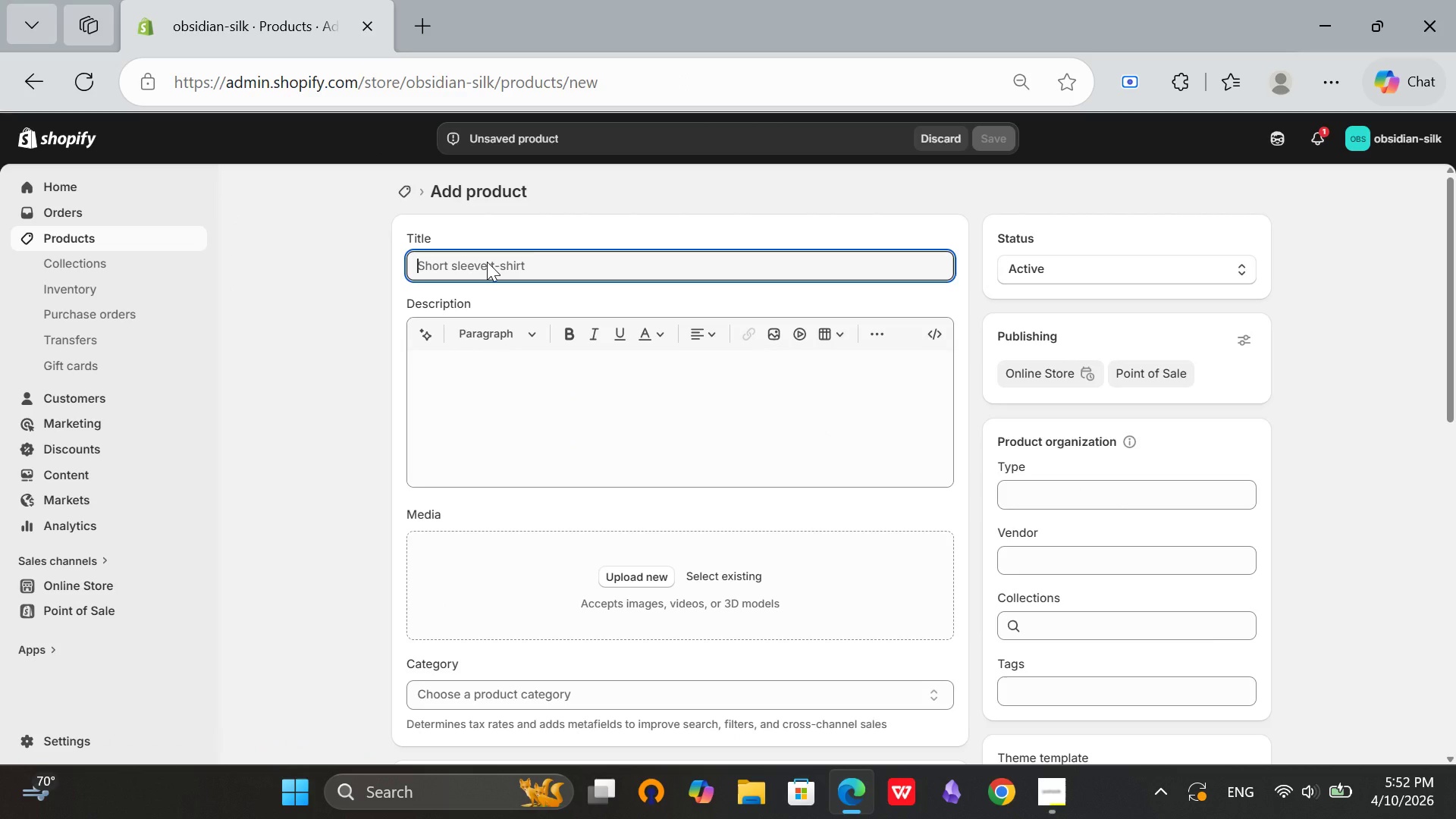 
type(The Onyx Edge)
 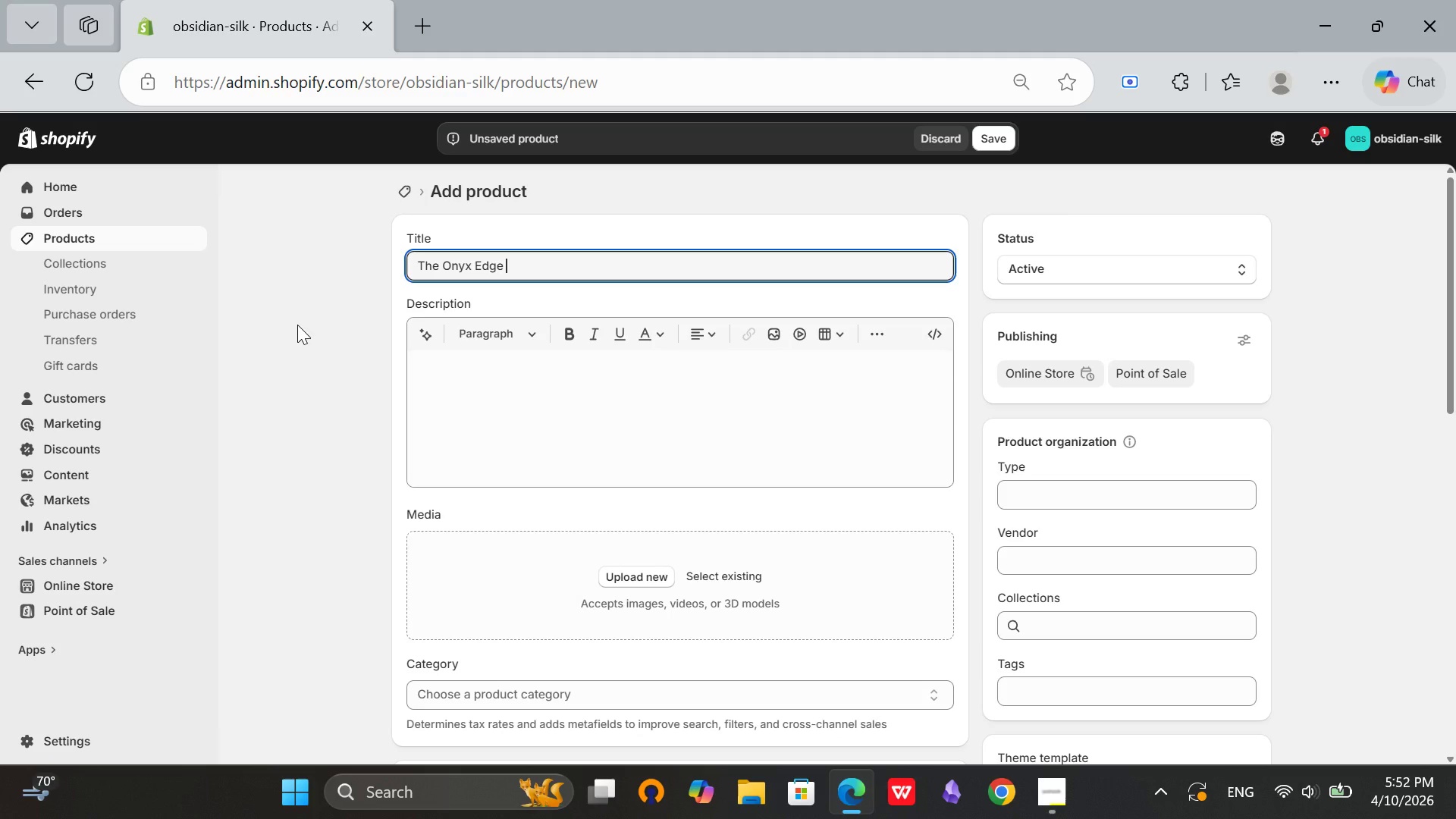 
type( - Black with Blue Lace Front WI)
key(Backspace)
type(ig)
 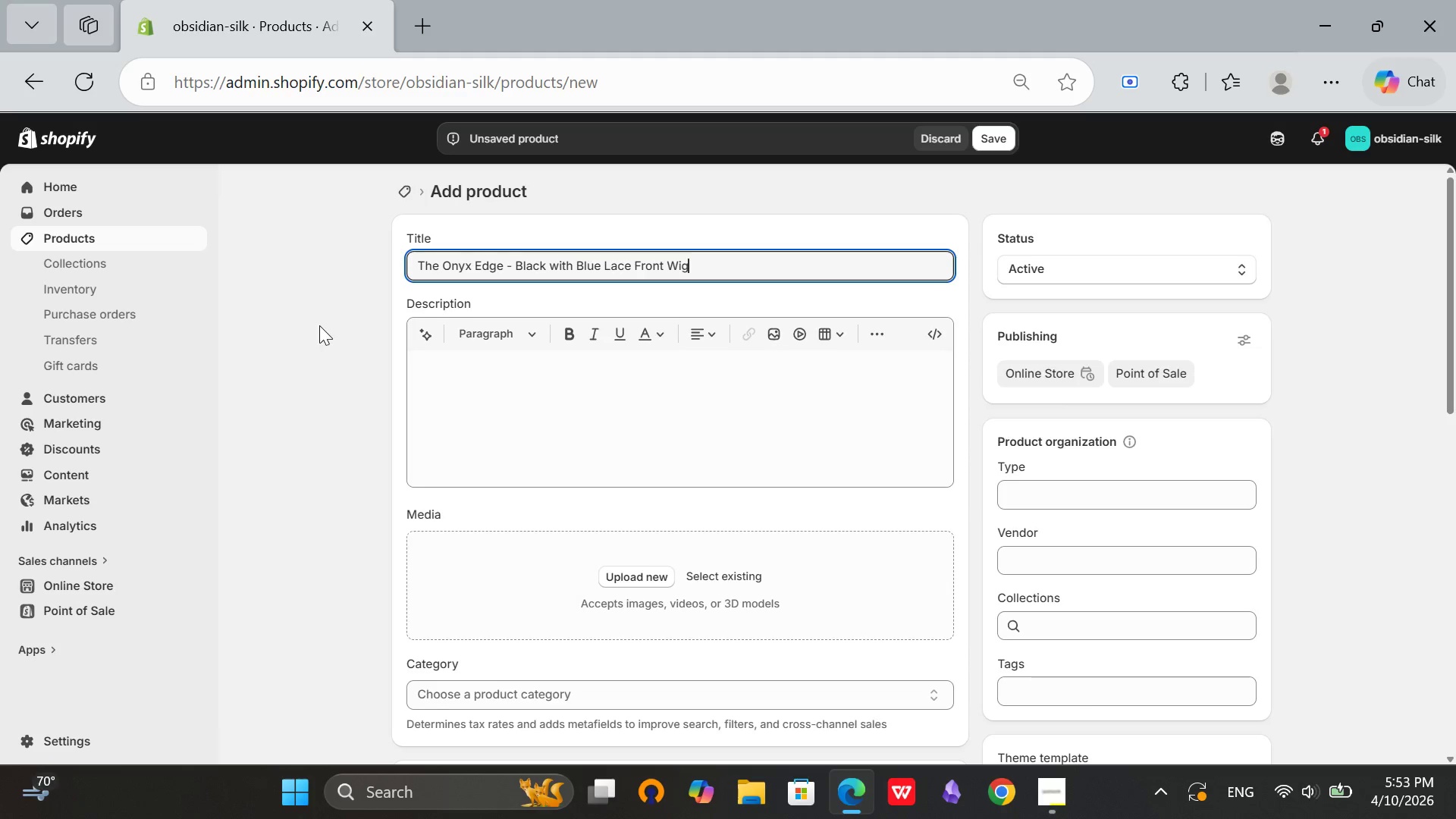 
scroll: coordinate [475, 395], scroll_direction: down, amount: 3.0
 